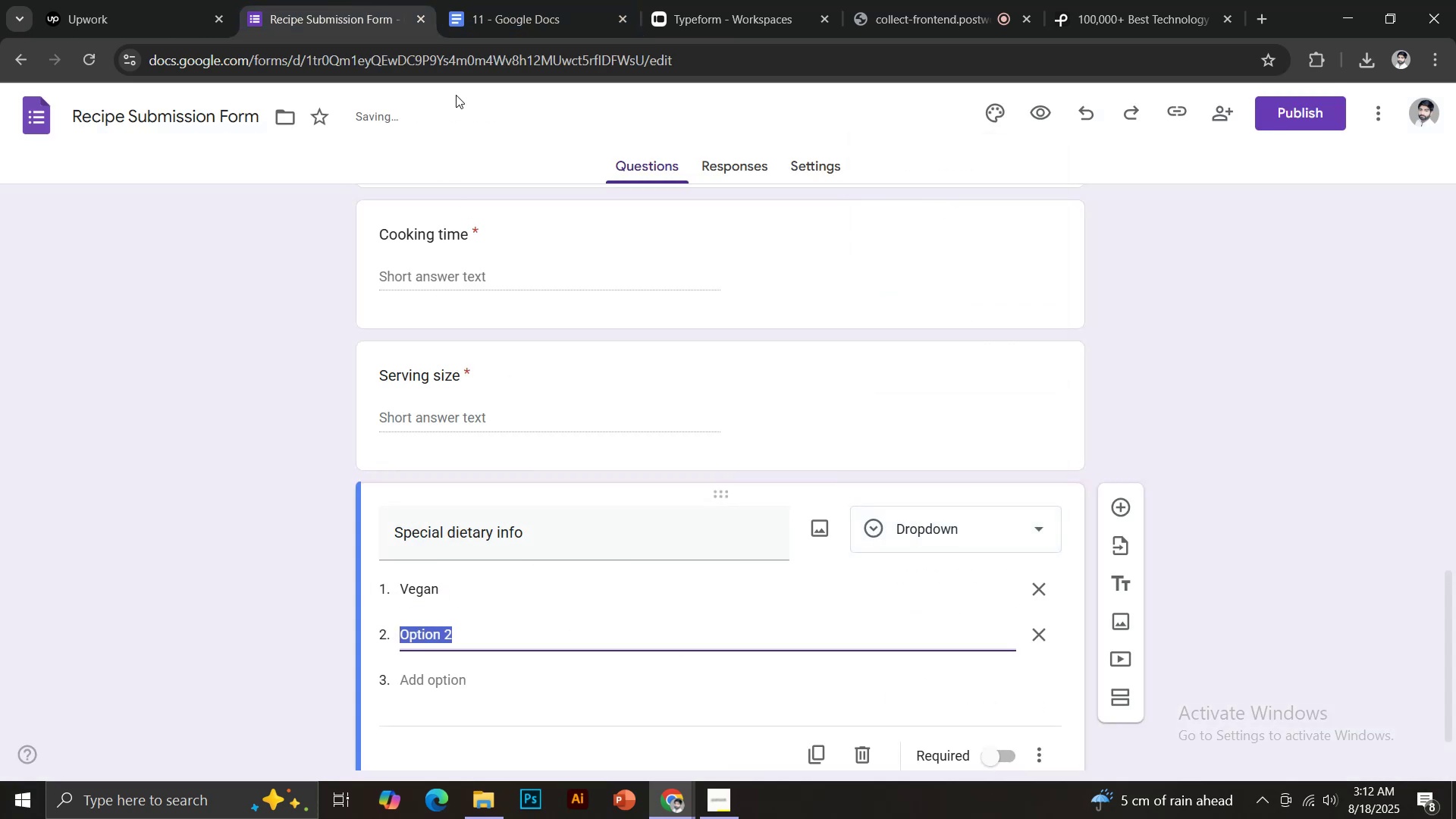 
left_click([514, 0])
 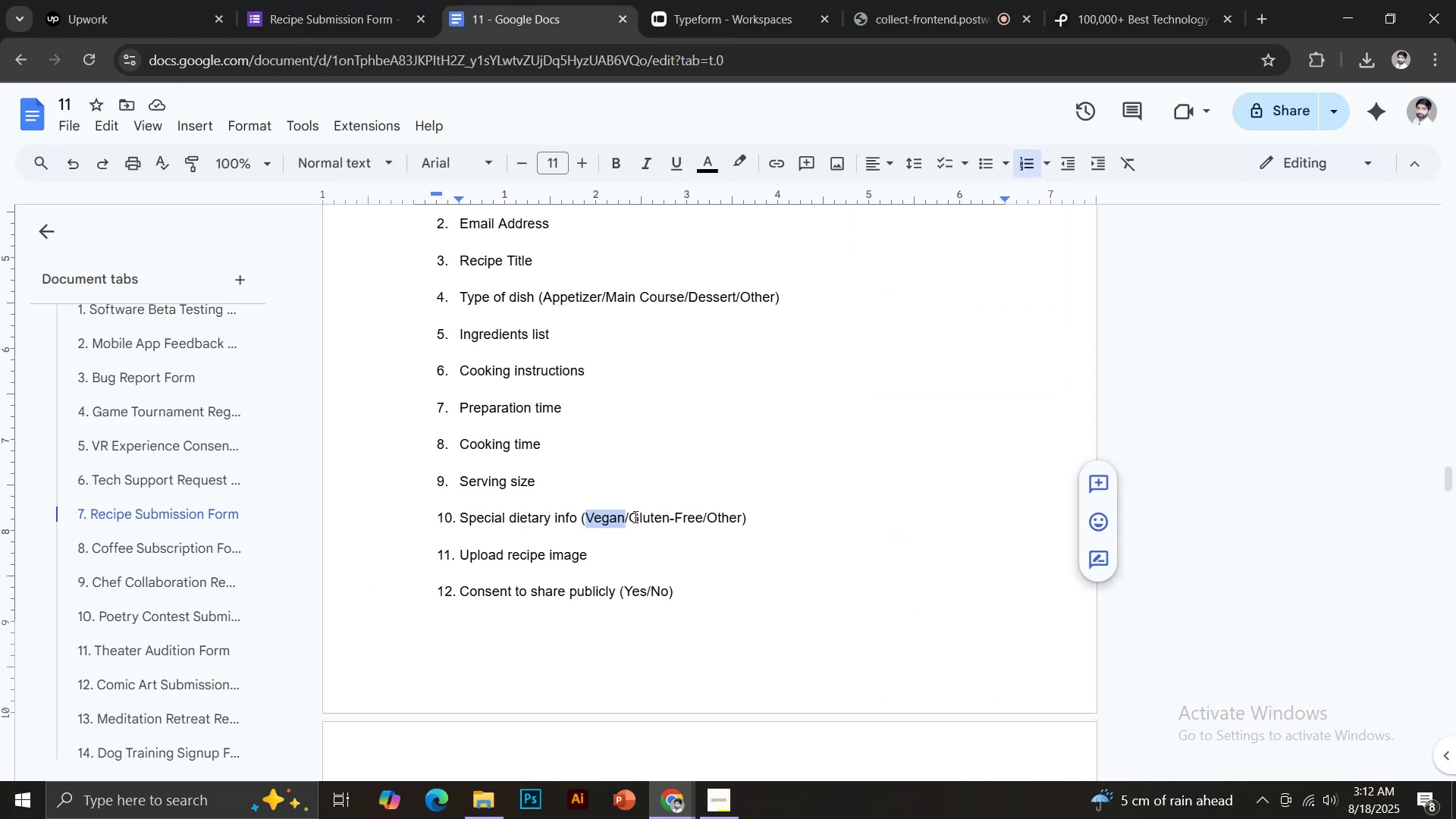 
left_click_drag(start_coordinate=[630, 514], to_coordinate=[701, 515])
 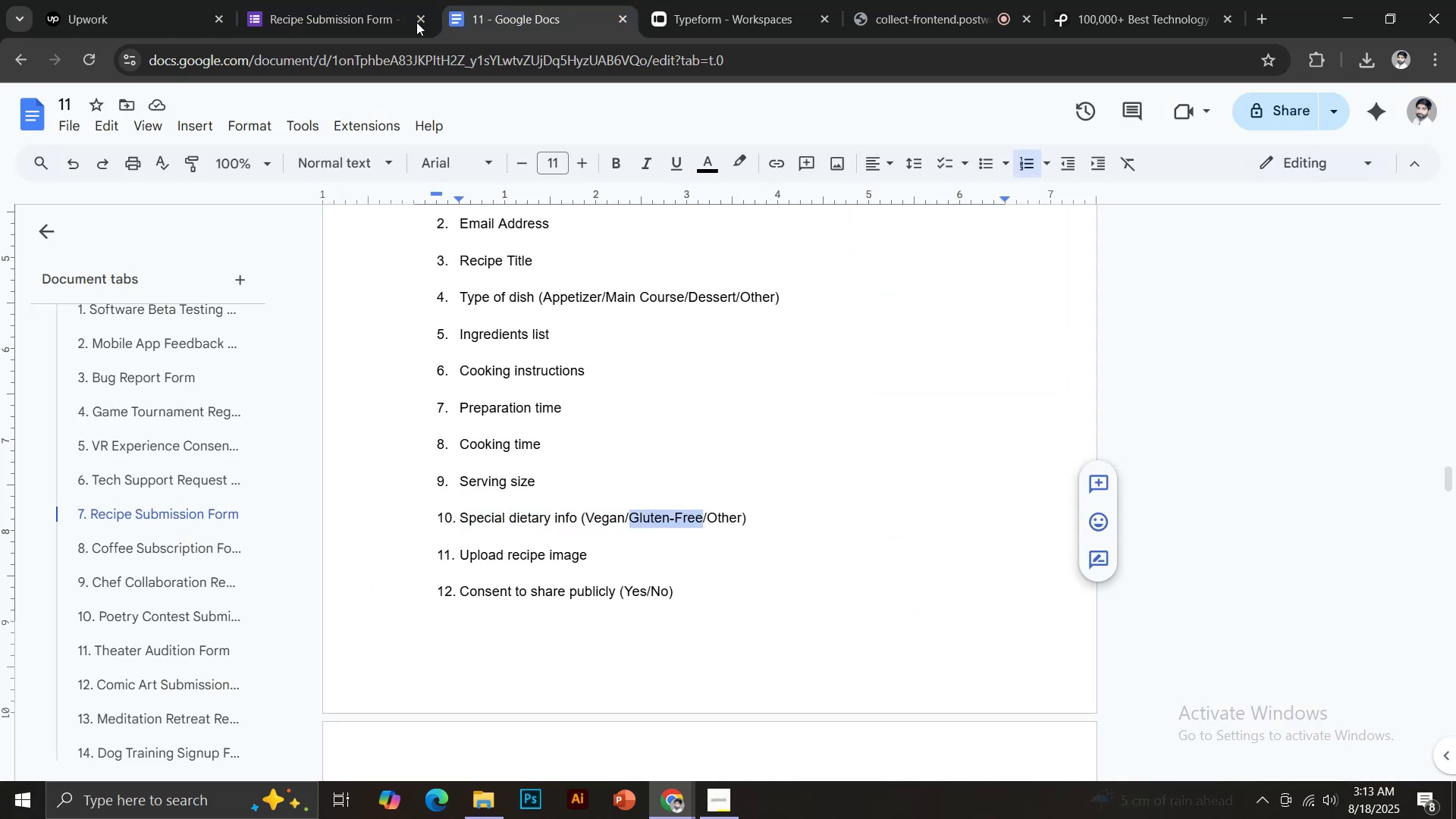 
key(Control+ControlLeft)
 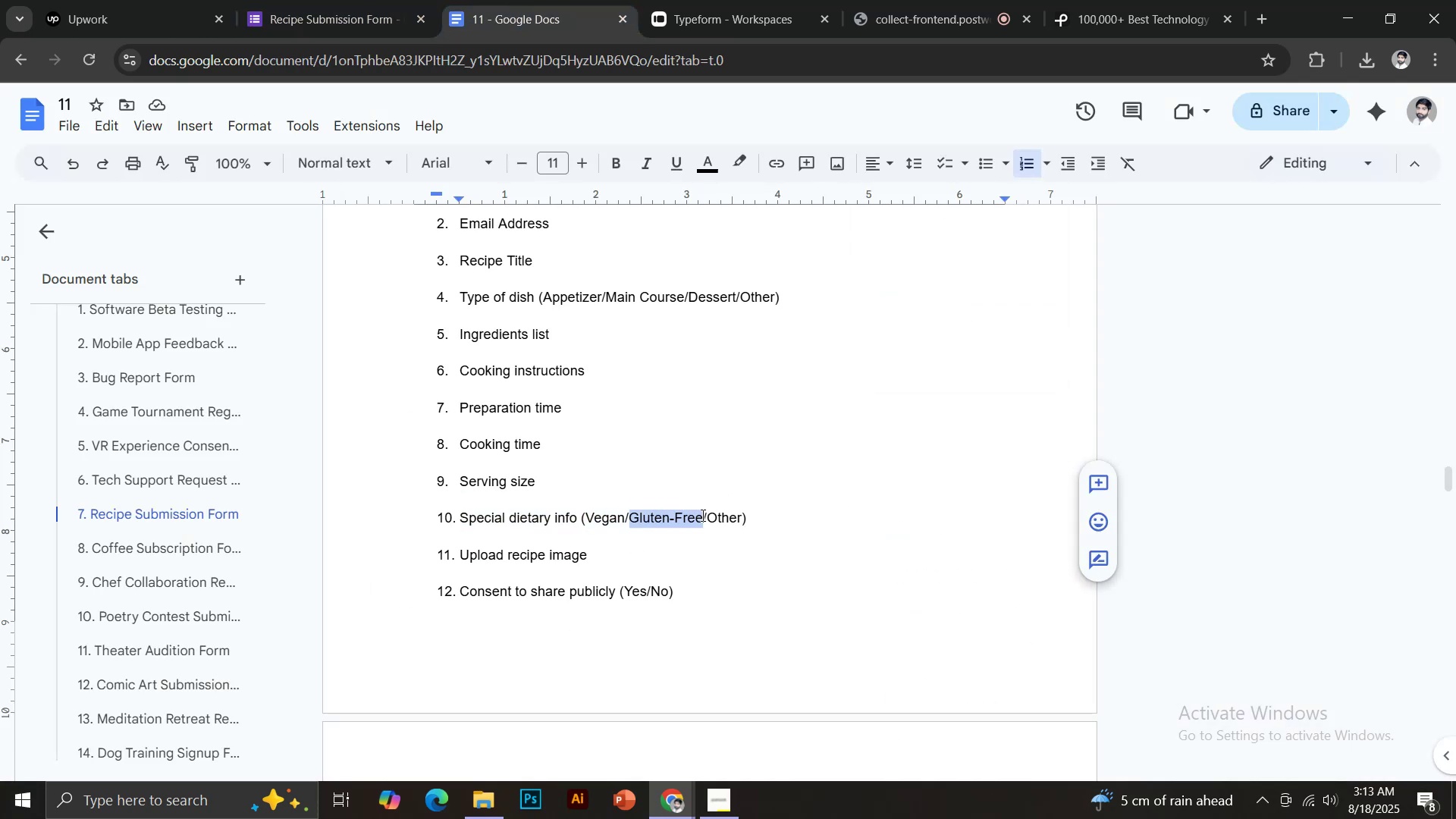 
key(Control+C)
 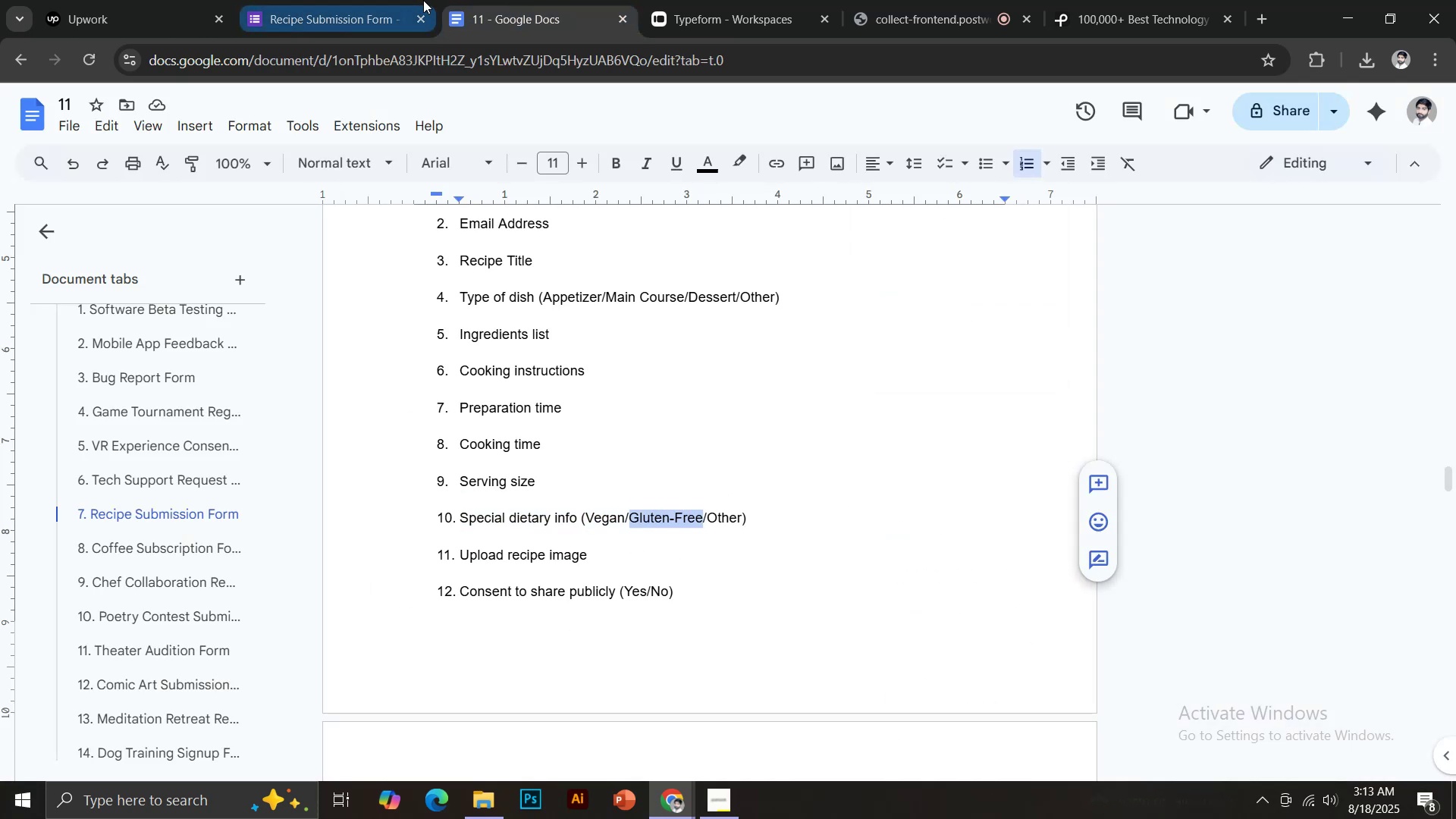 
left_click([361, 0])
 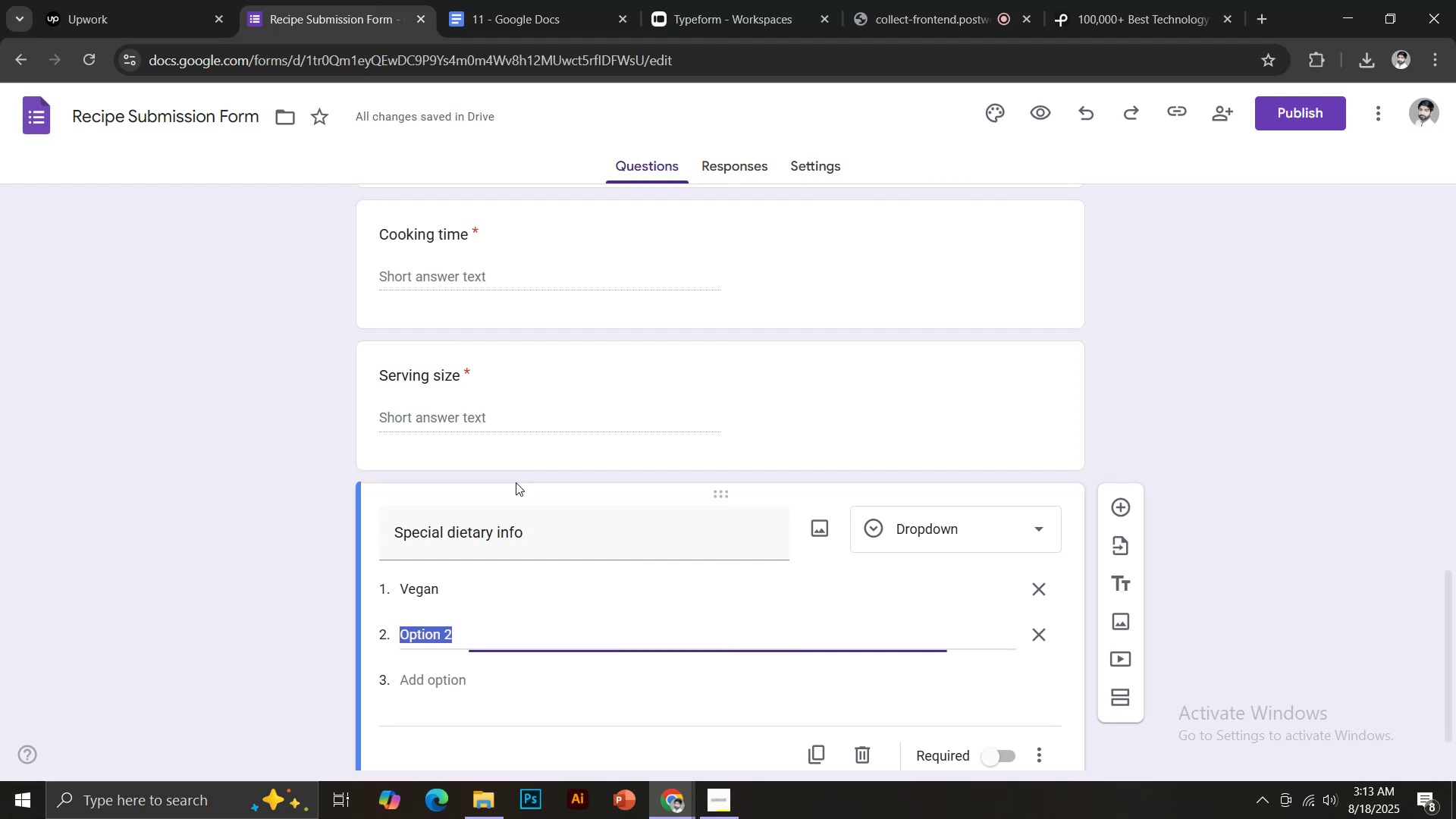 
key(Control+ControlLeft)
 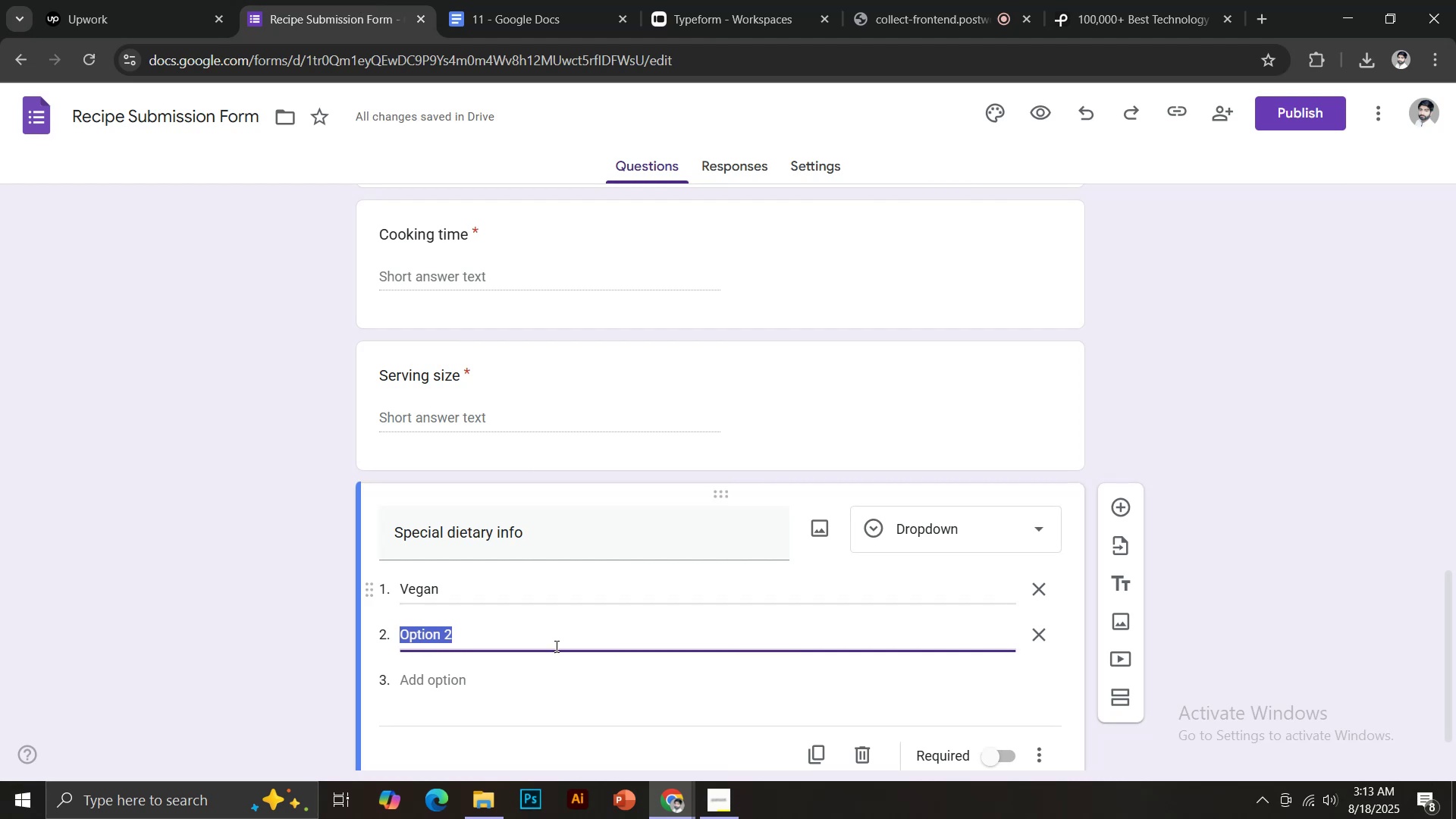 
key(Control+V)
 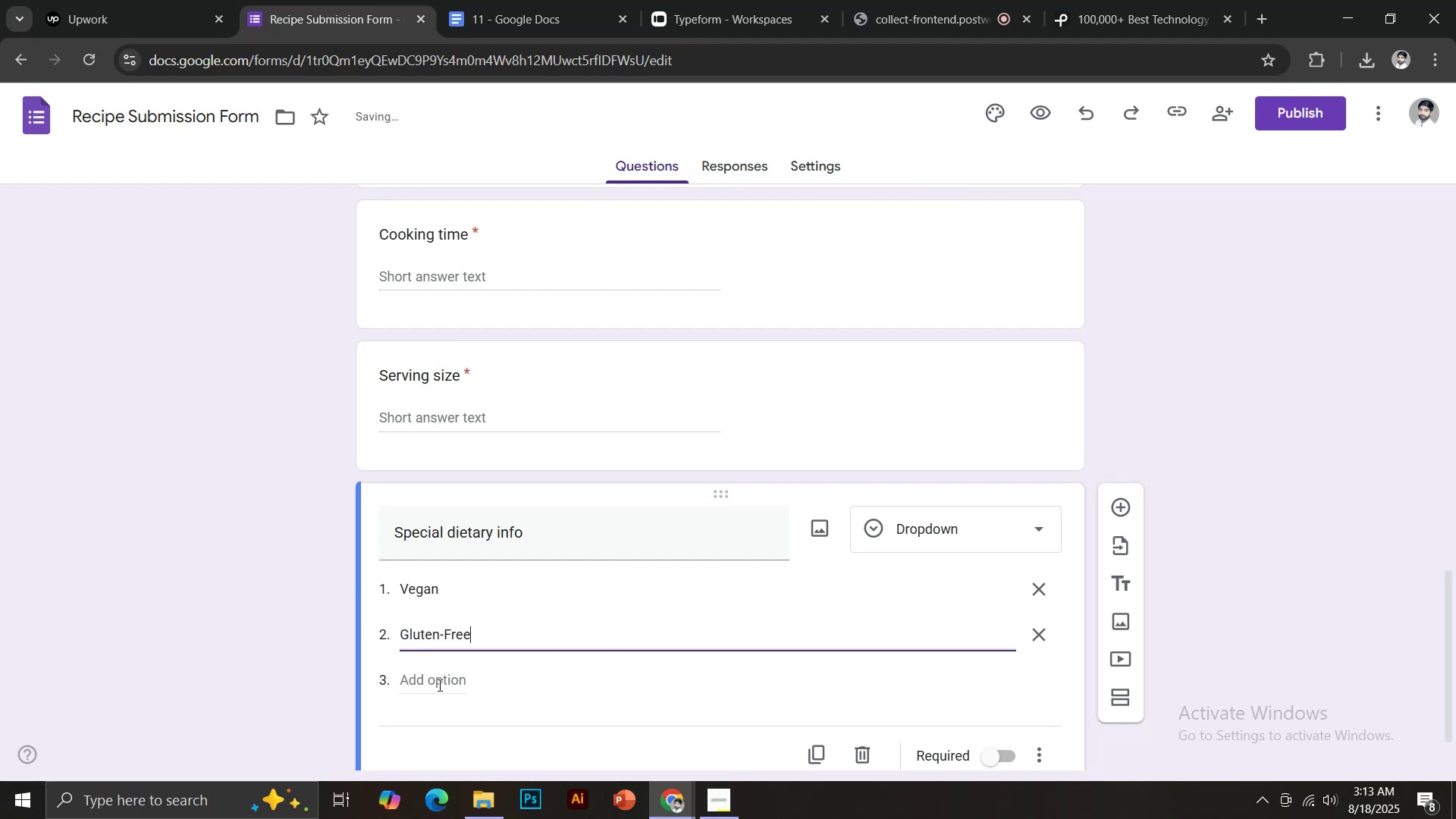 
left_click([431, 683])
 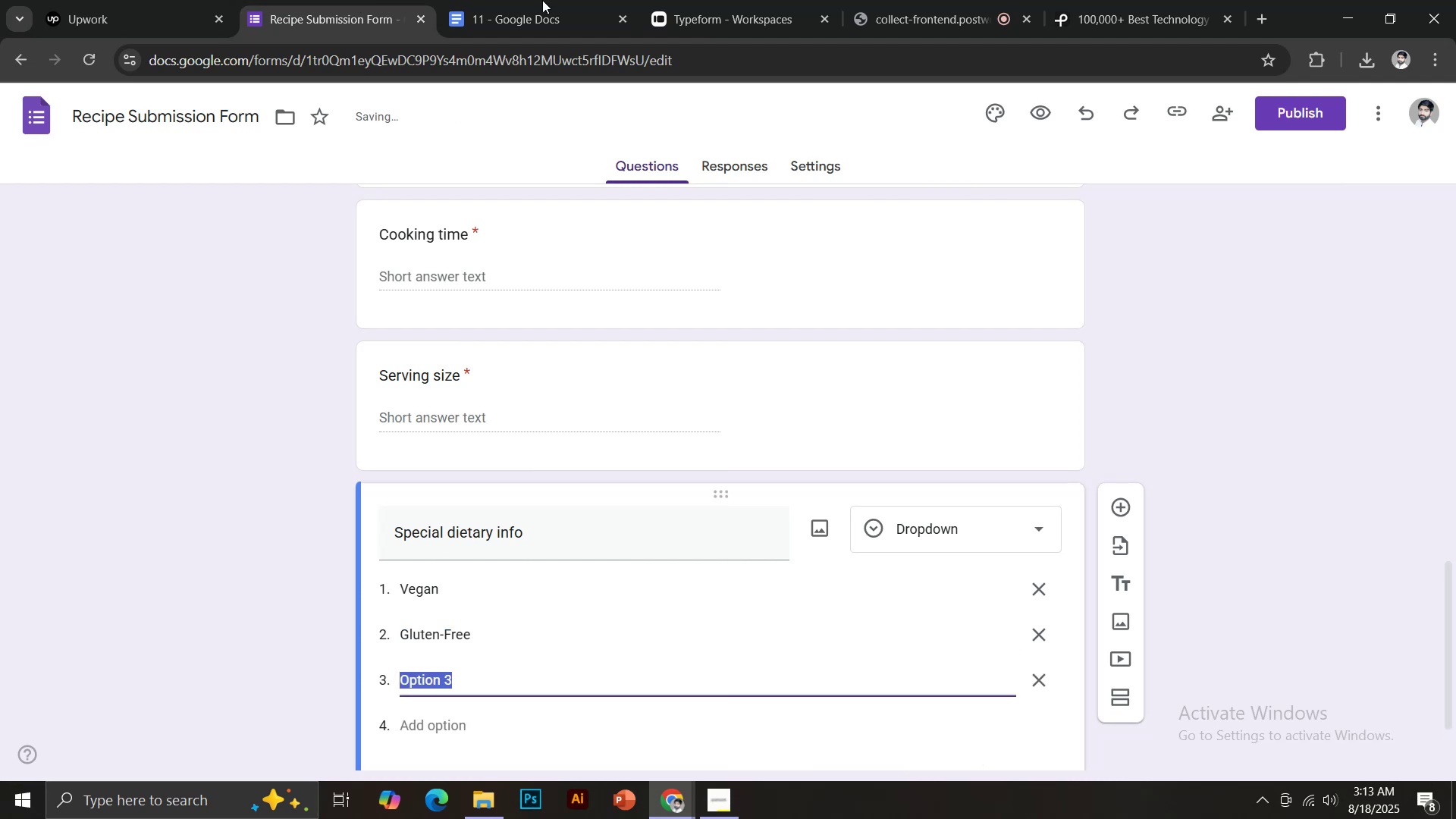 
left_click([532, 0])
 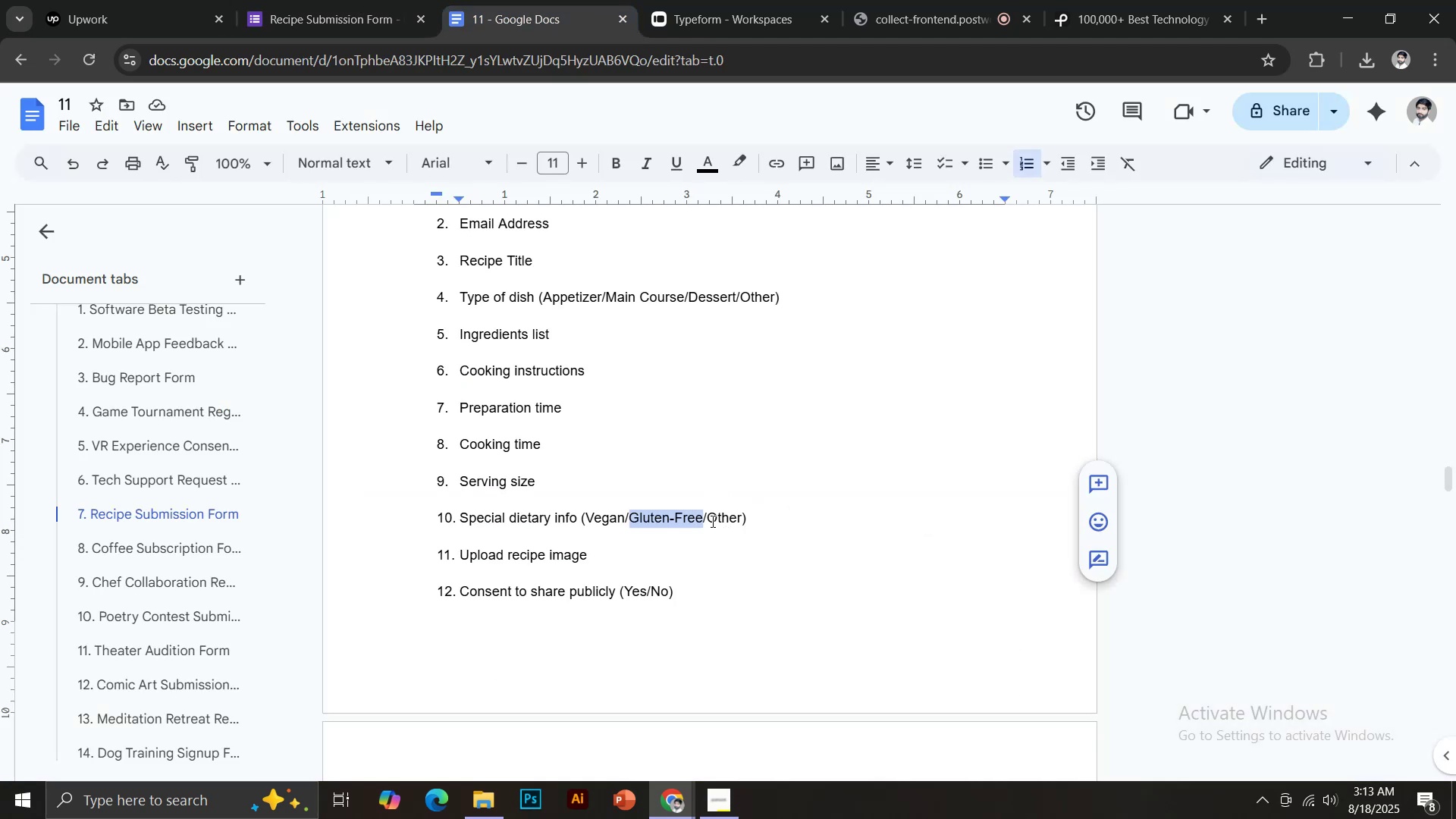 
left_click_drag(start_coordinate=[709, 521], to_coordinate=[743, 526])
 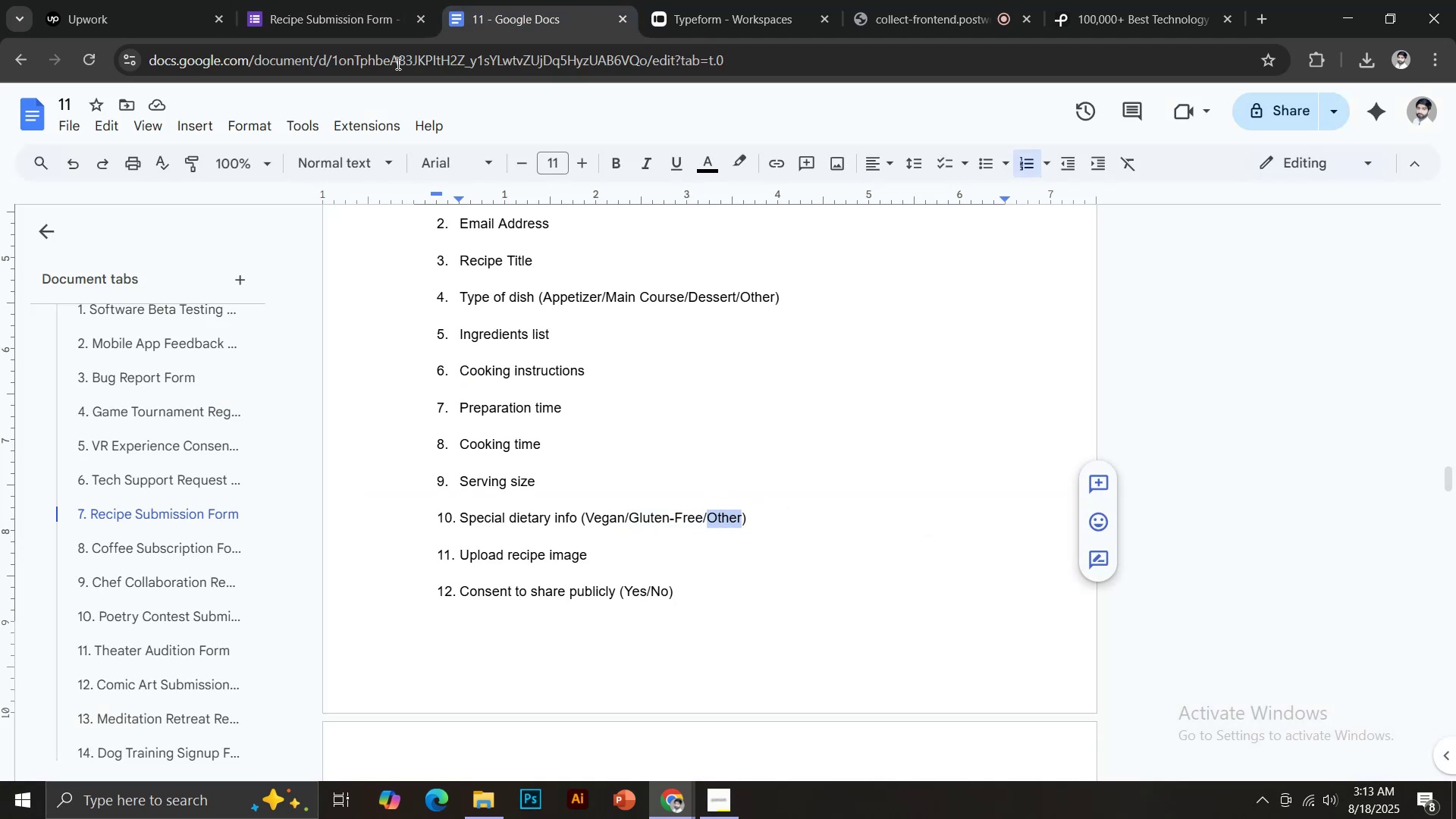 
key(Control+C)
 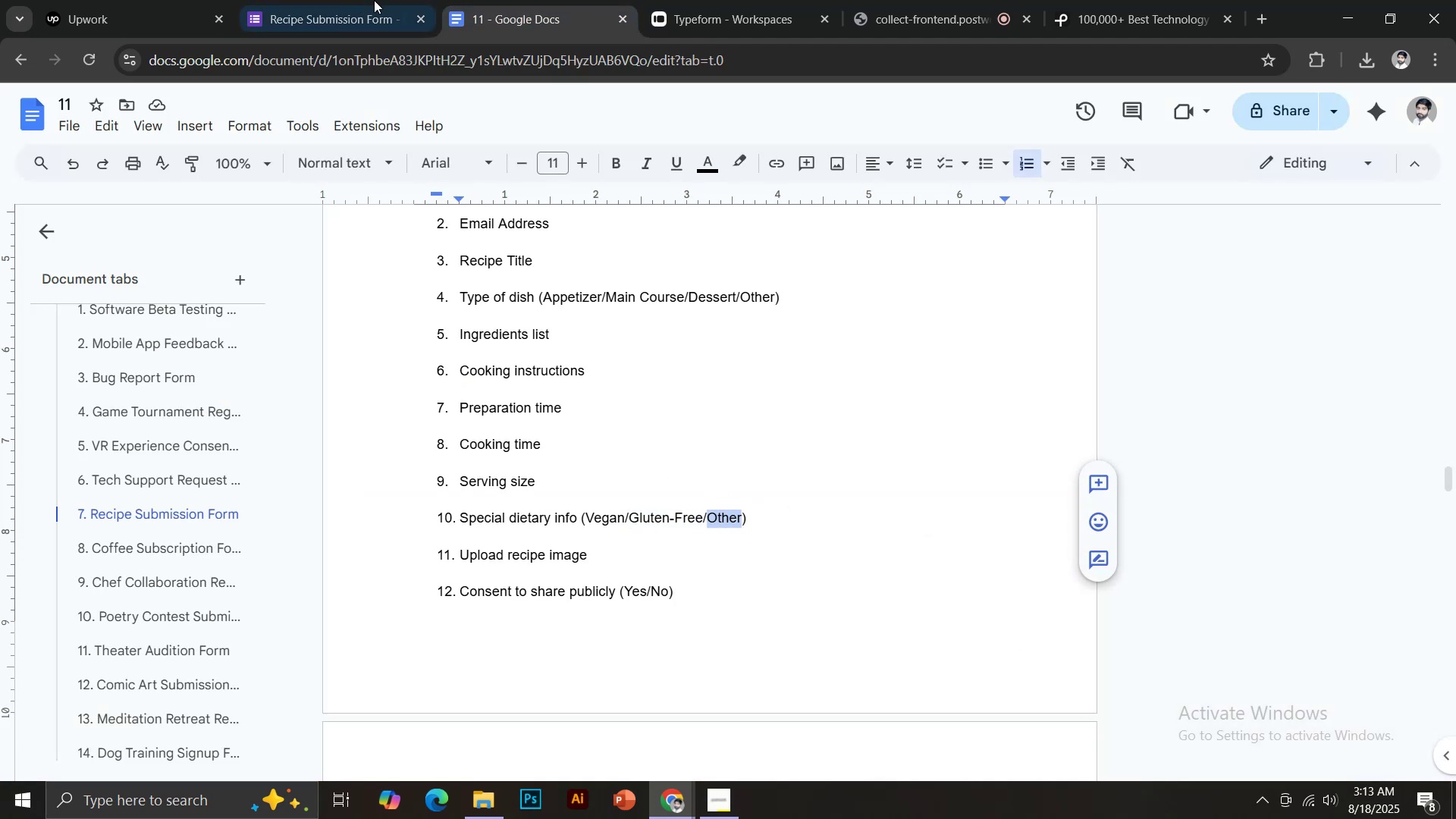 
key(Control+ControlLeft)
 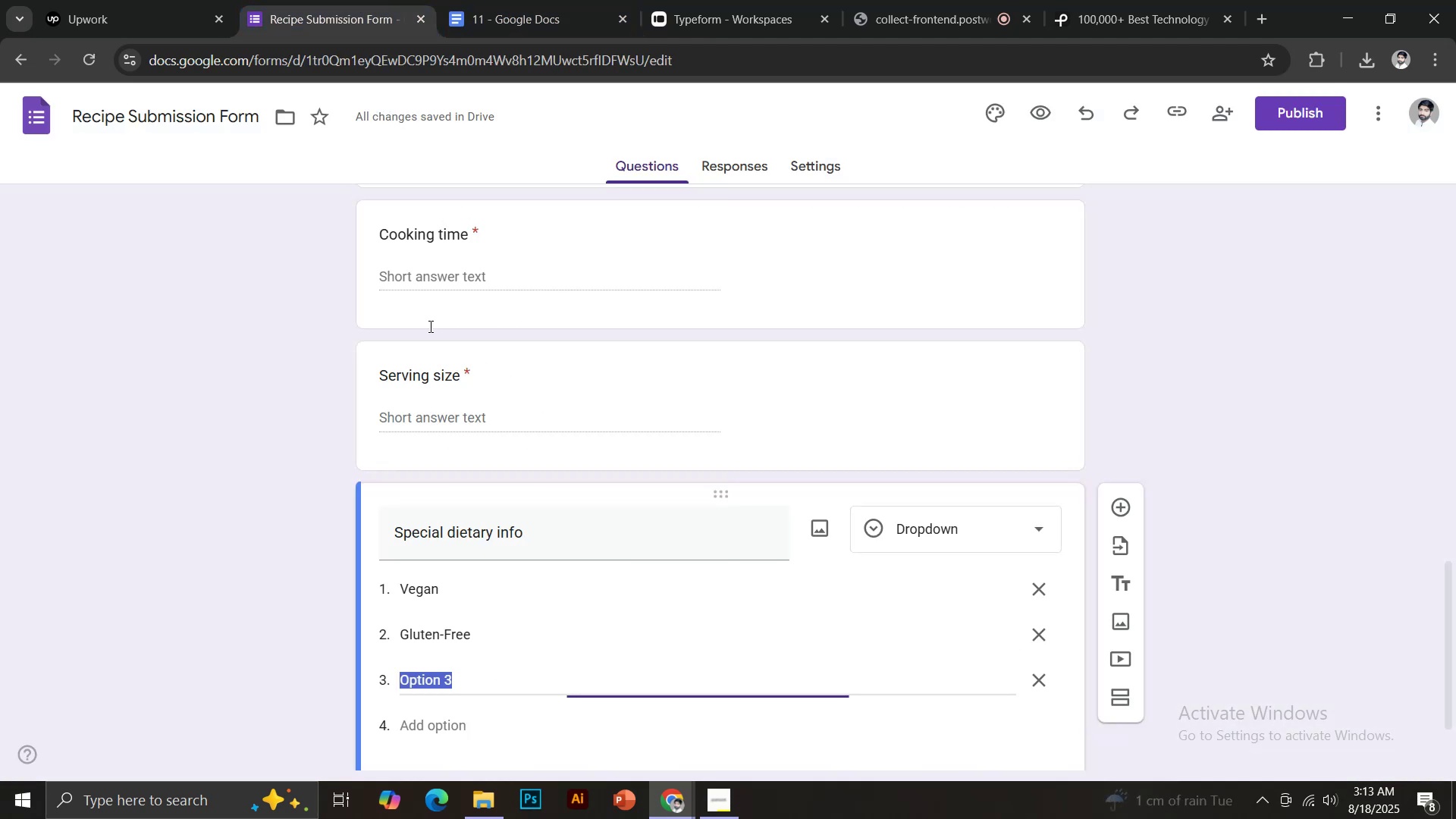 
key(Control+V)
 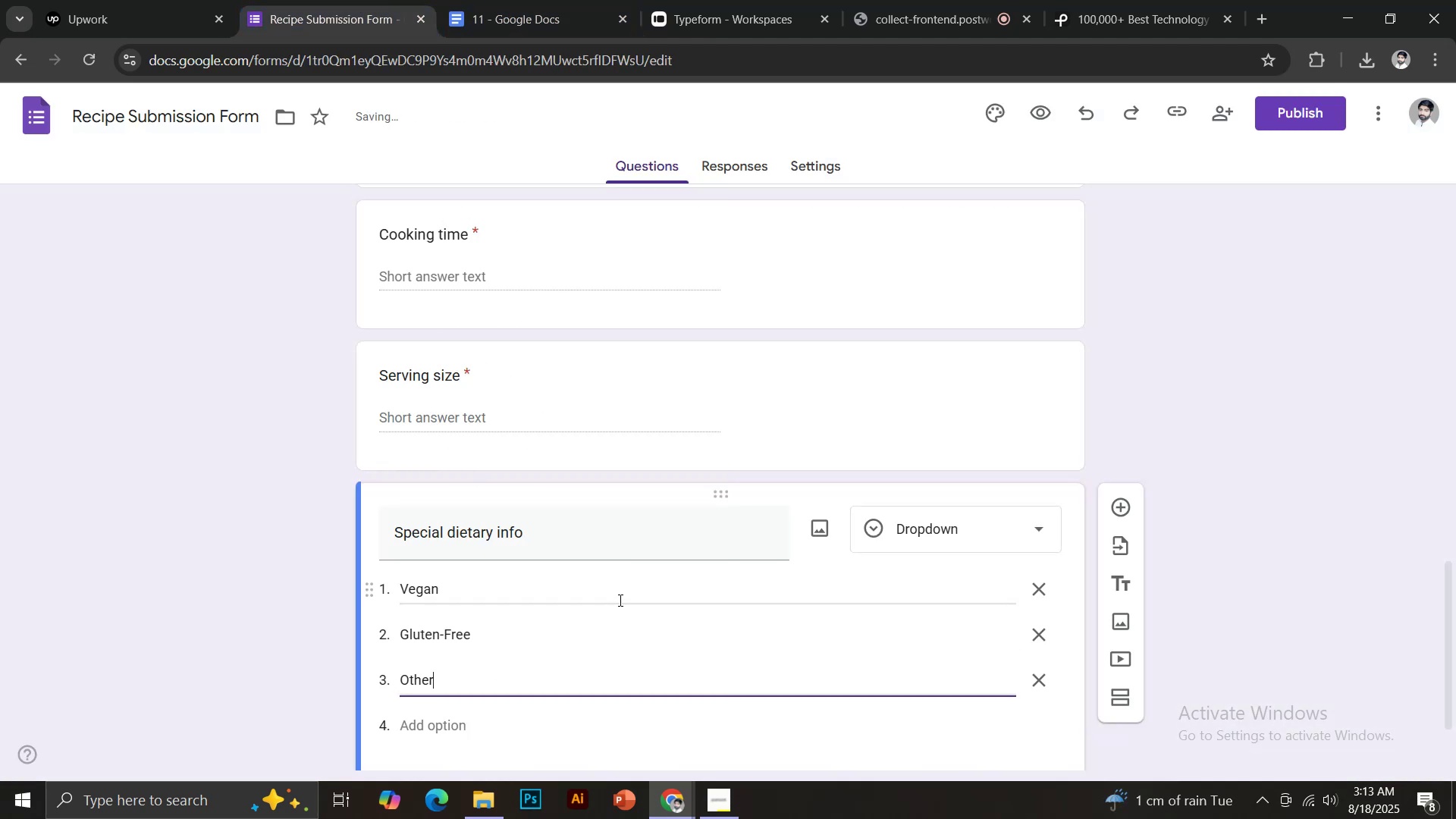 
scroll: coordinate [684, 601], scroll_direction: down, amount: 3.0
 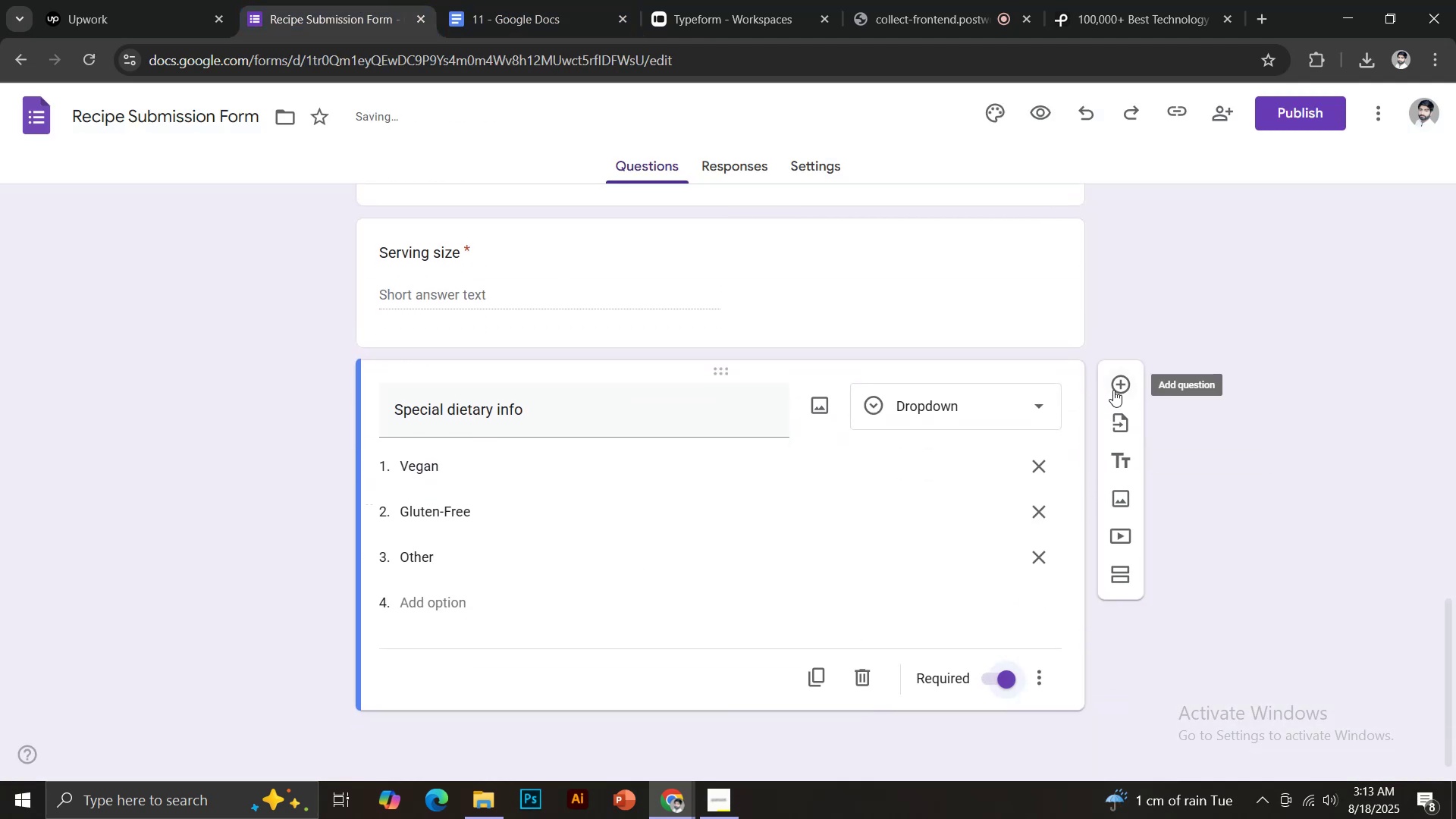 
left_click([1121, 387])
 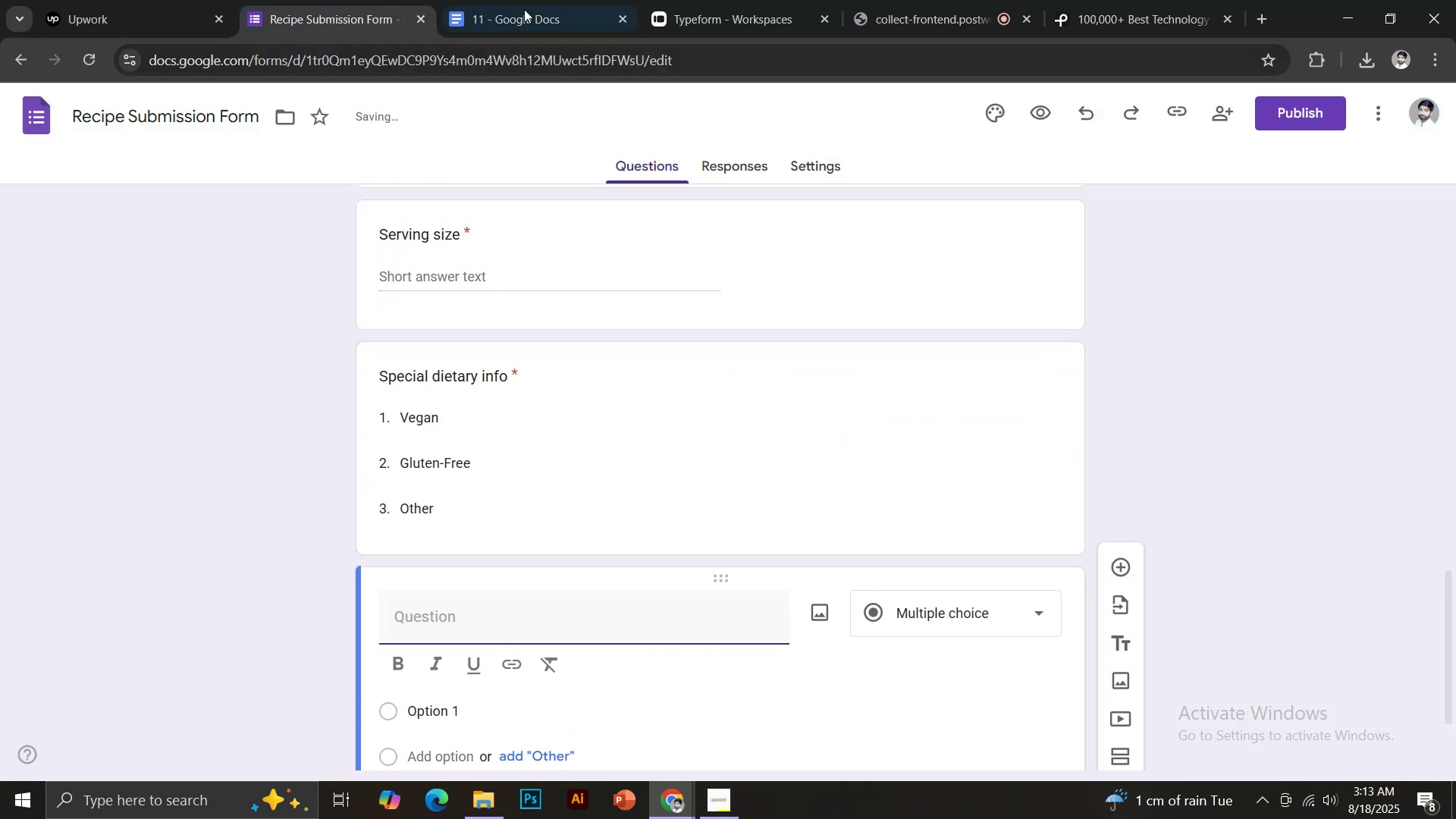 
left_click([523, 2])
 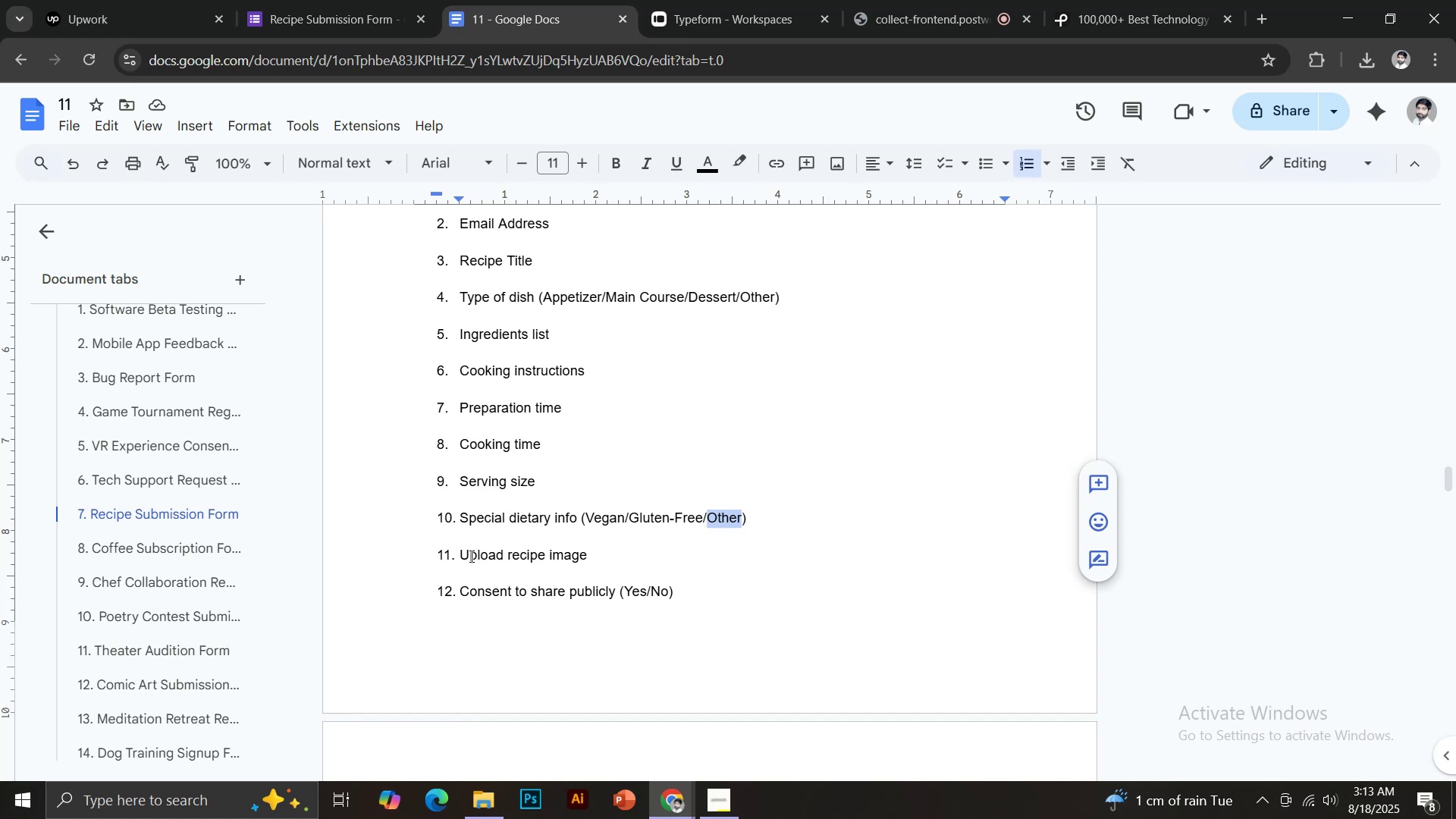 
left_click_drag(start_coordinate=[463, 557], to_coordinate=[583, 557])
 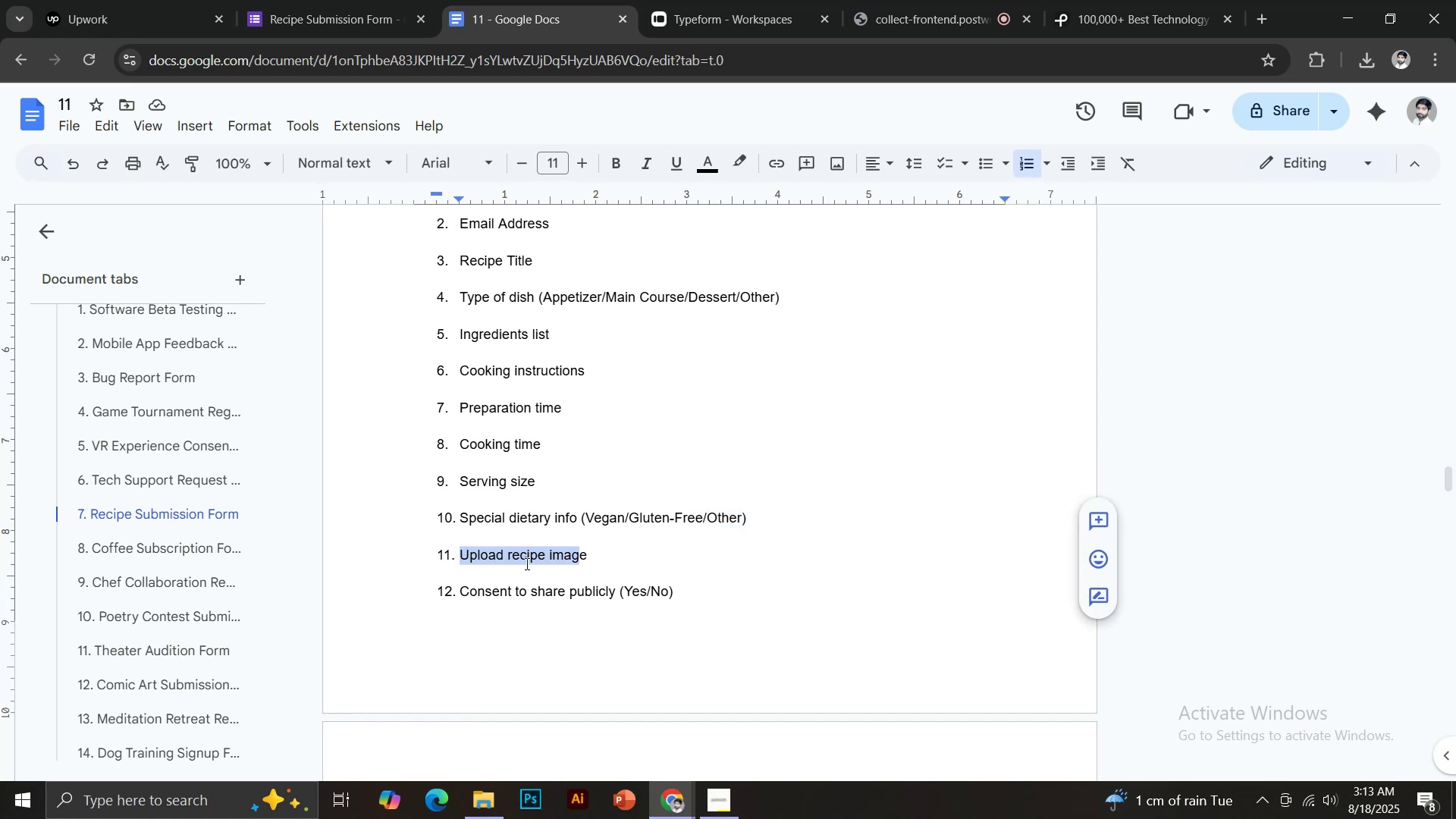 
hold_key(key=ControlLeft, duration=0.5)
 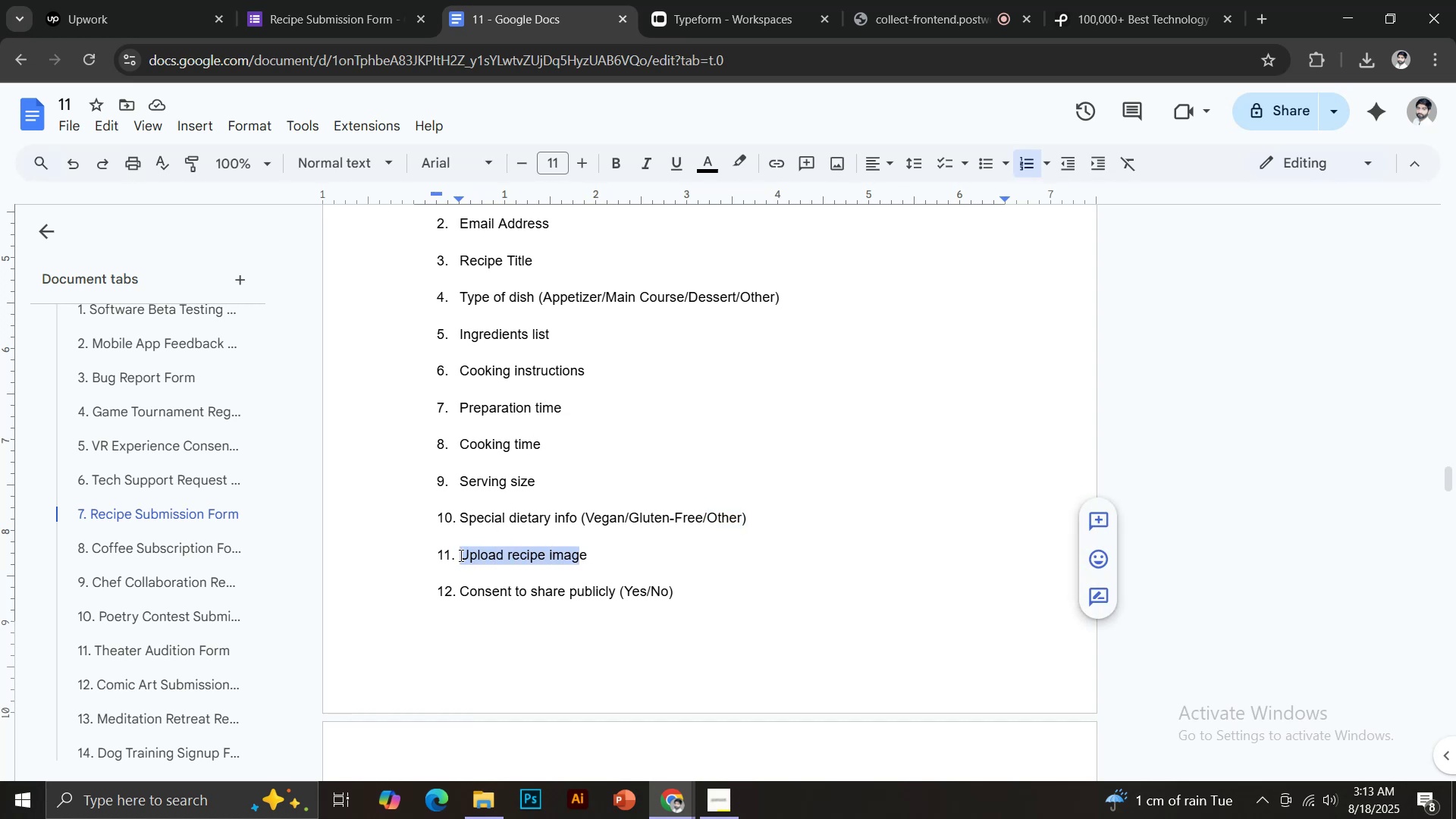 
left_click([463, 554])
 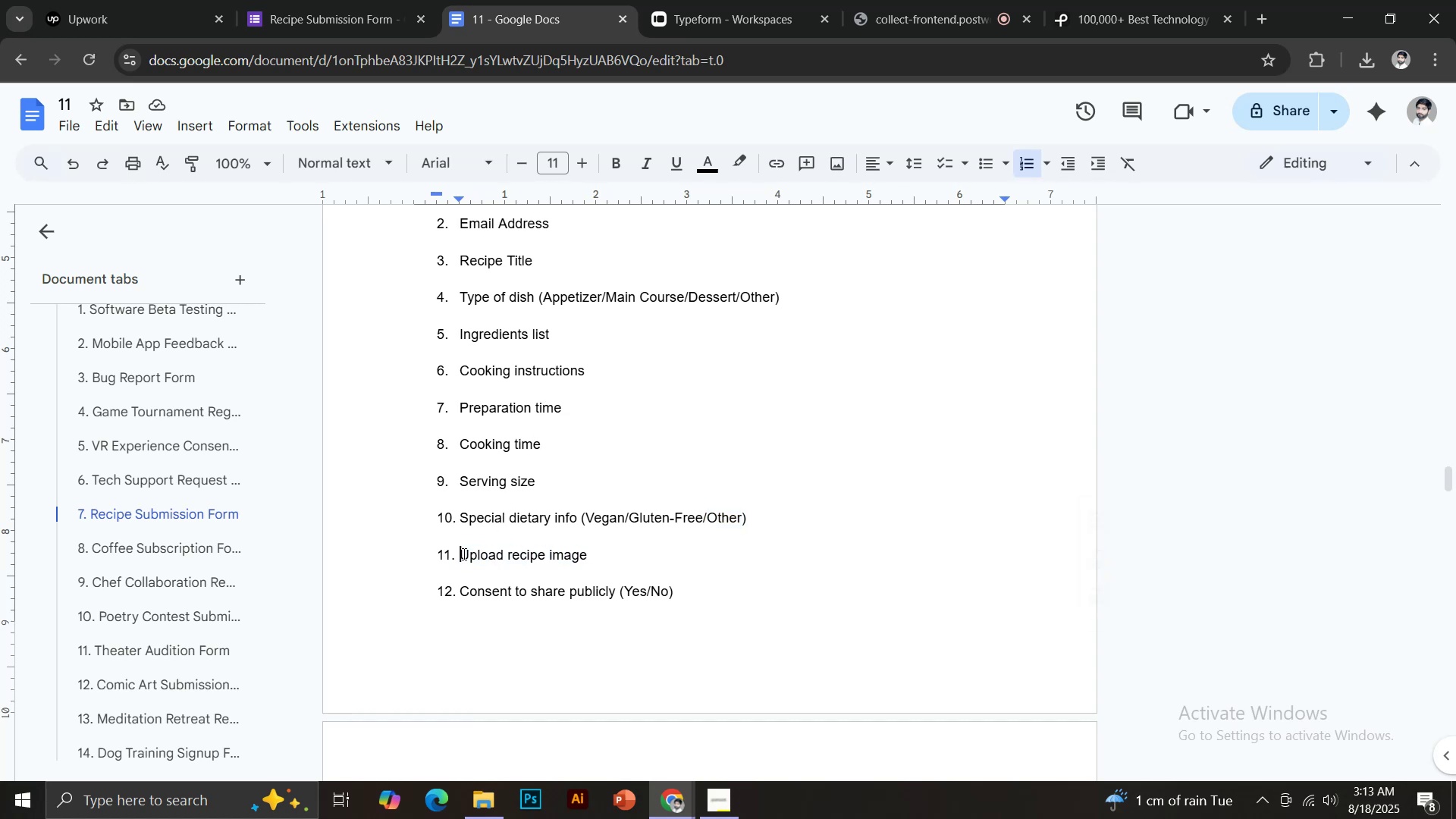 
left_click_drag(start_coordinate=[463, 554], to_coordinate=[595, 551])
 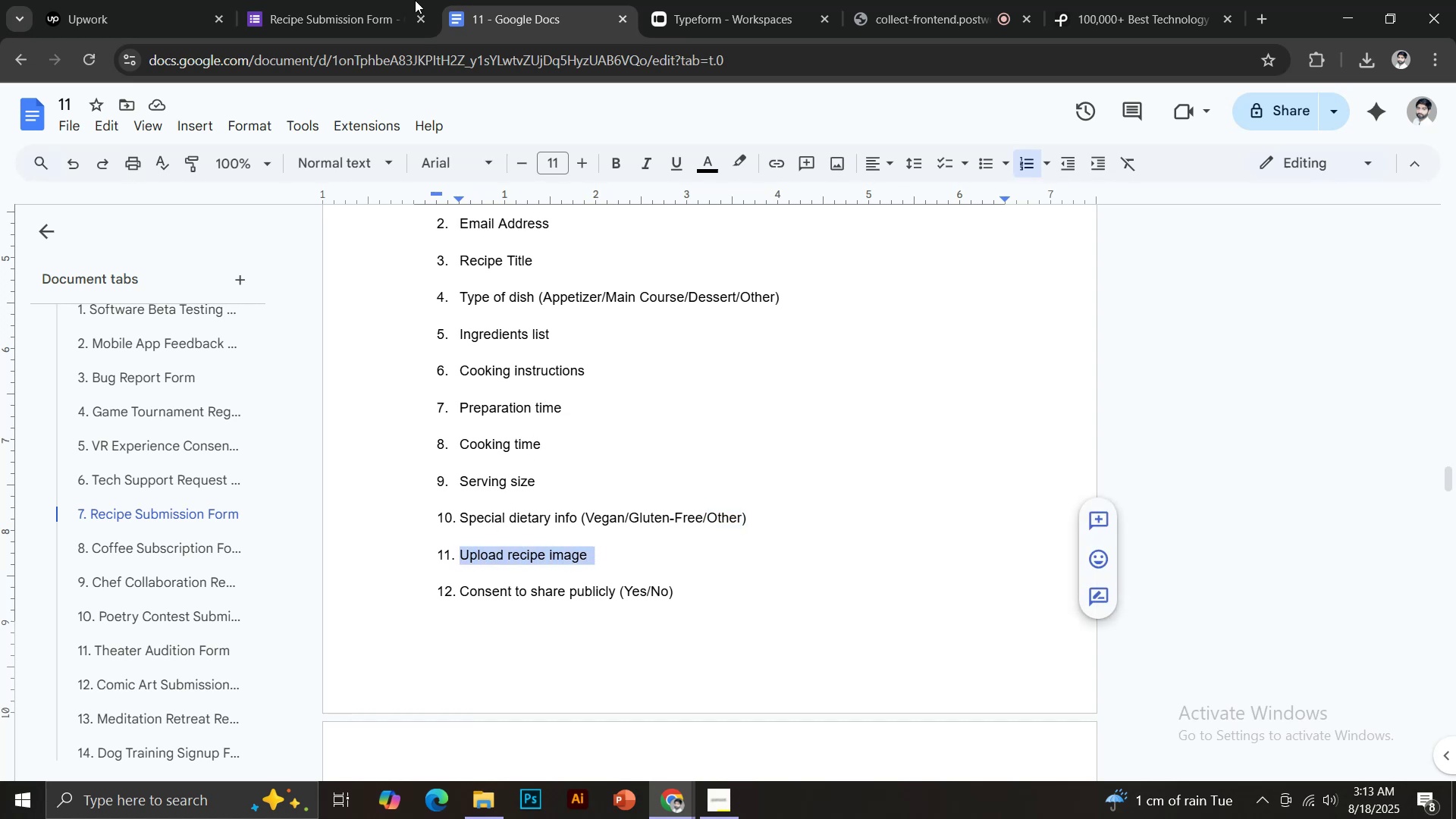 
key(Control+C)
 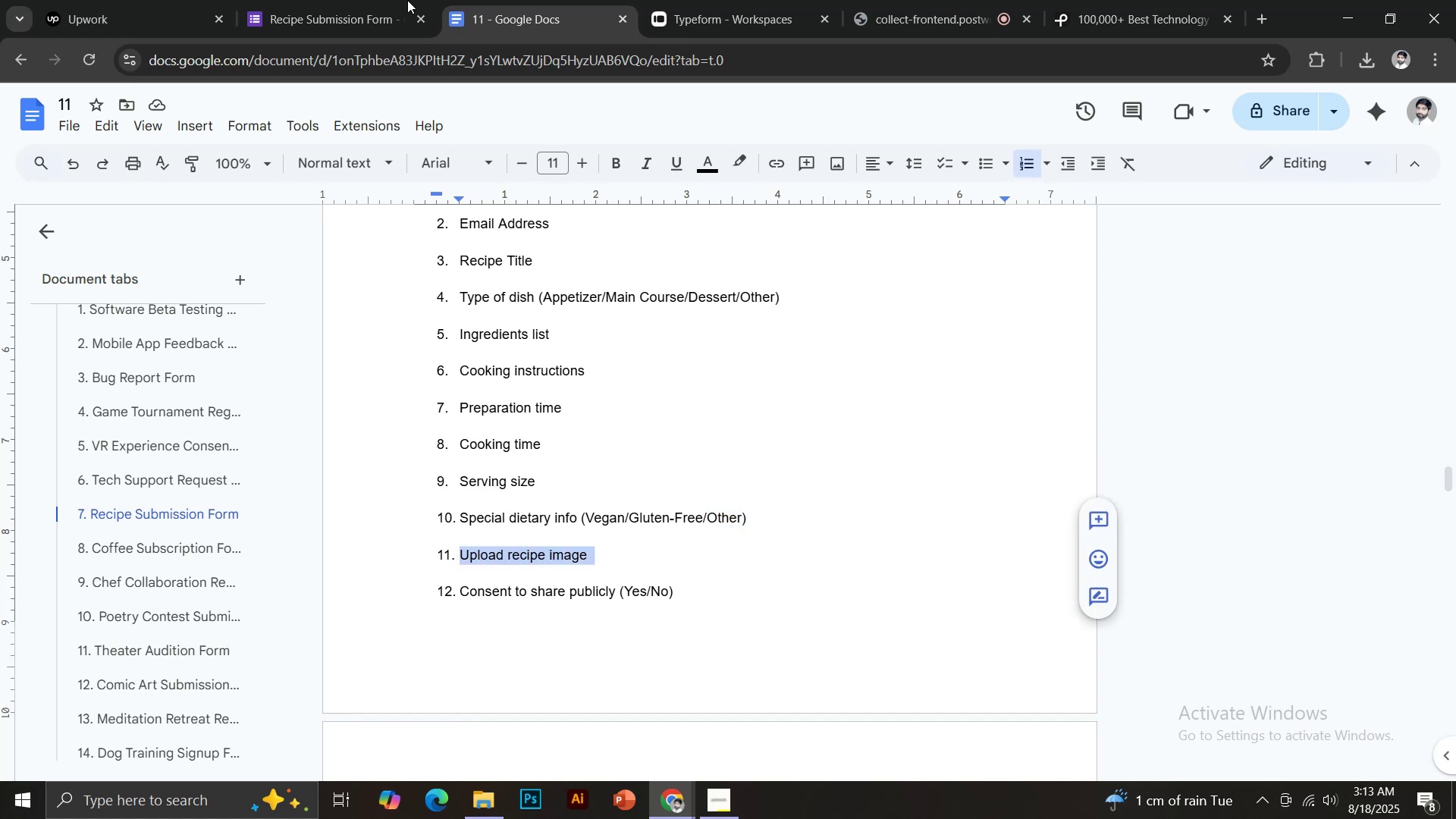 
left_click([391, 0])
 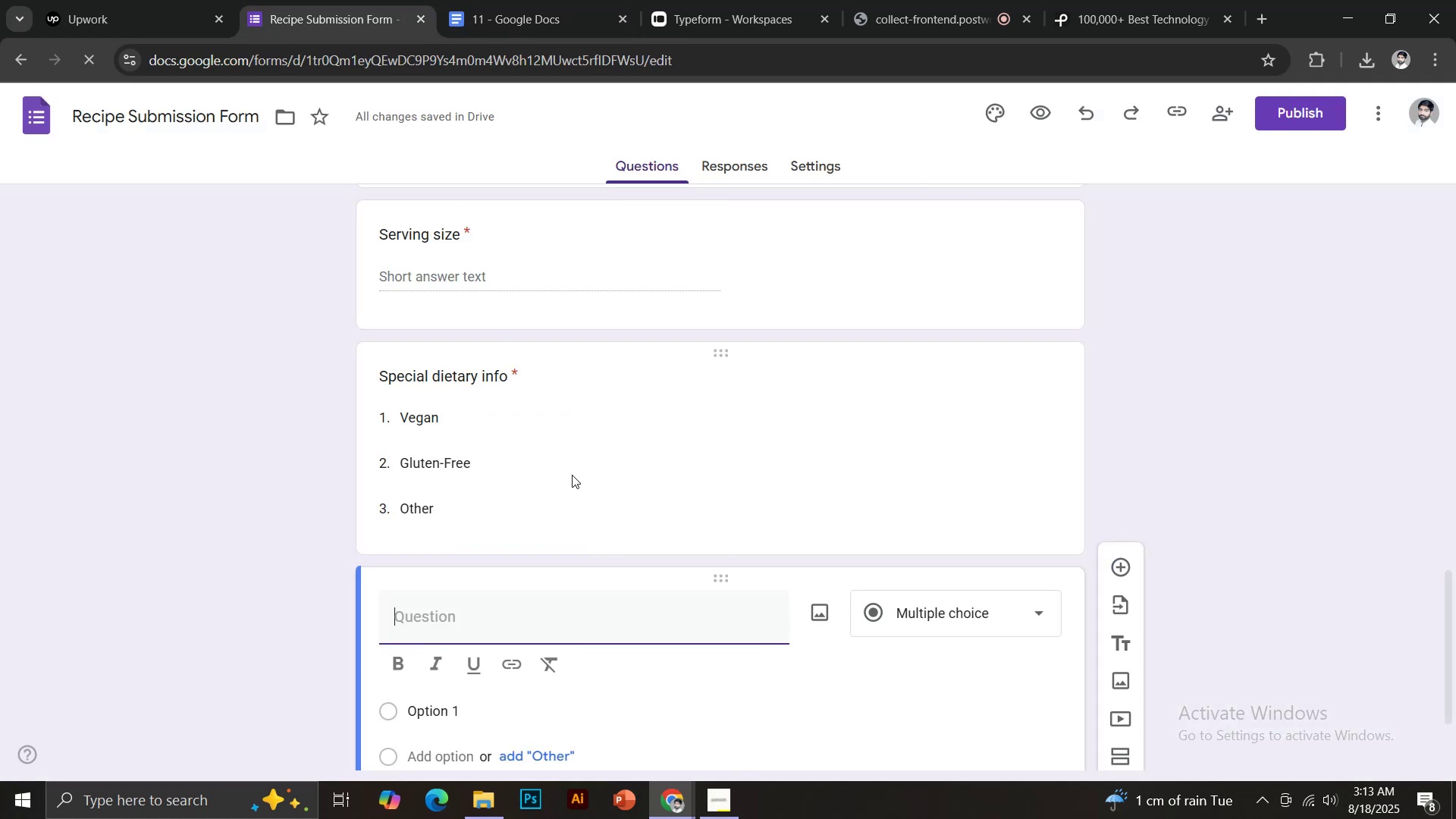 
scroll: coordinate [855, 510], scroll_direction: down, amount: 7.0
 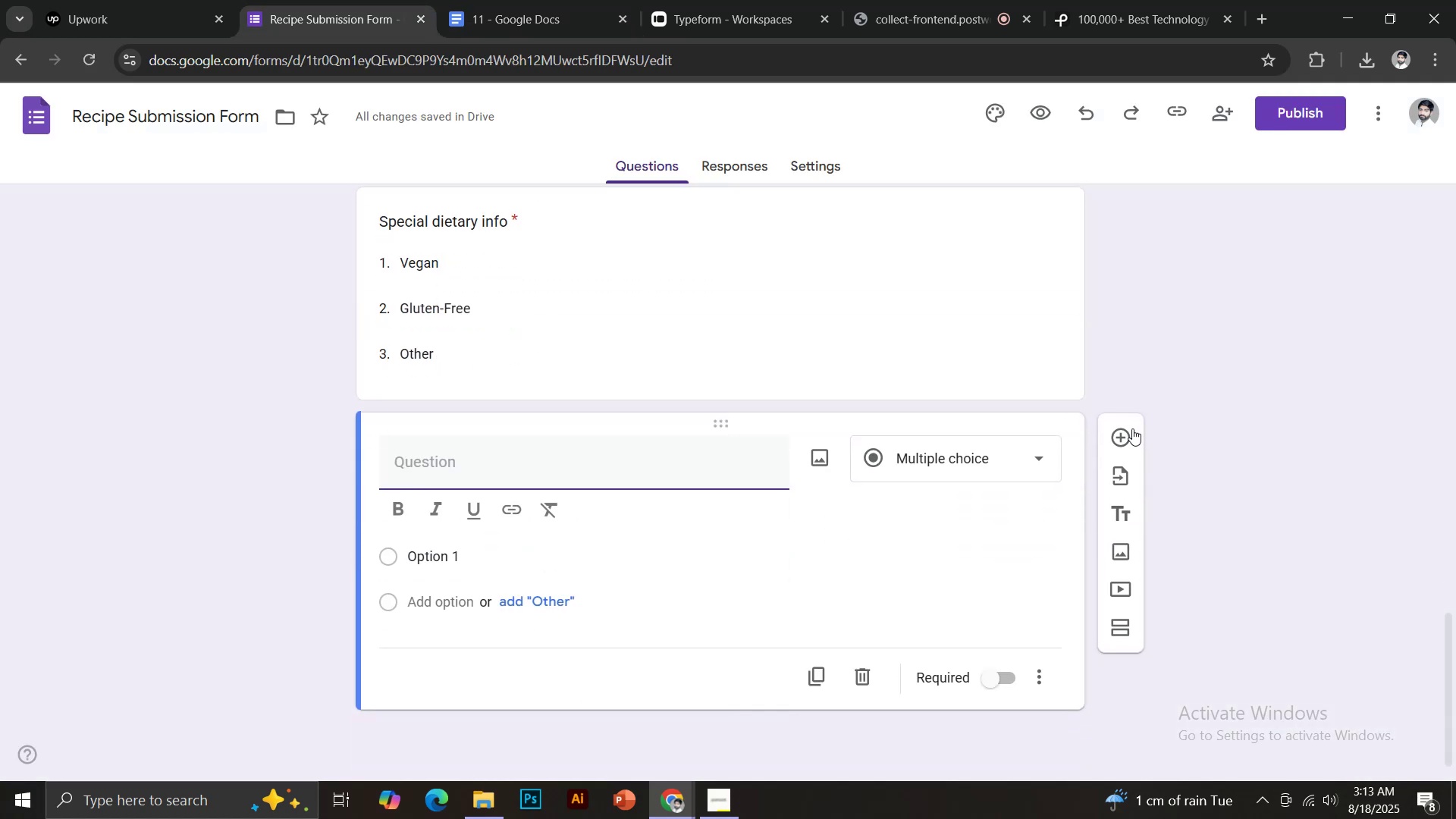 
left_click([1120, 435])
 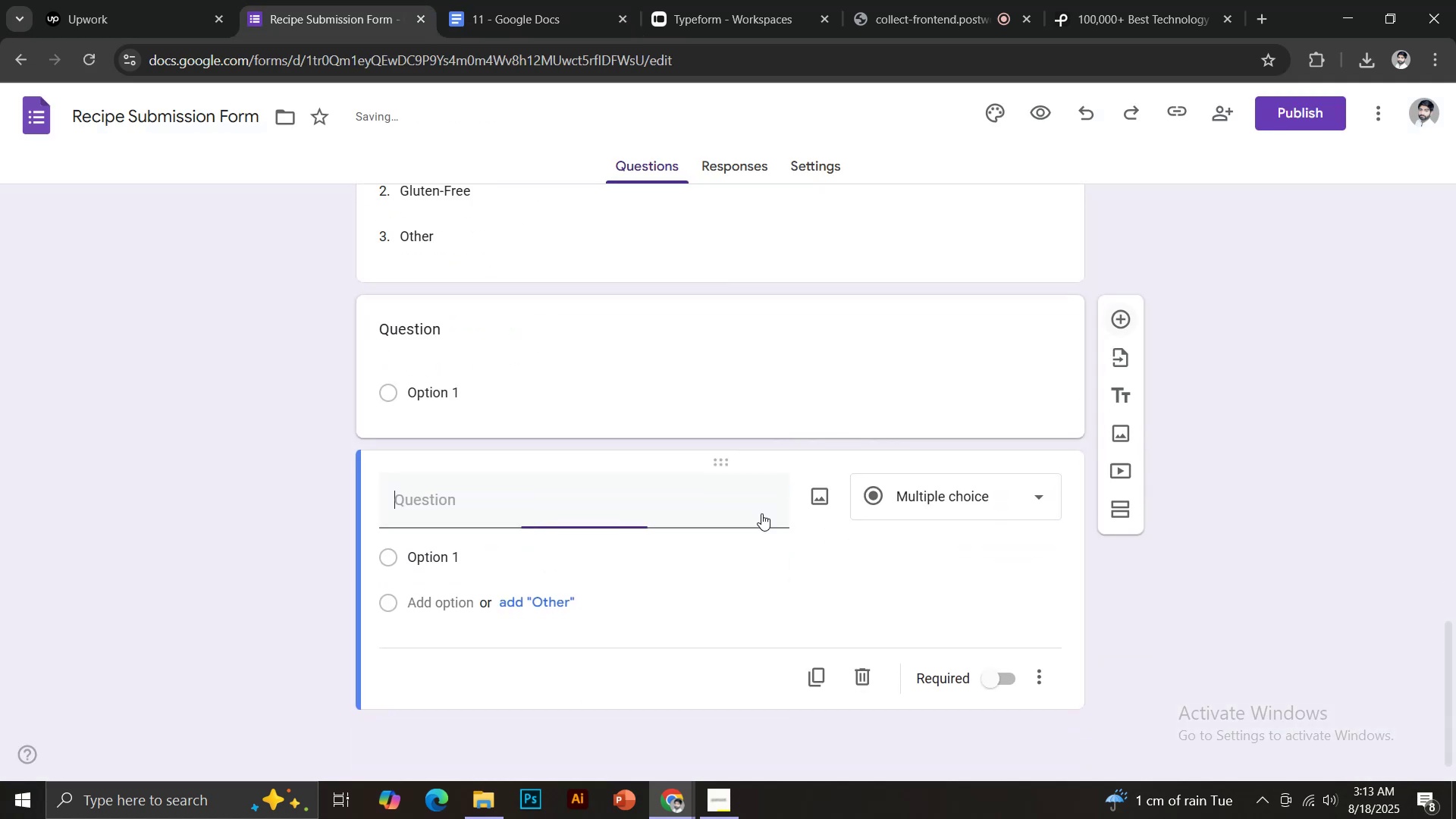 
scroll: coordinate [728, 518], scroll_direction: down, amount: 3.0
 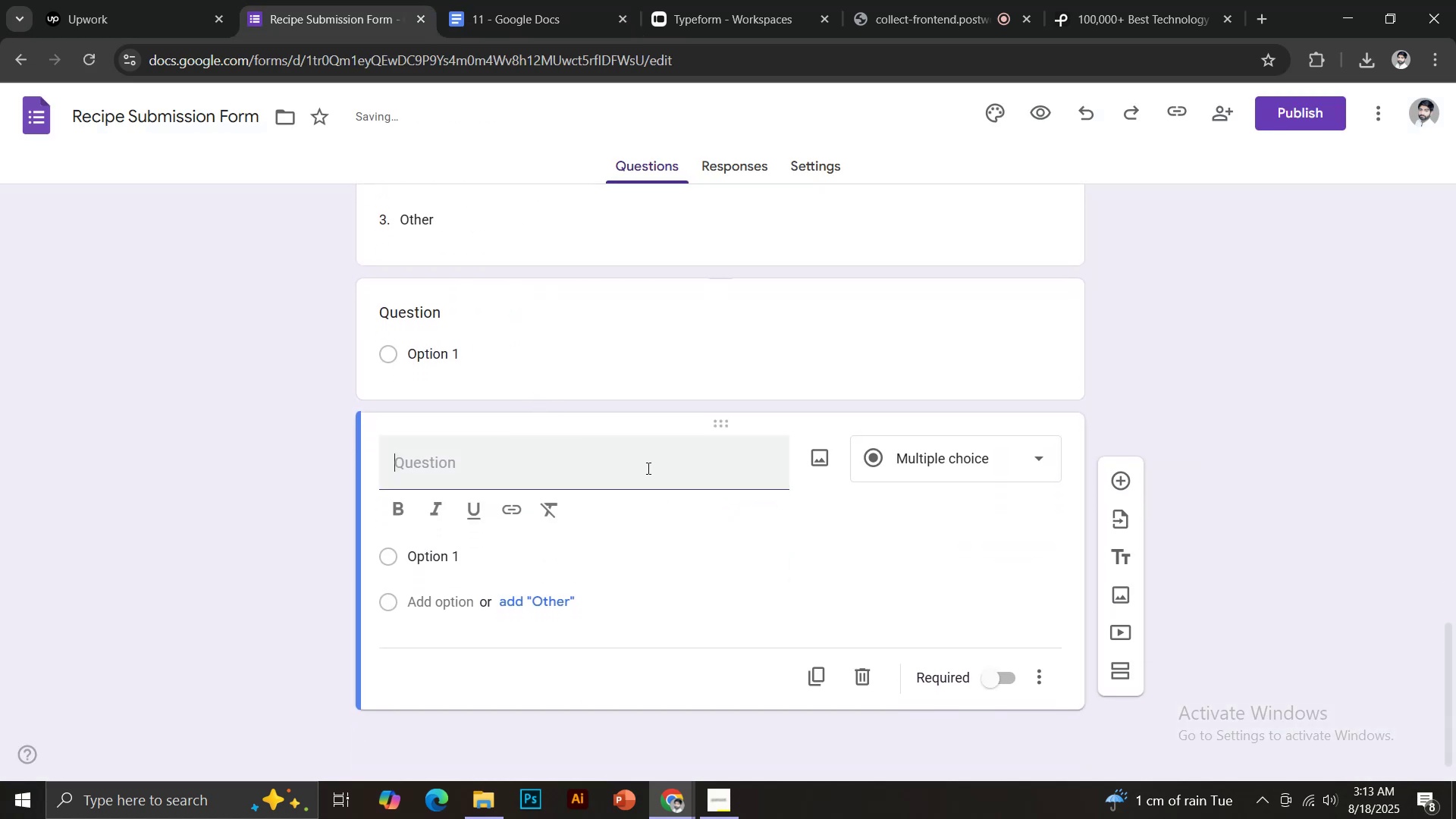 
left_click([940, 463])
 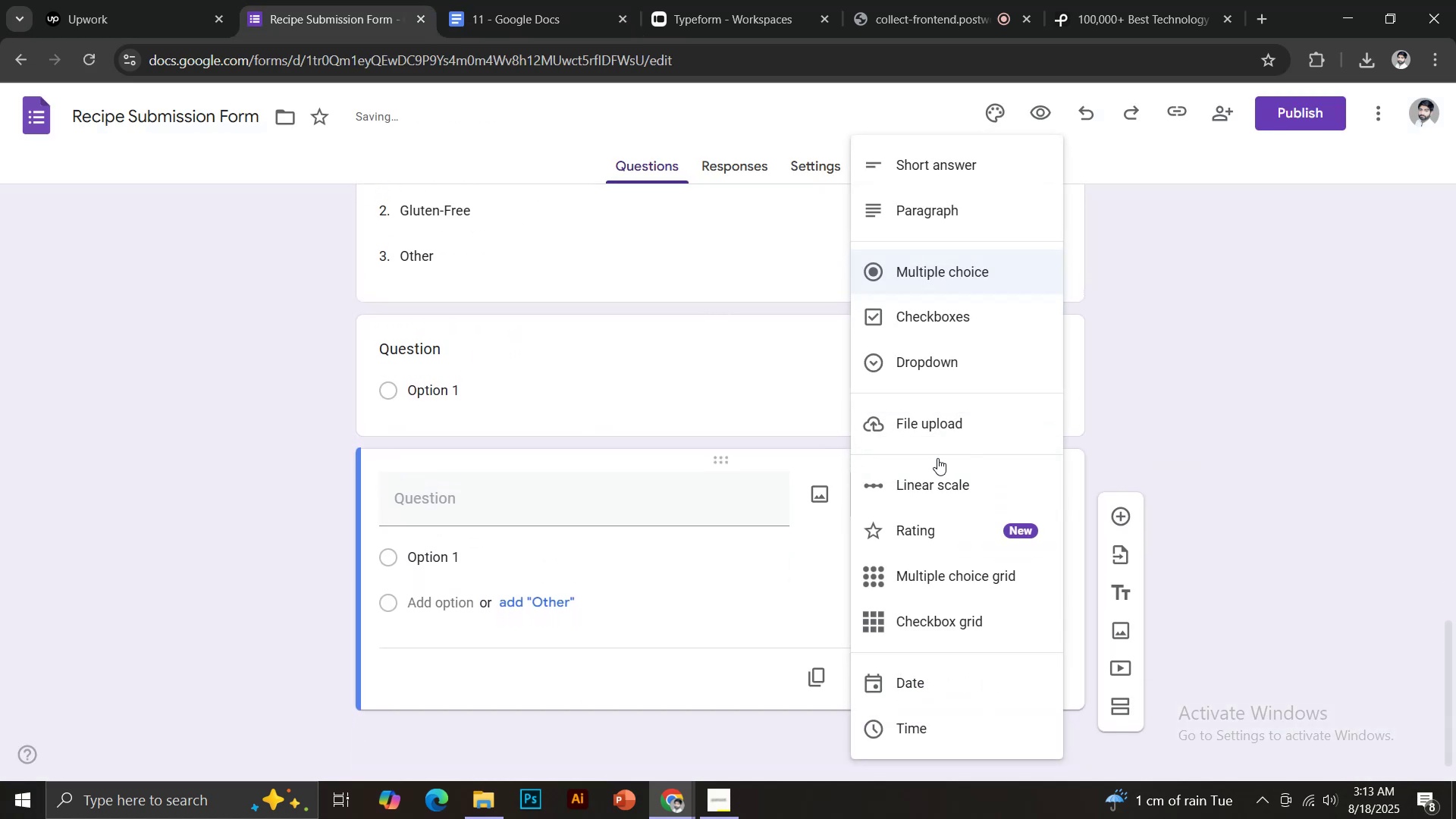 
left_click([921, 426])
 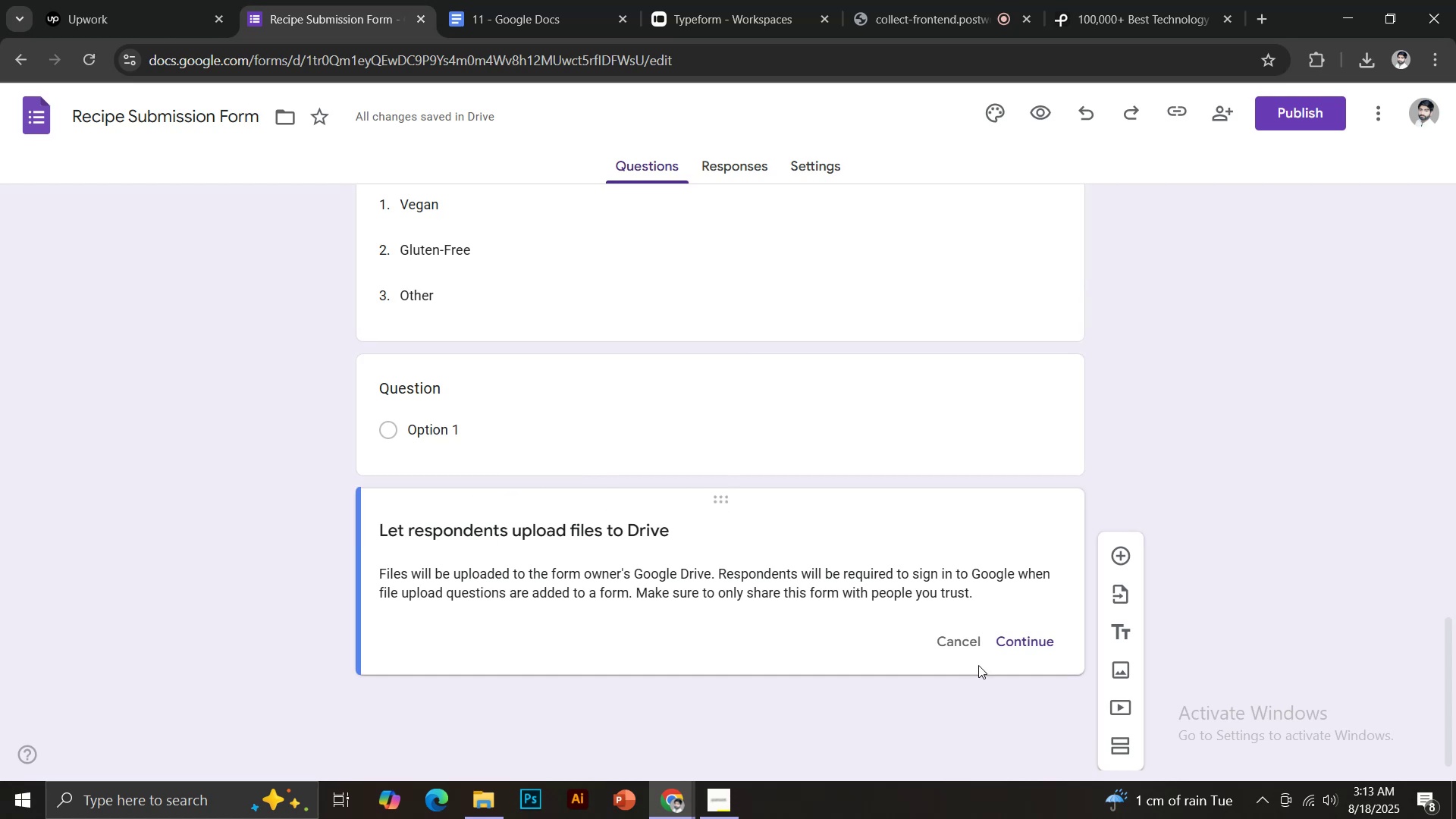 
left_click([1009, 643])
 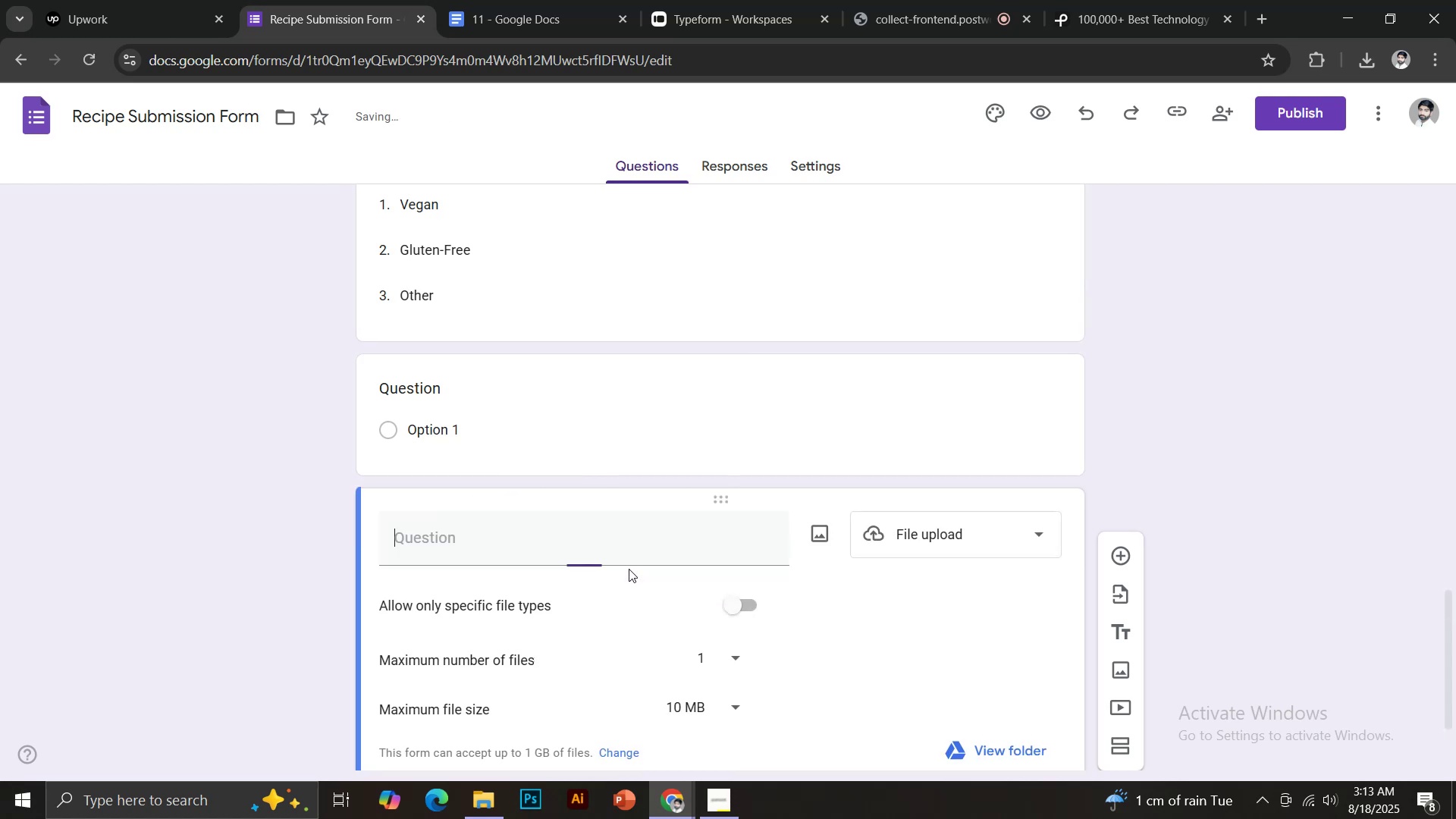 
left_click([463, 536])
 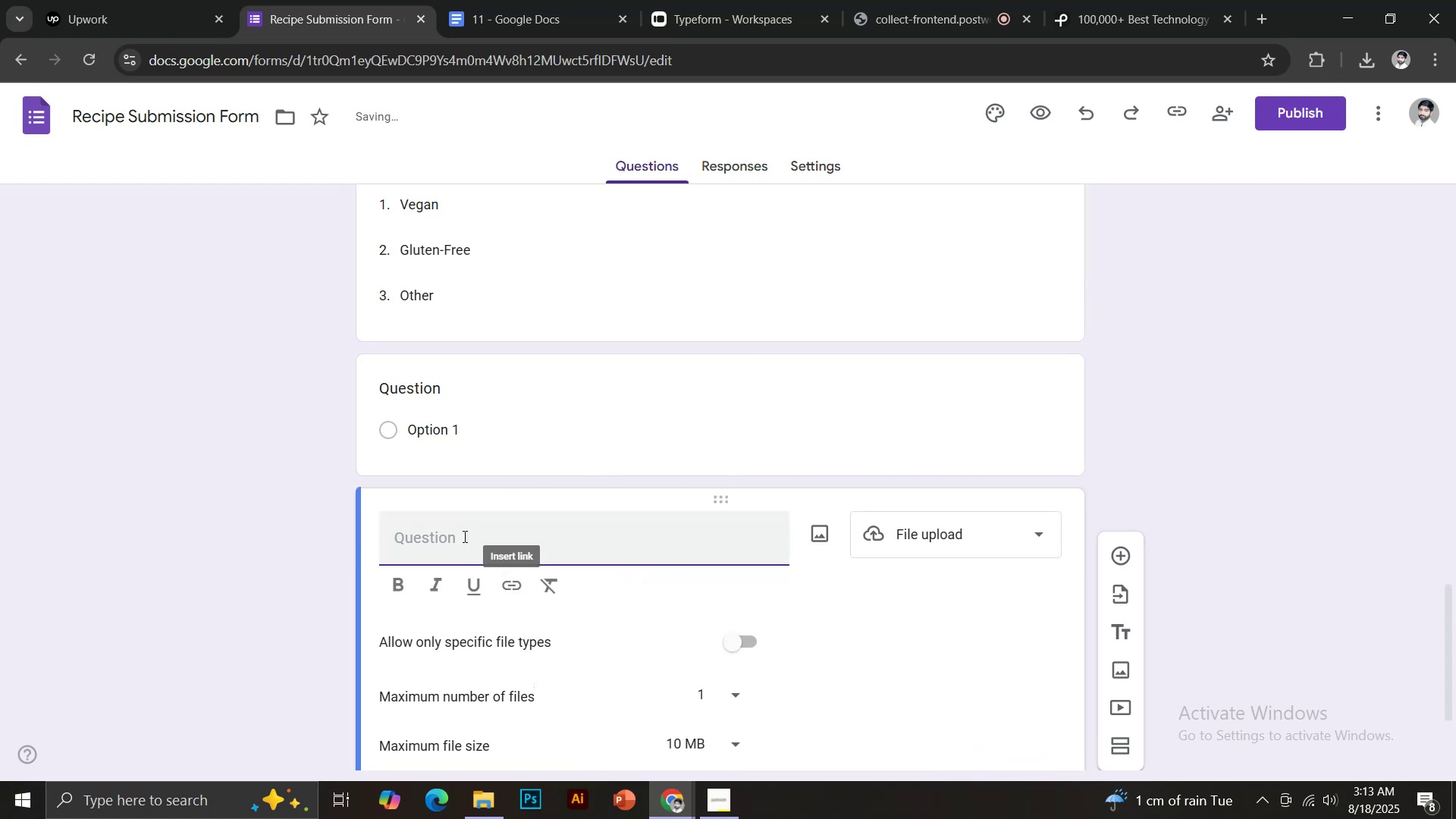 
key(Control+Shift+V)
 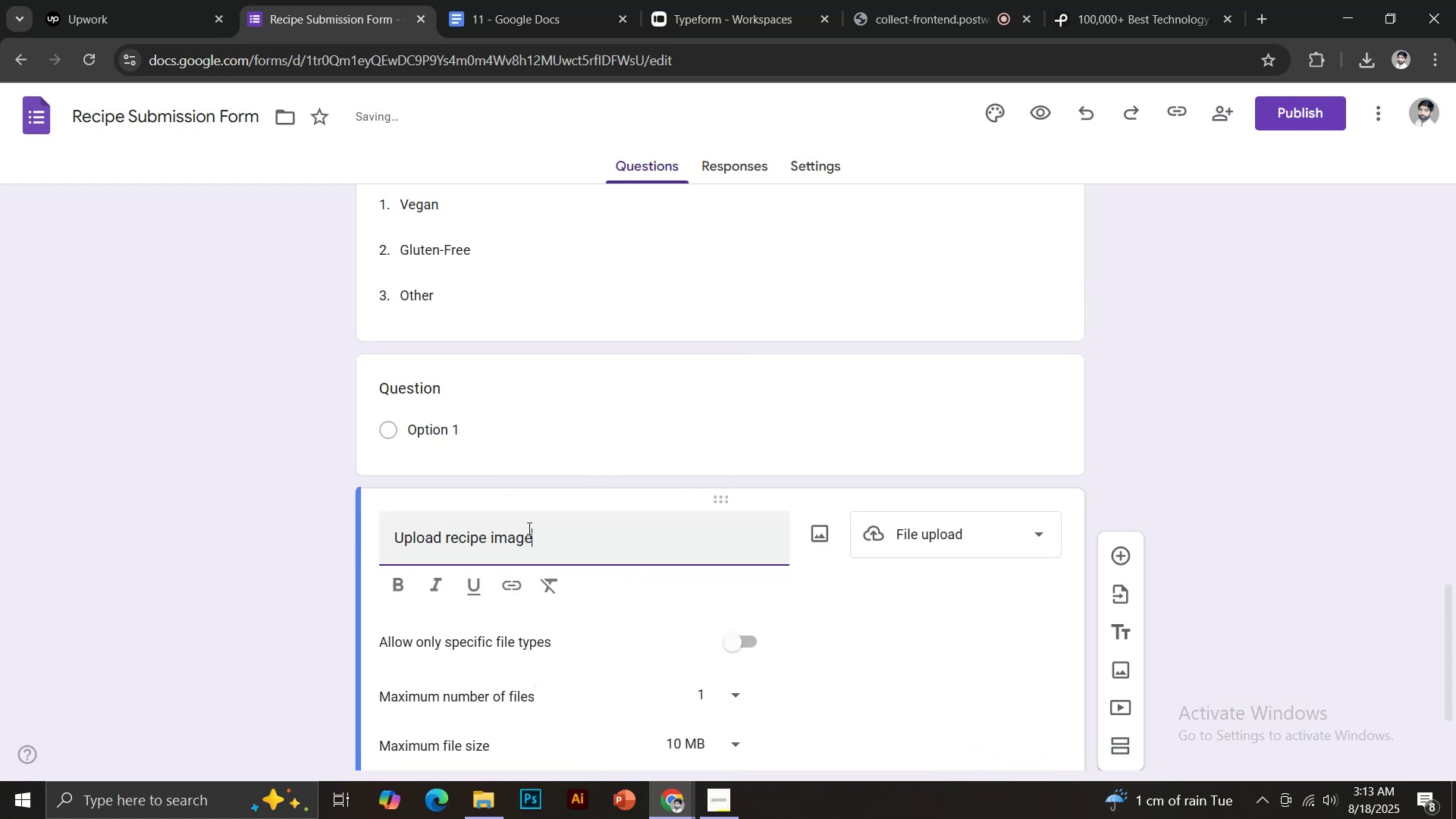 
scroll: coordinate [570, 528], scroll_direction: down, amount: 3.0
 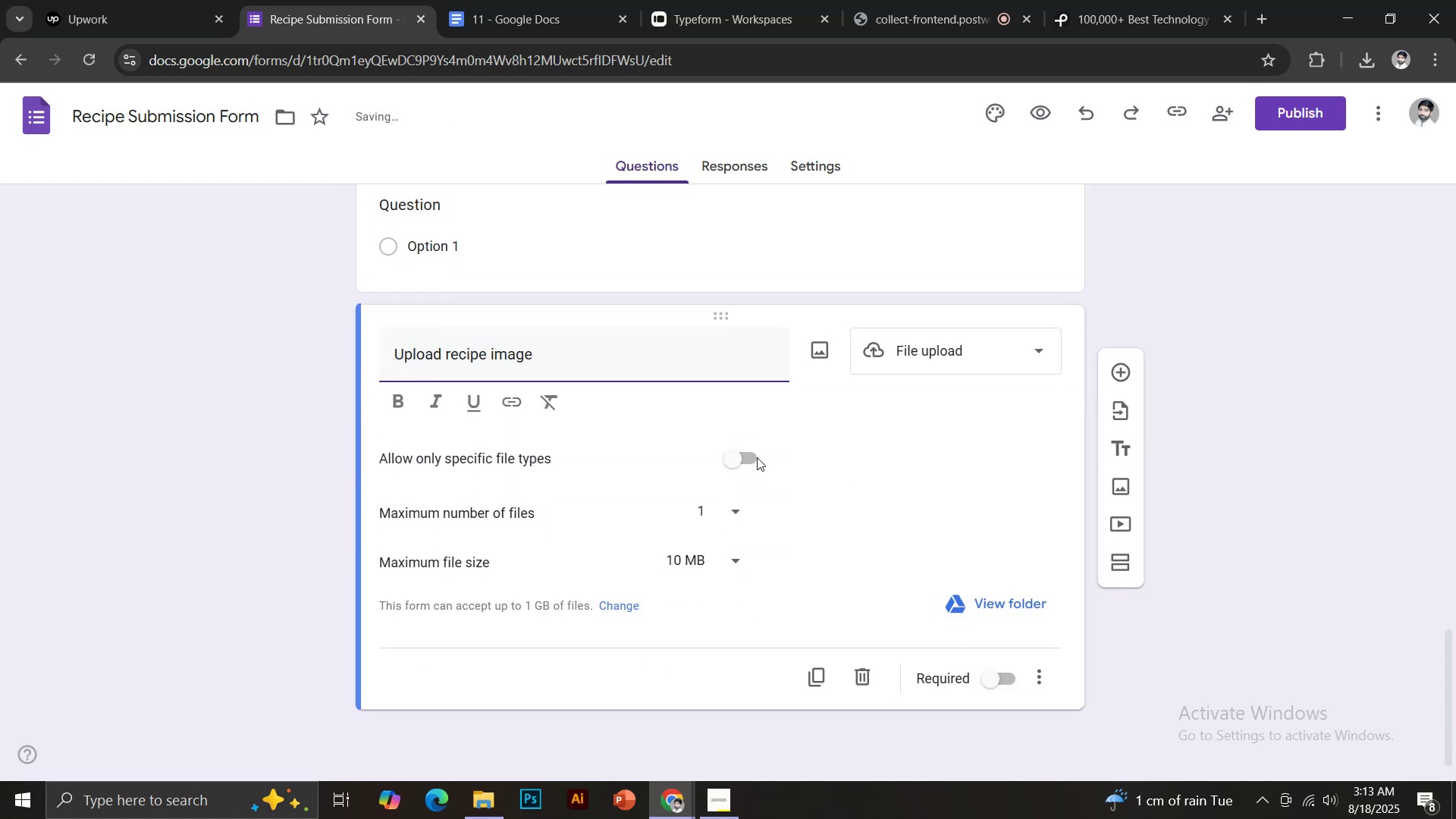 
left_click([744, 452])
 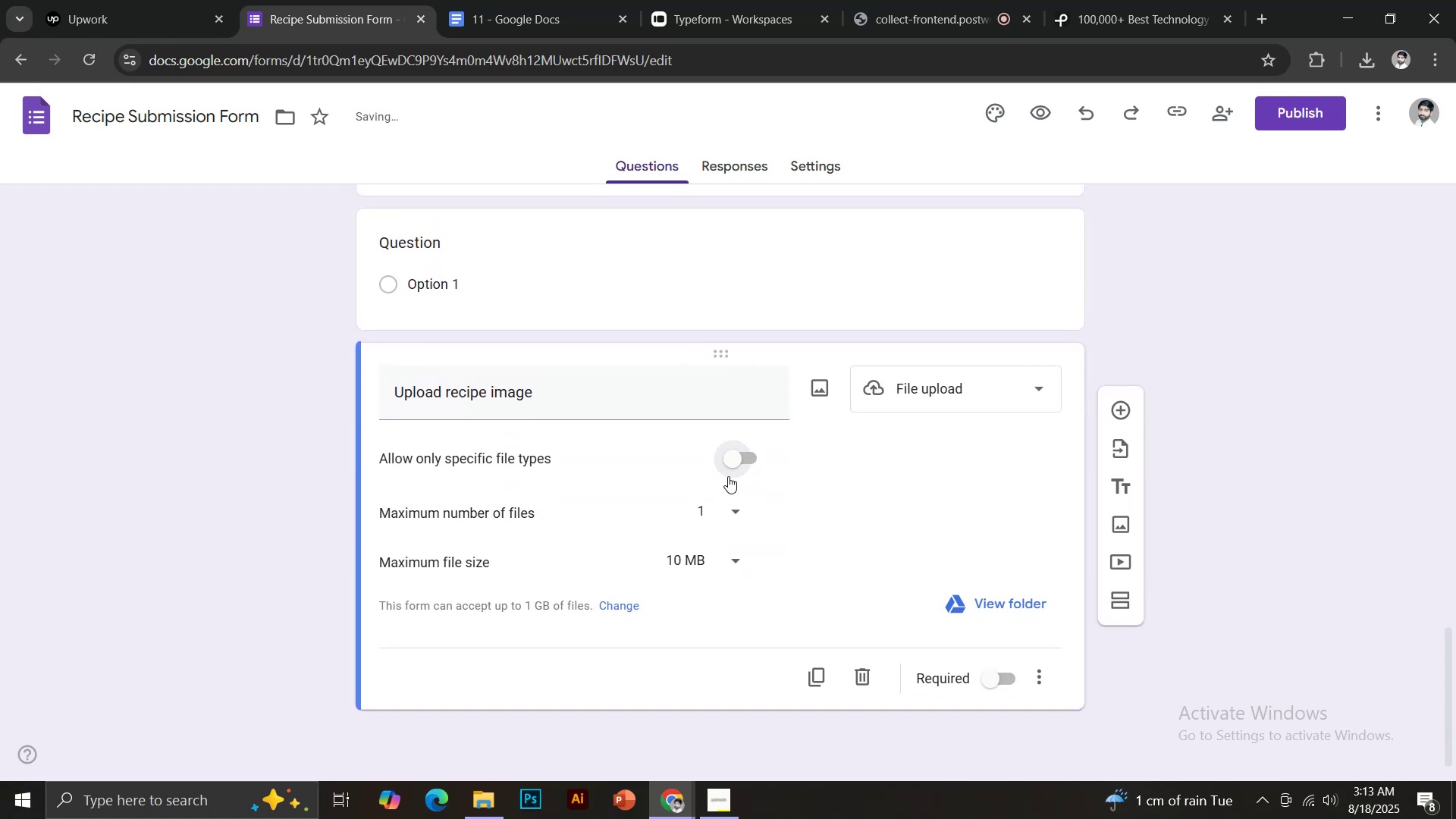 
left_click([733, 458])
 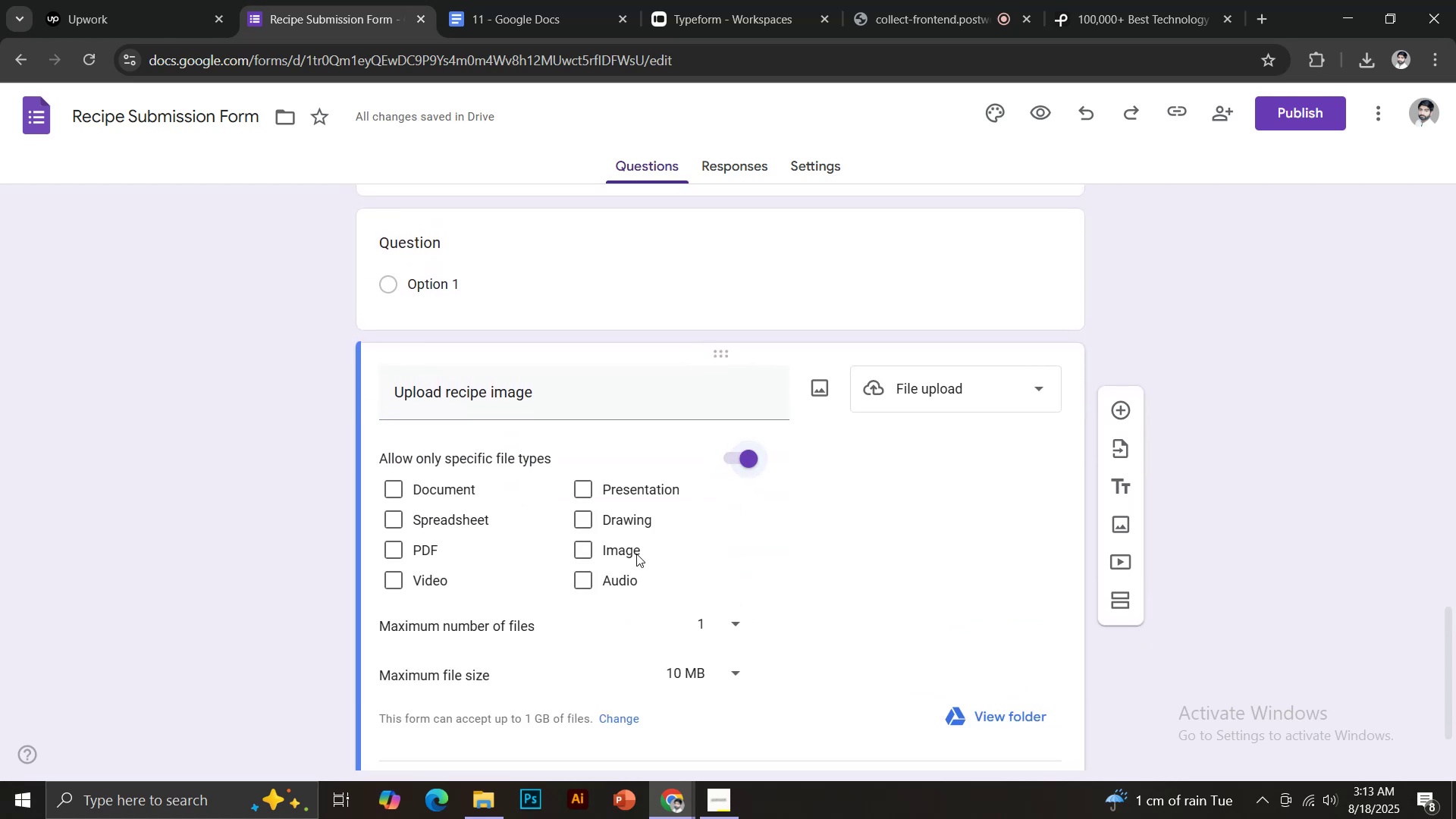 
left_click([609, 554])
 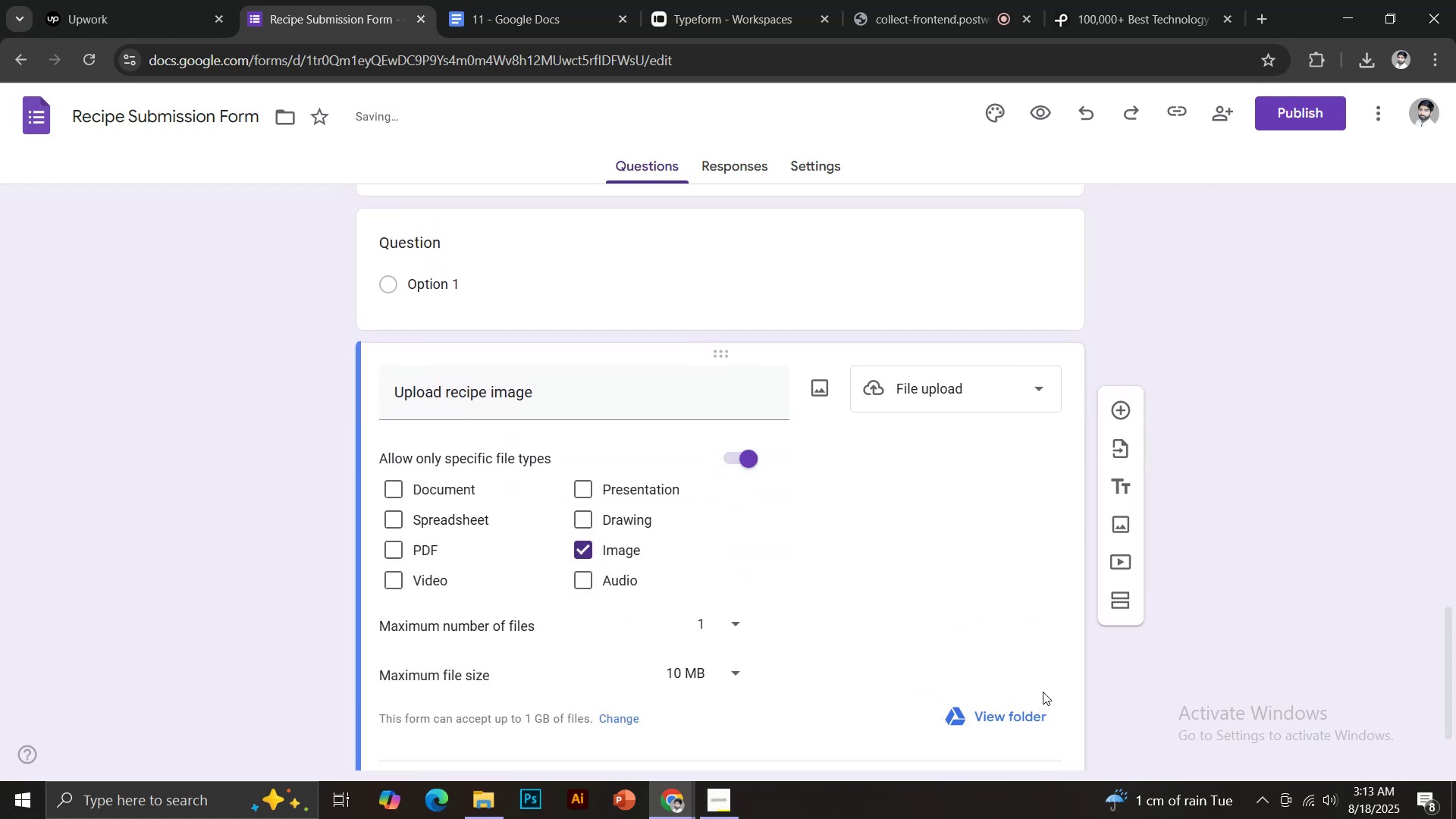 
scroll: coordinate [992, 617], scroll_direction: down, amount: 3.0
 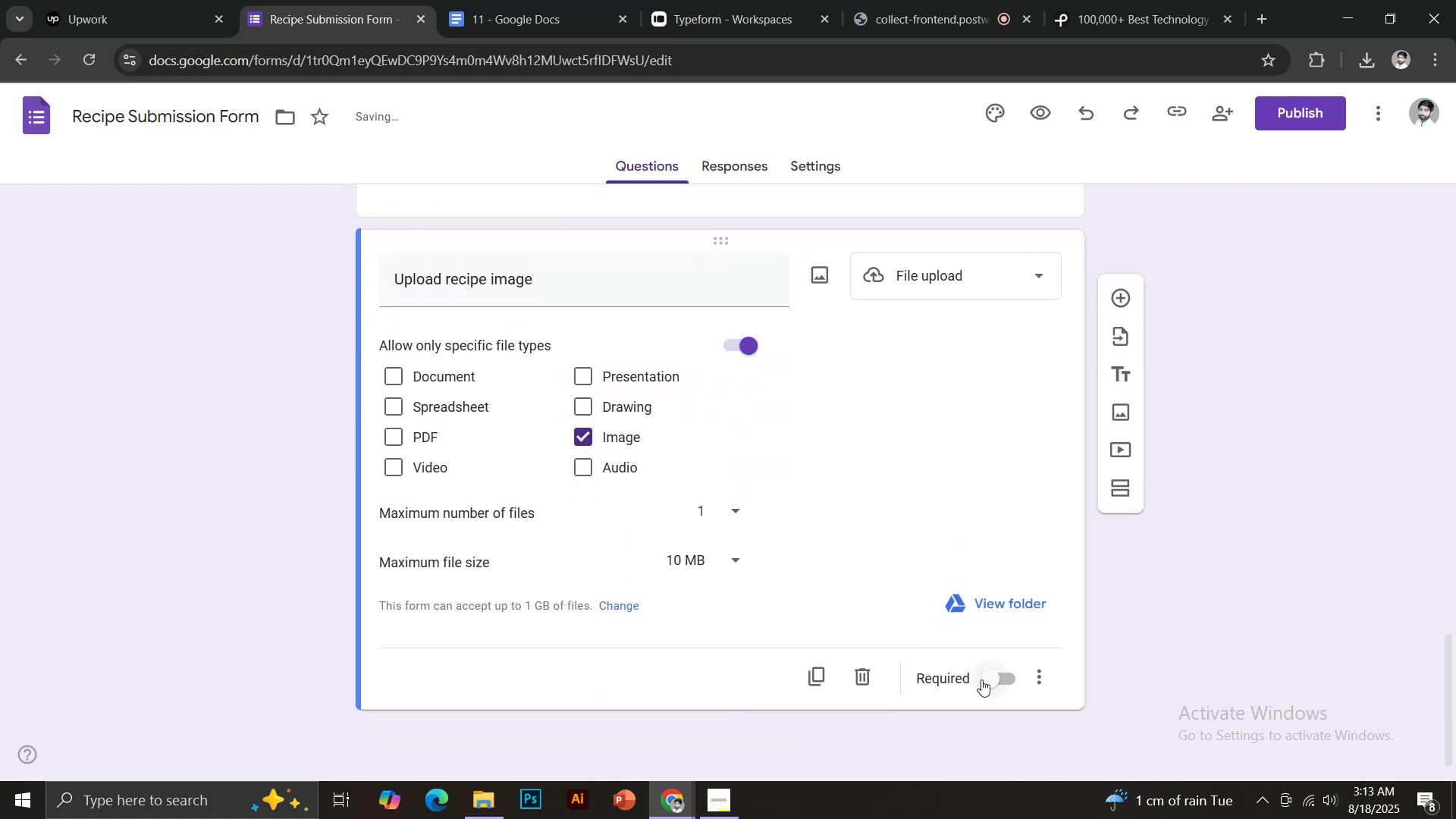 
left_click([984, 681])
 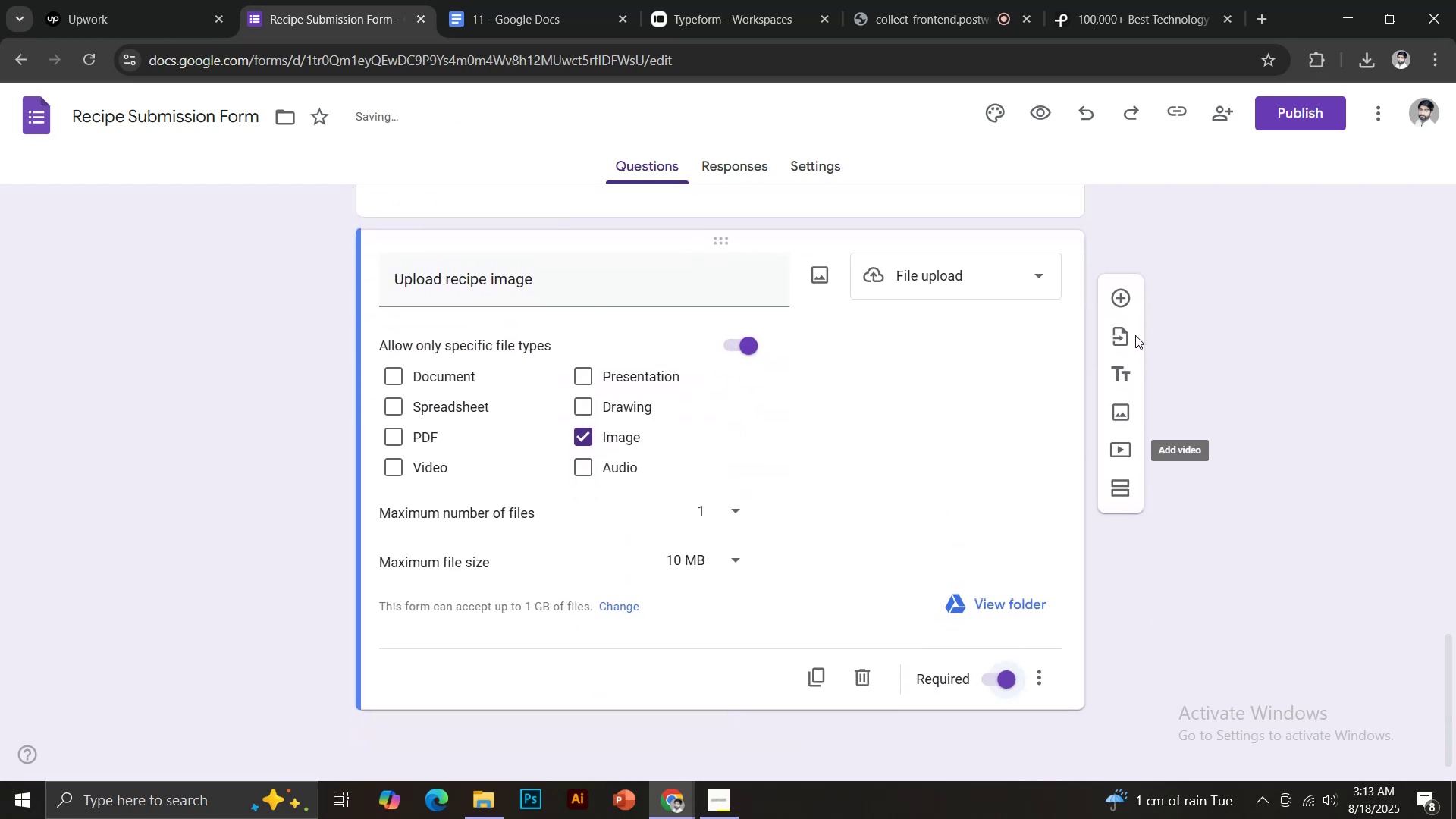 
left_click([1112, 292])
 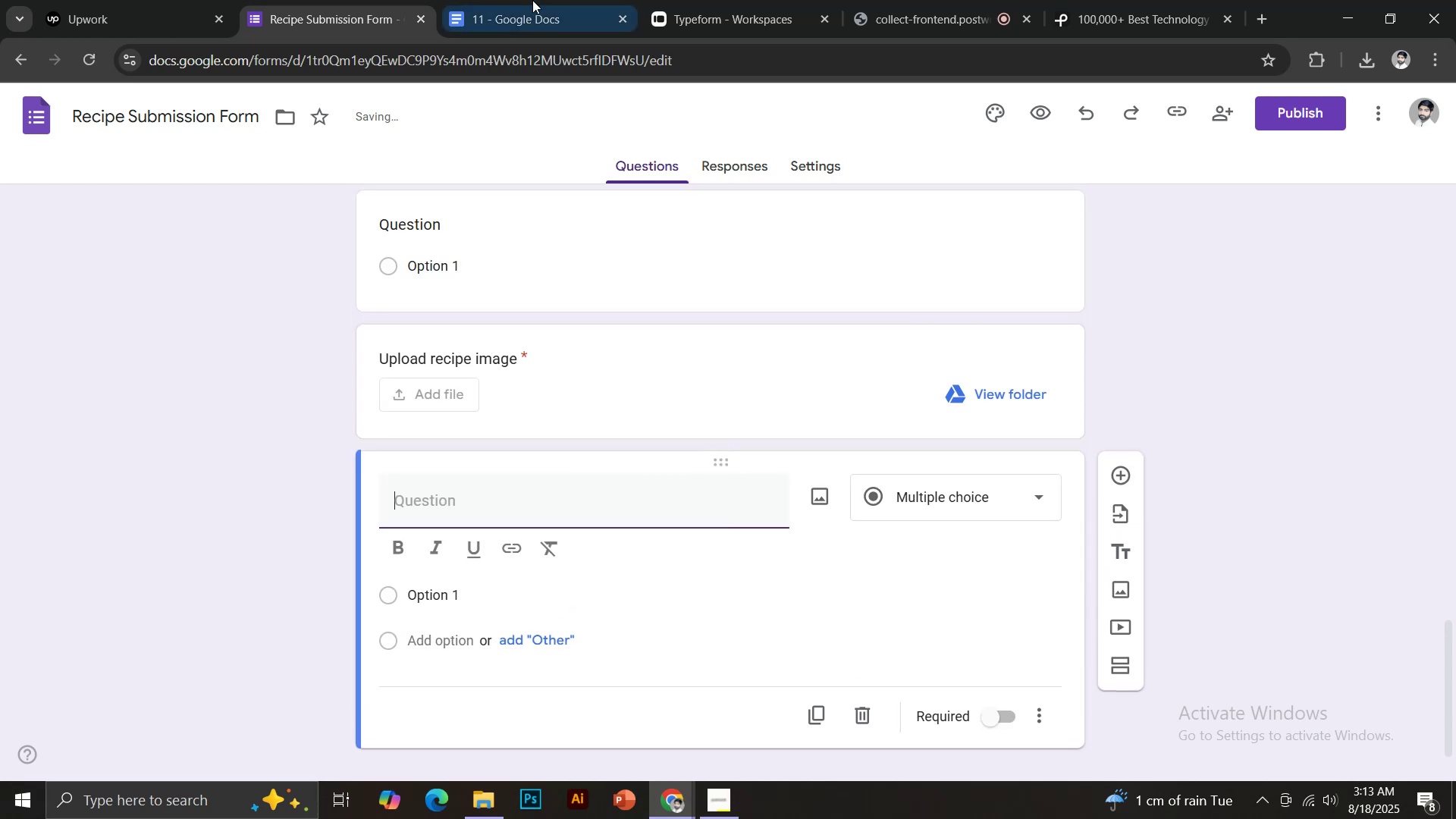 
left_click([526, 0])
 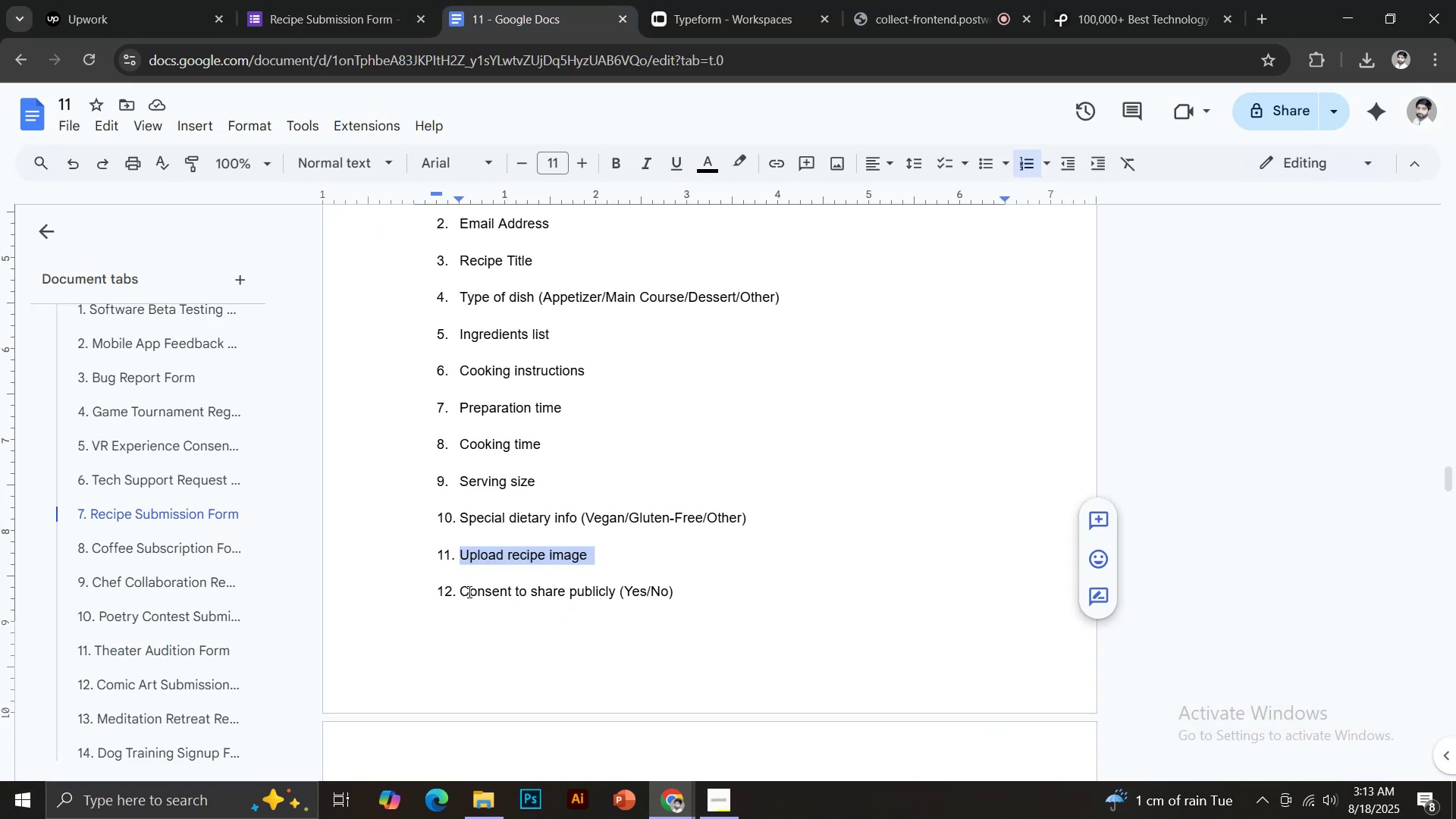 
left_click_drag(start_coordinate=[461, 592], to_coordinate=[612, 590])
 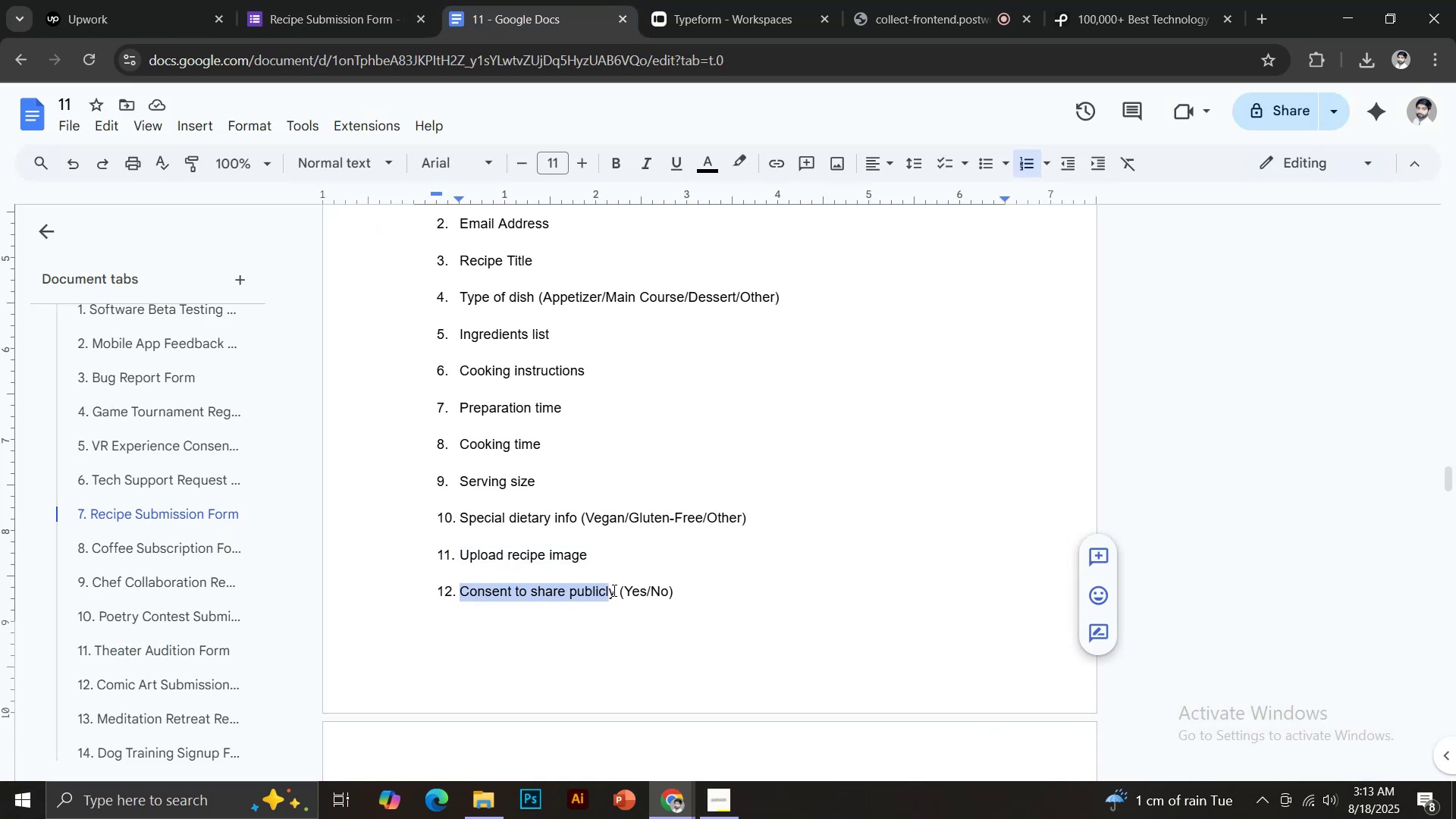 
hold_key(key=ControlLeft, duration=0.57)
left_click([613, 590])
 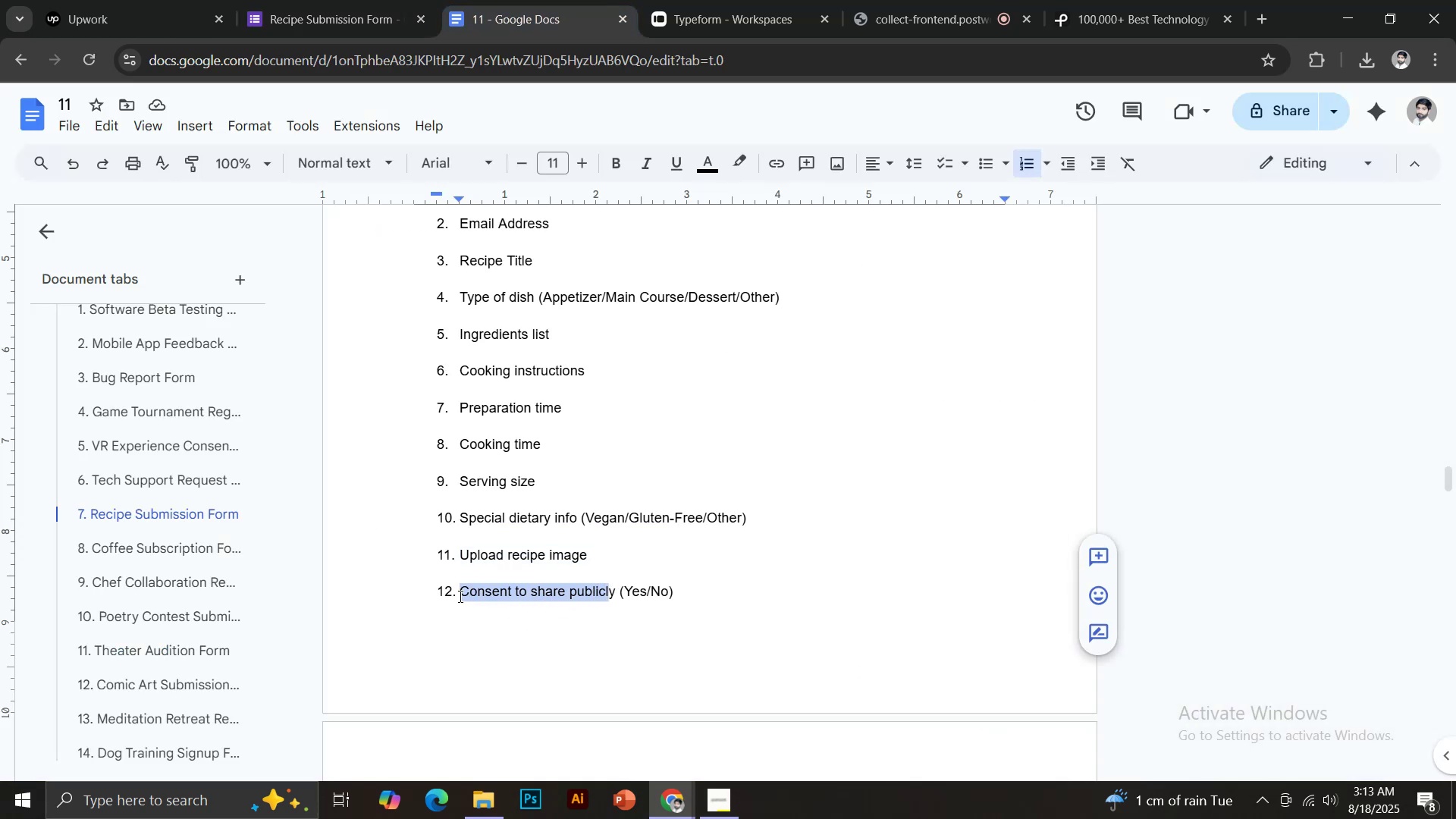 
left_click([459, 596])
 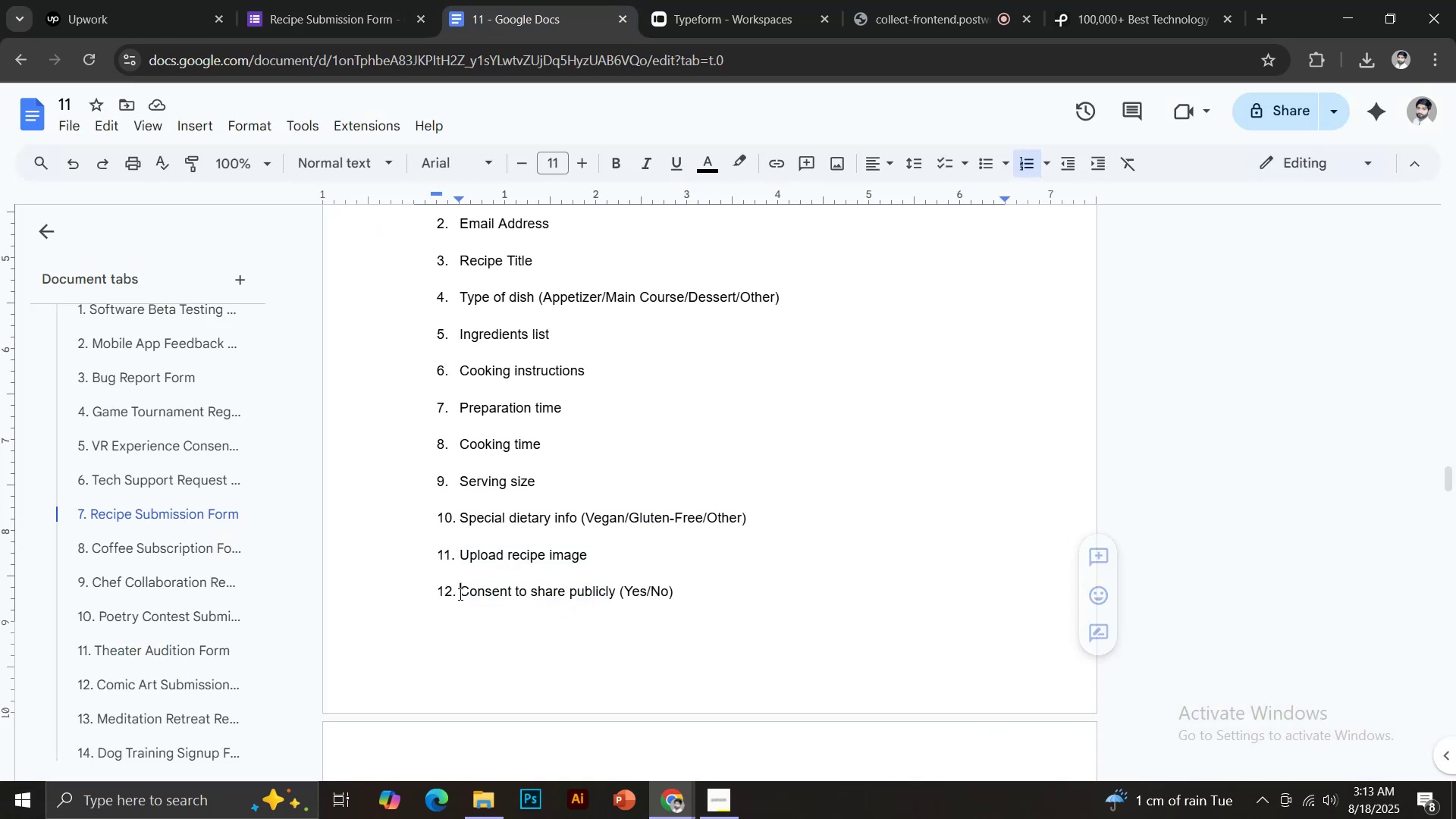 
left_click_drag(start_coordinate=[459, 594], to_coordinate=[614, 592])
 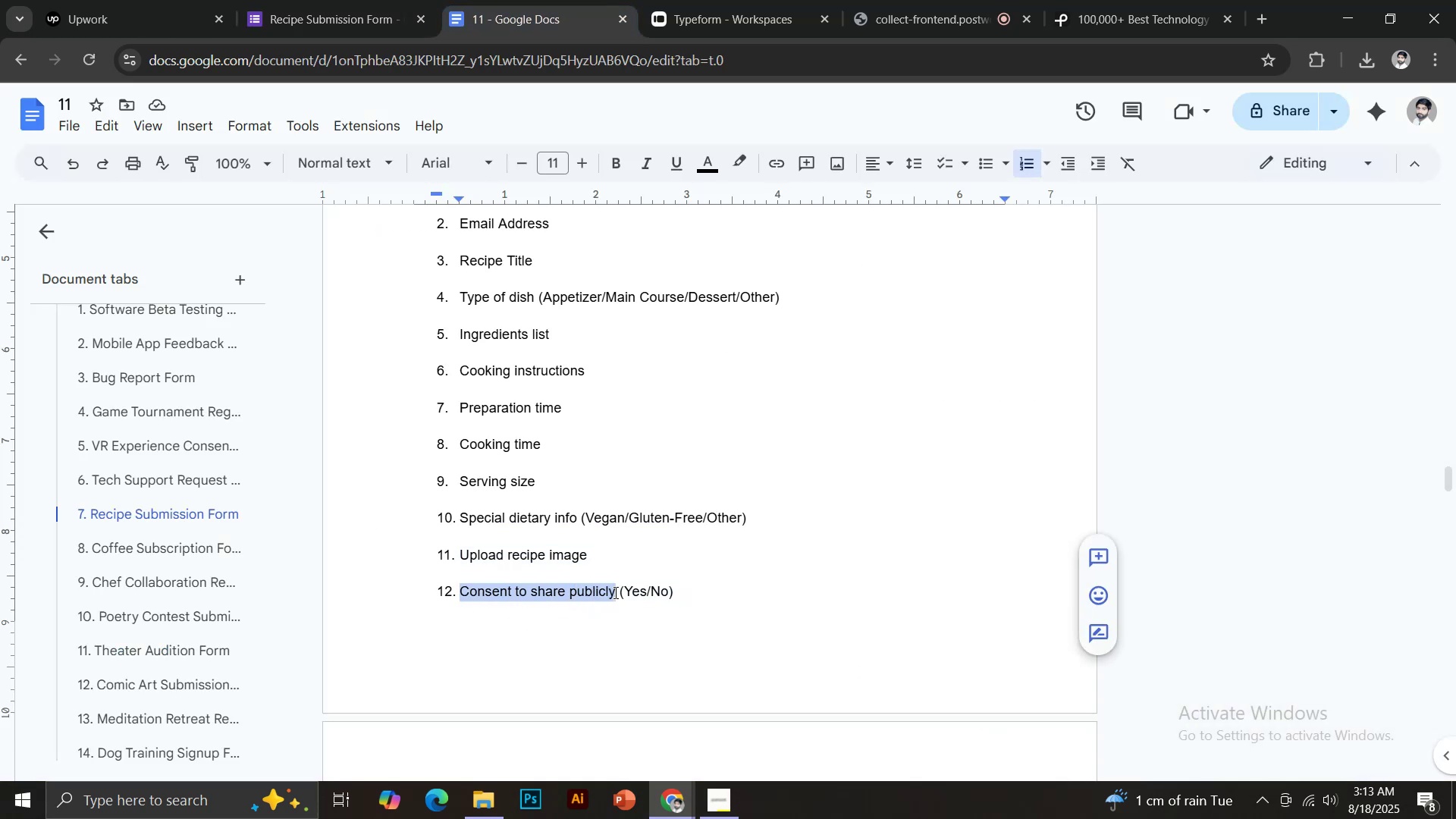 
key(Control+ControlLeft)
 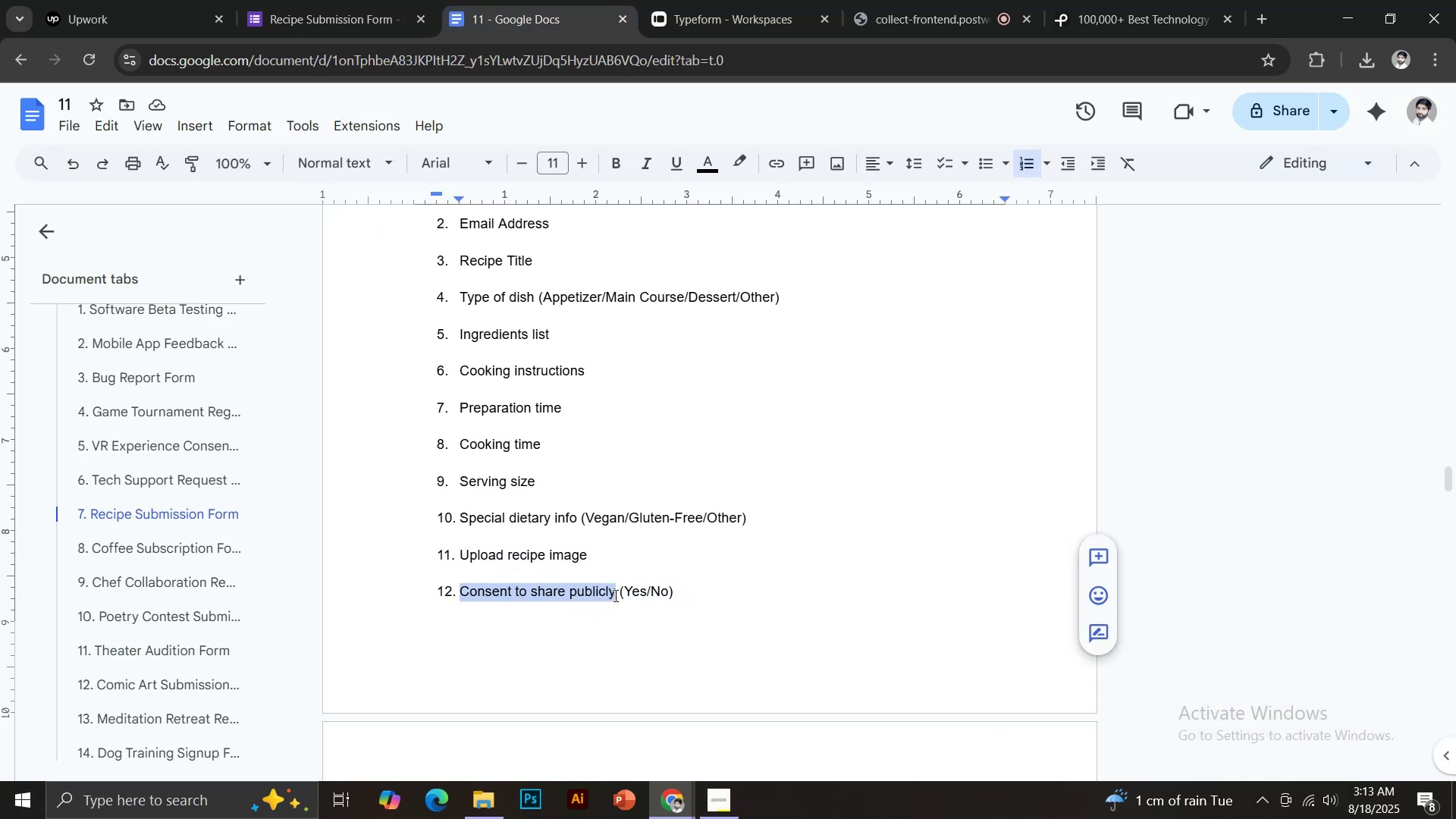 
key(Control+C)
 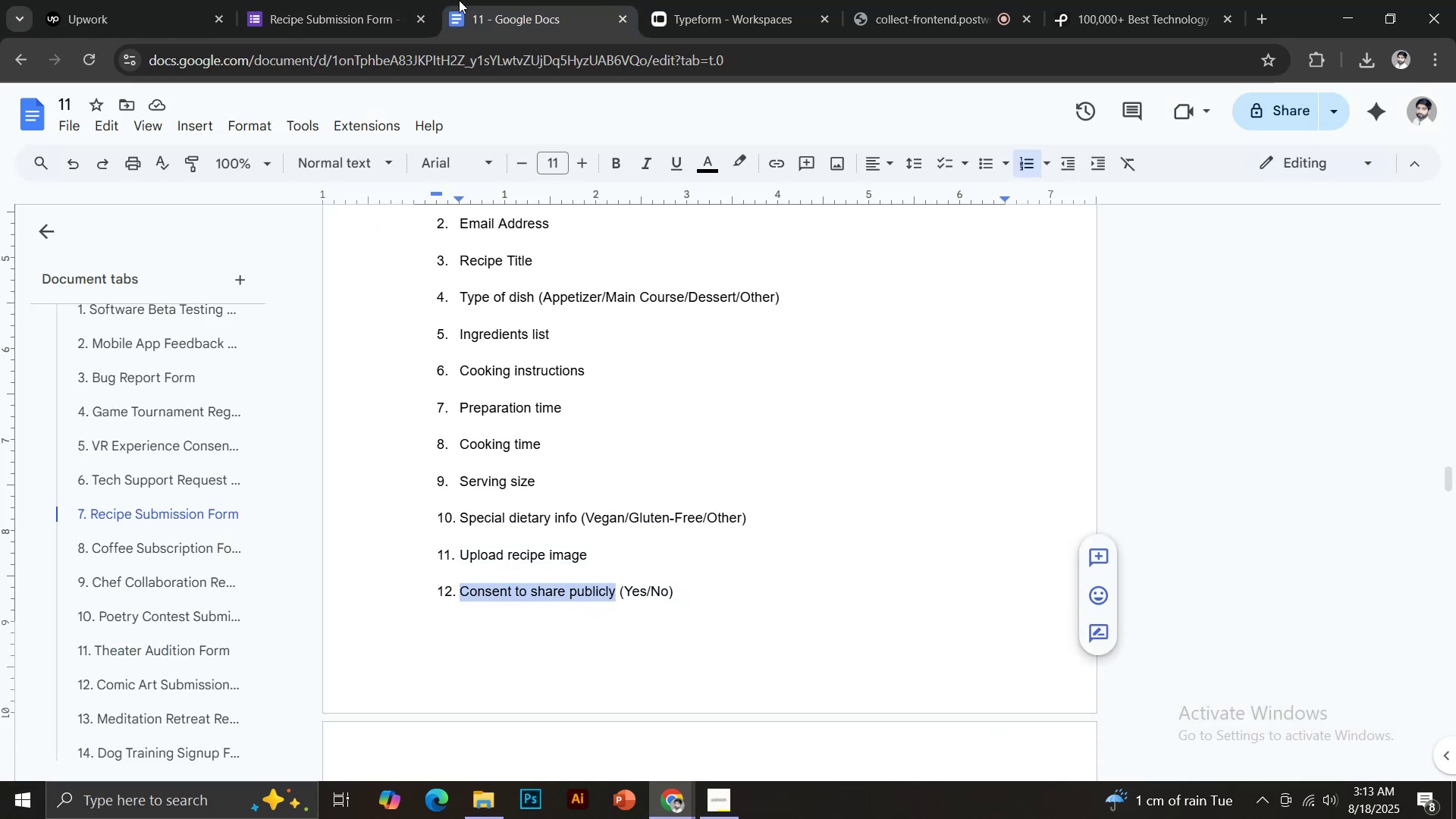 
left_click([384, 0])
 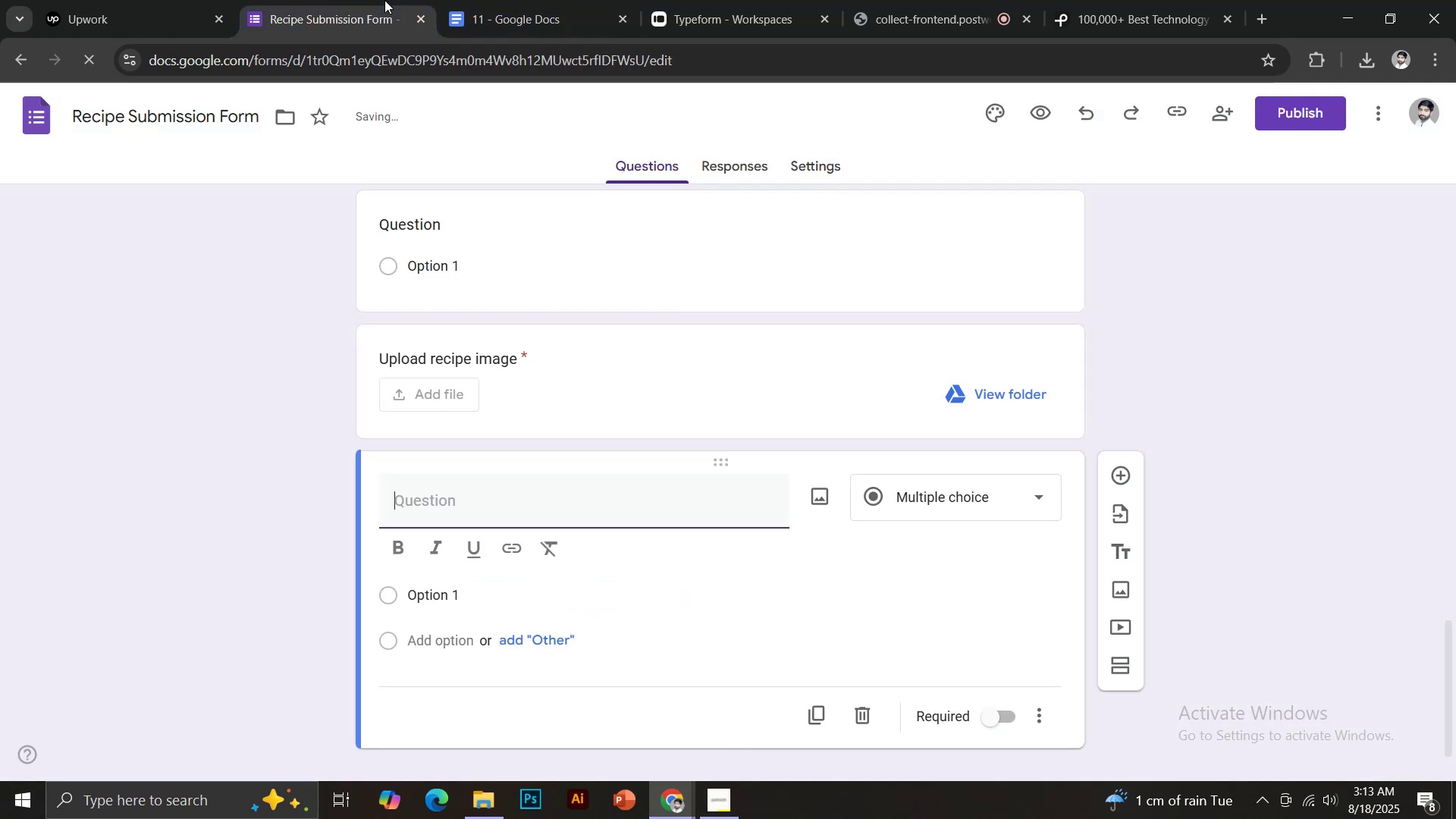 
key(Control+Shift+V)
 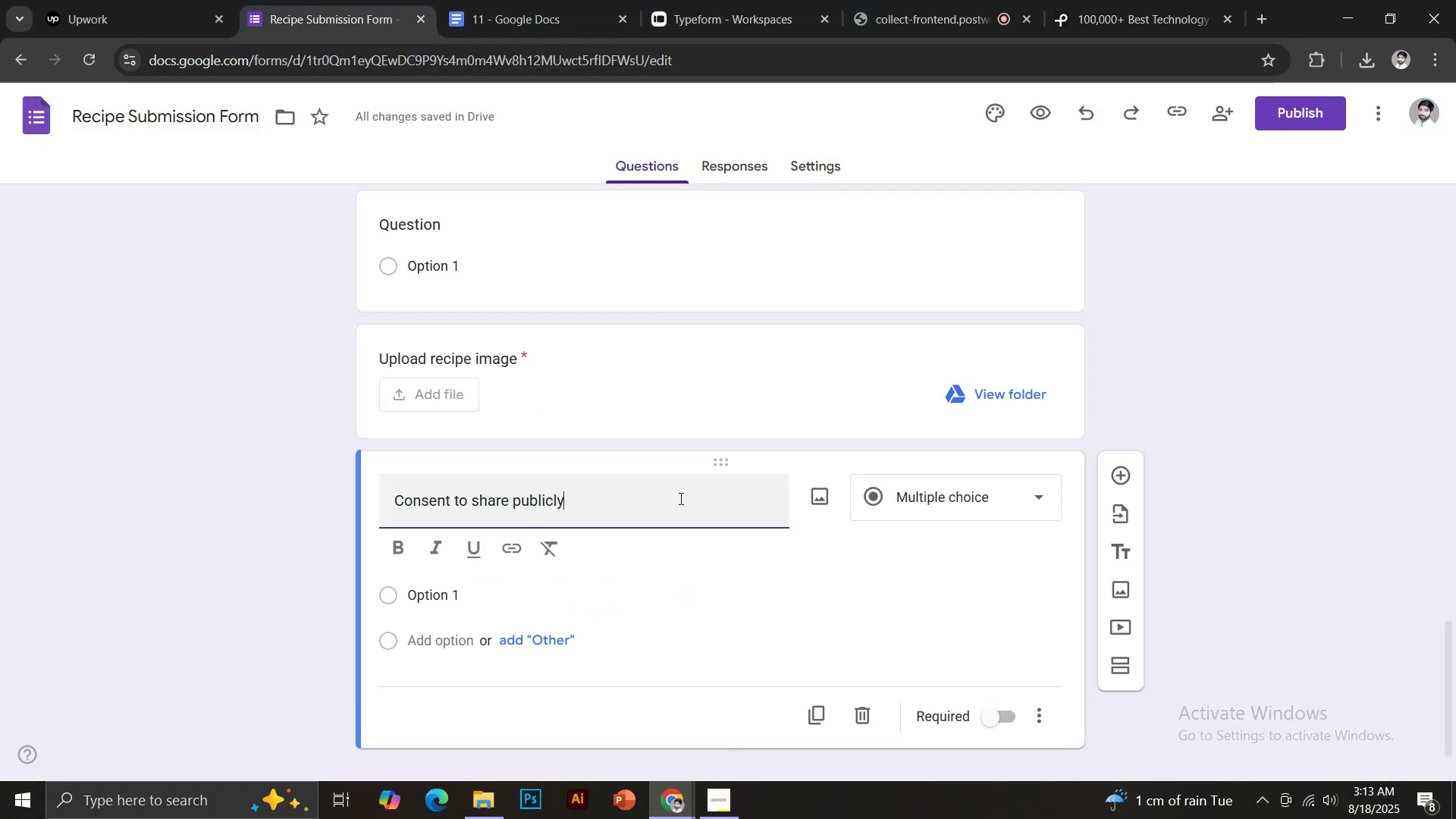 
scroll: coordinate [679, 498], scroll_direction: down, amount: 3.0
 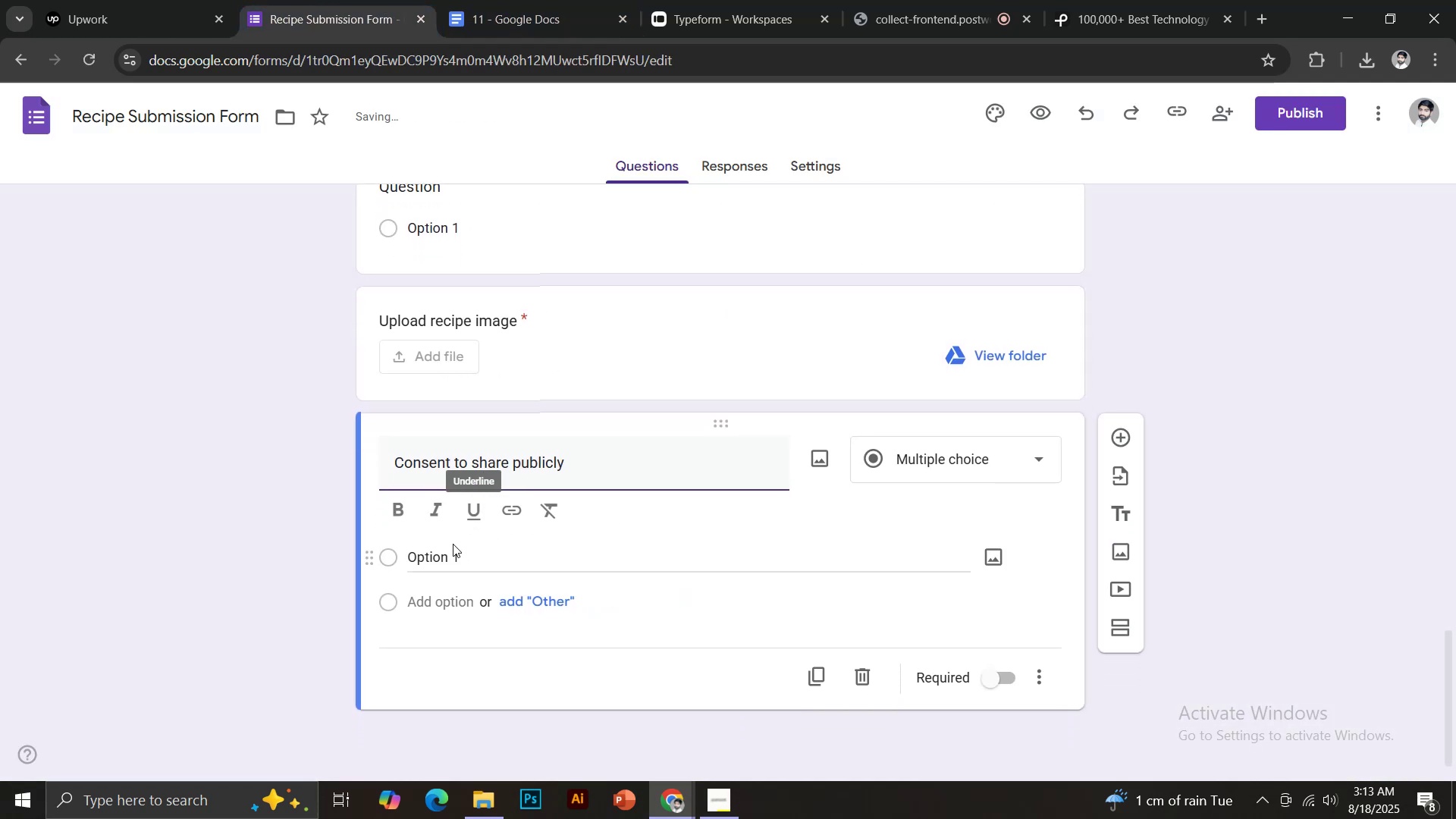 
left_click([452, 549])
 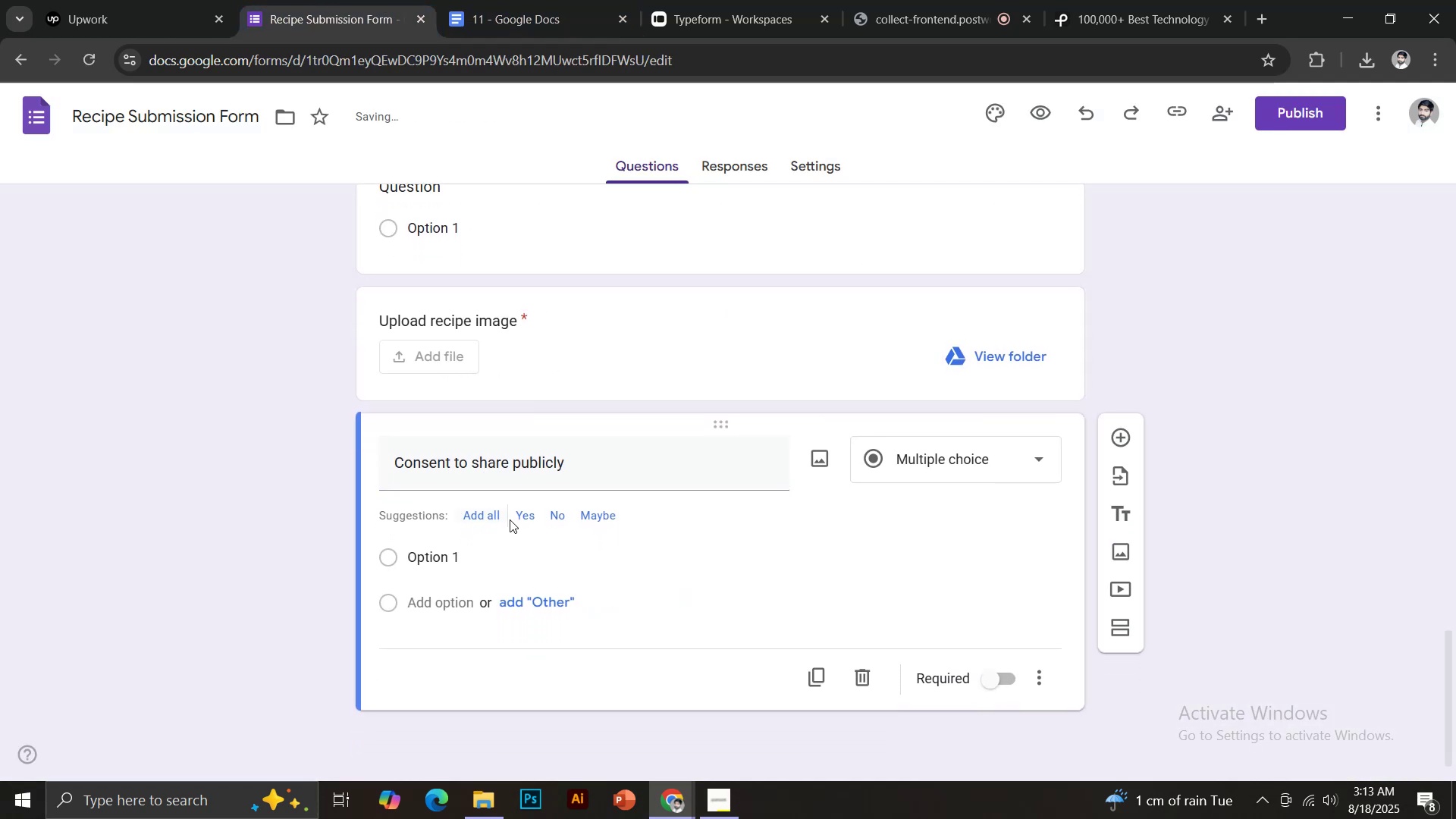 
left_click([518, 514])
 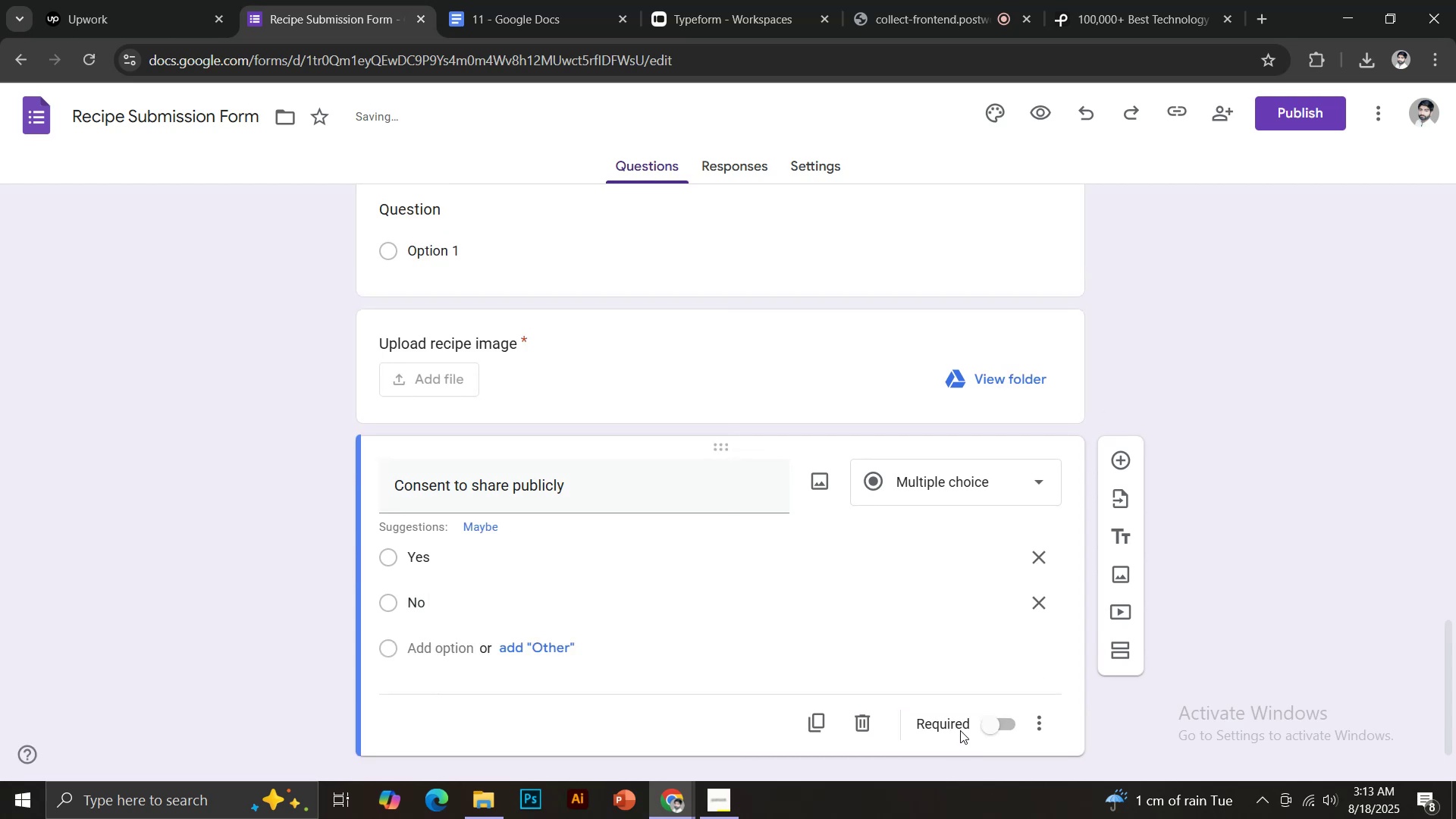 
left_click([989, 723])
 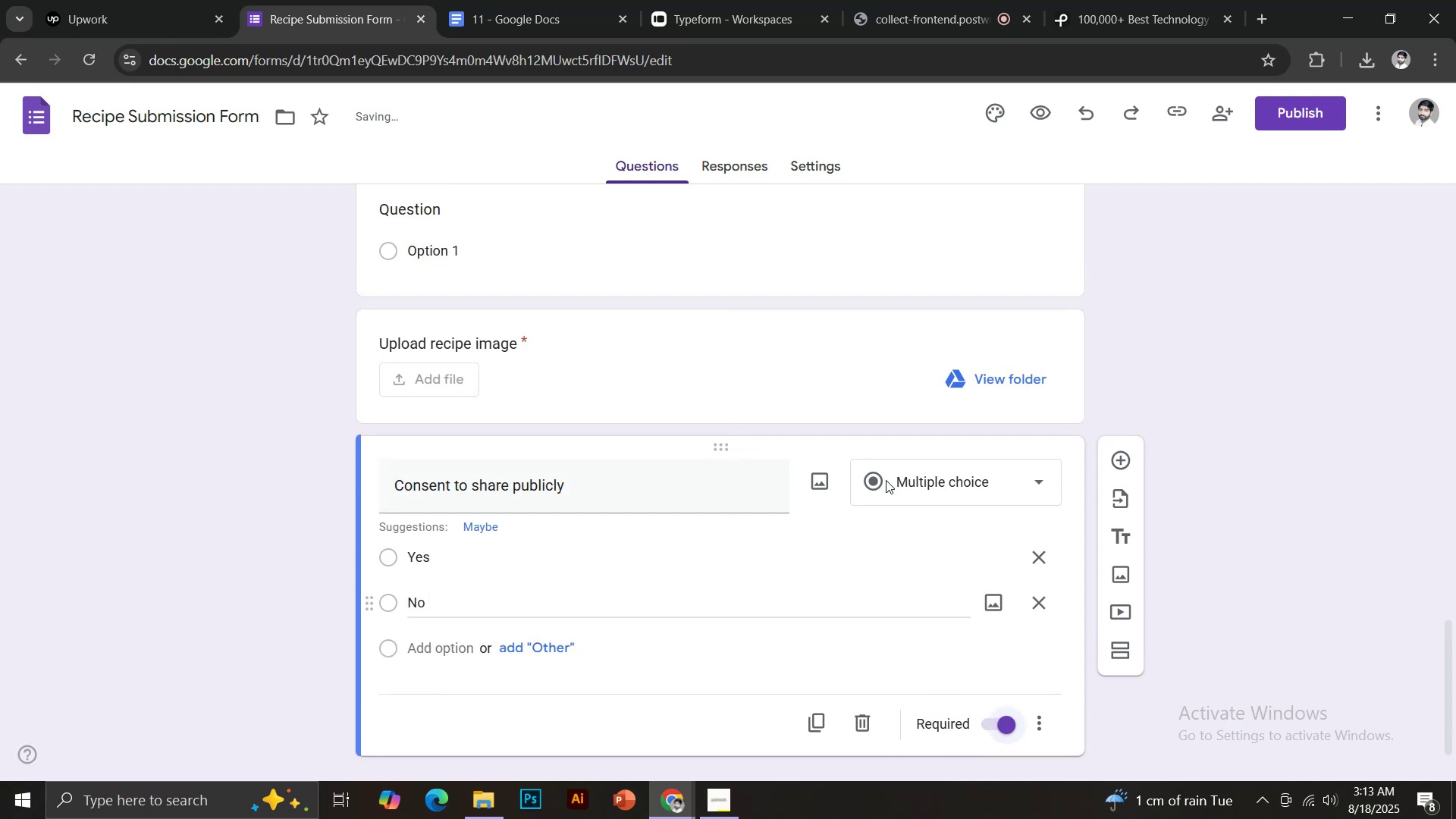 
scroll: coordinate [1024, 244], scroll_direction: up, amount: 15.0
 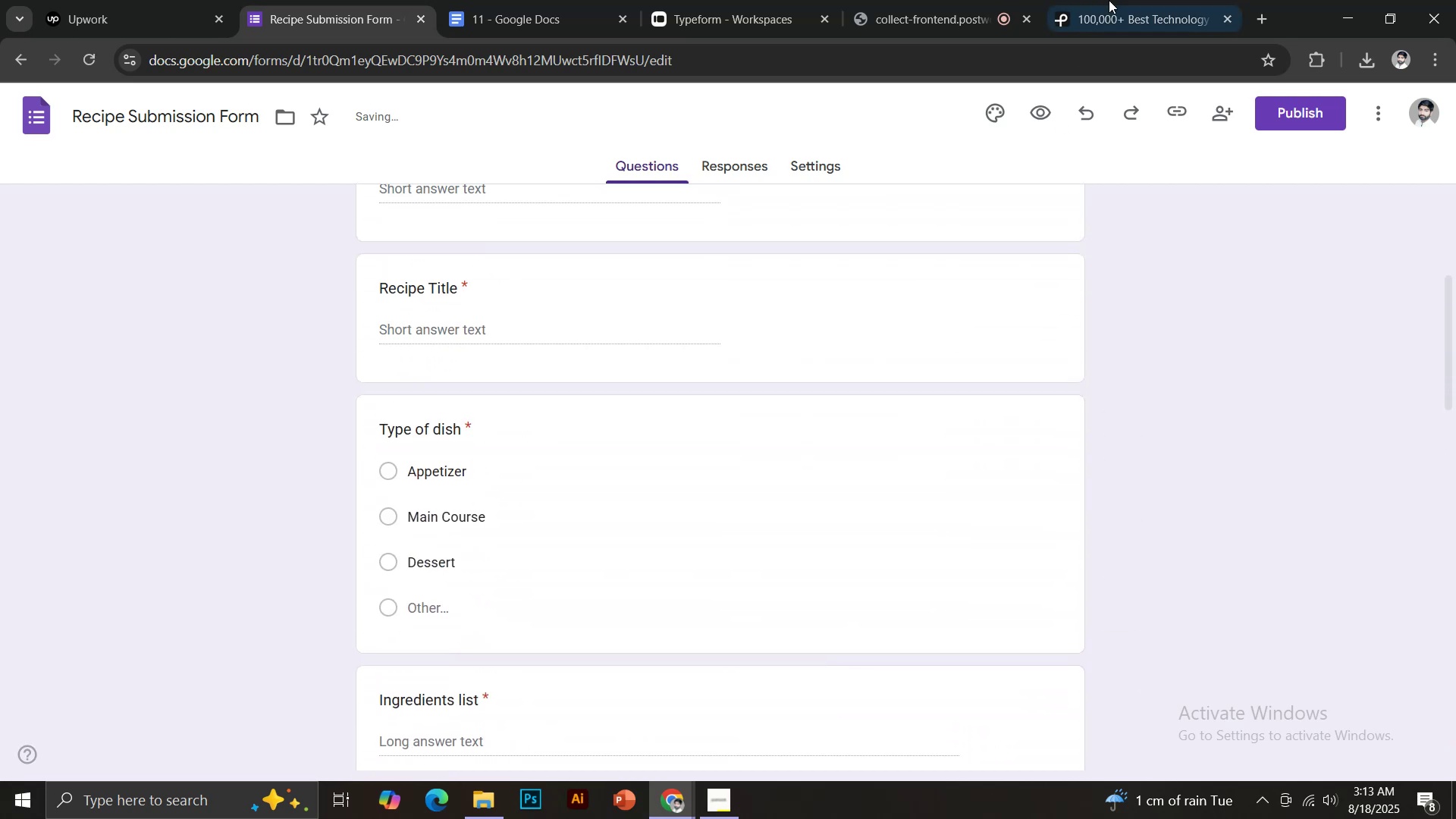 
left_click([1112, 0])
 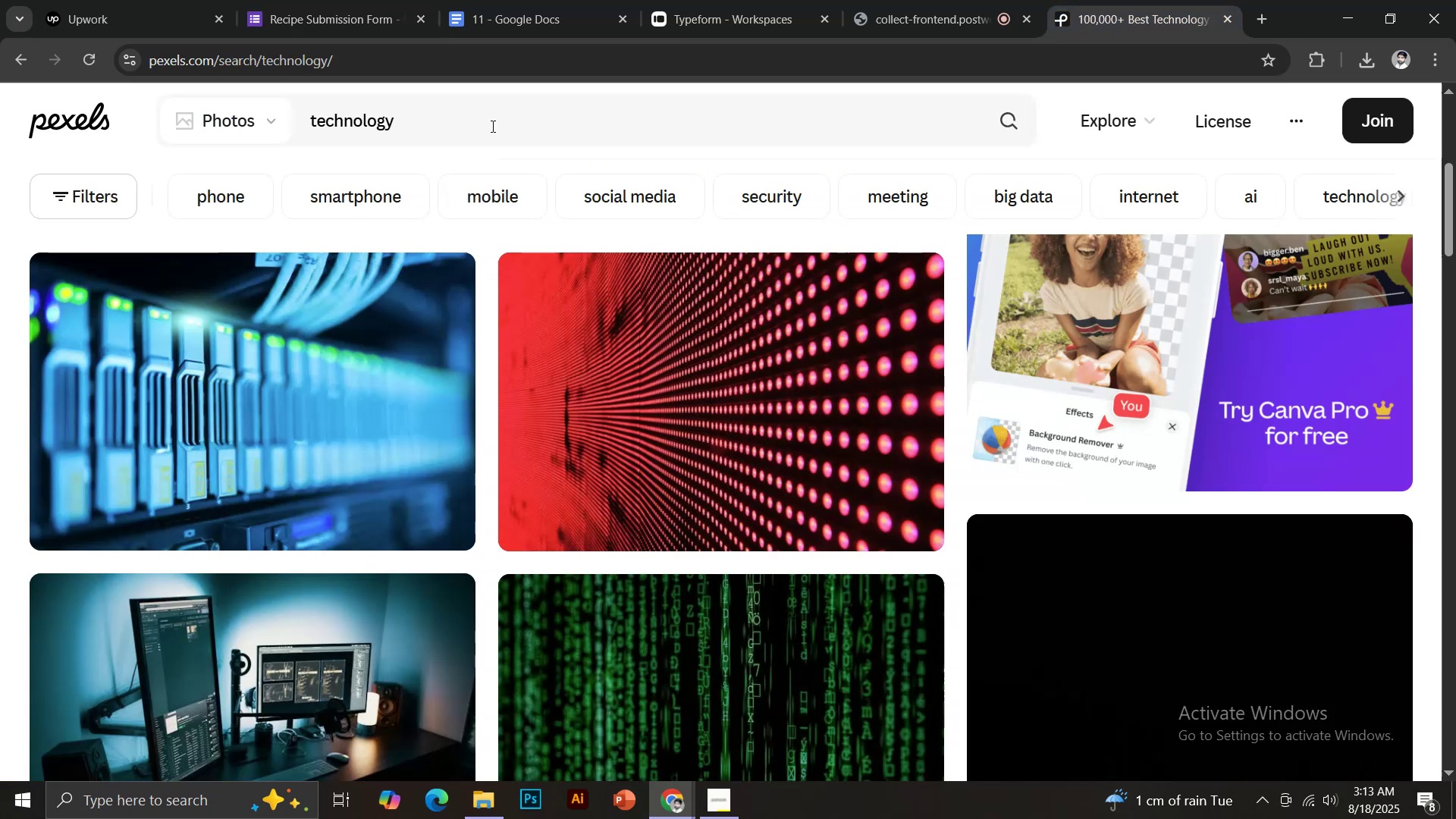 
left_click_drag(start_coordinate=[429, 138], to_coordinate=[307, 139])
 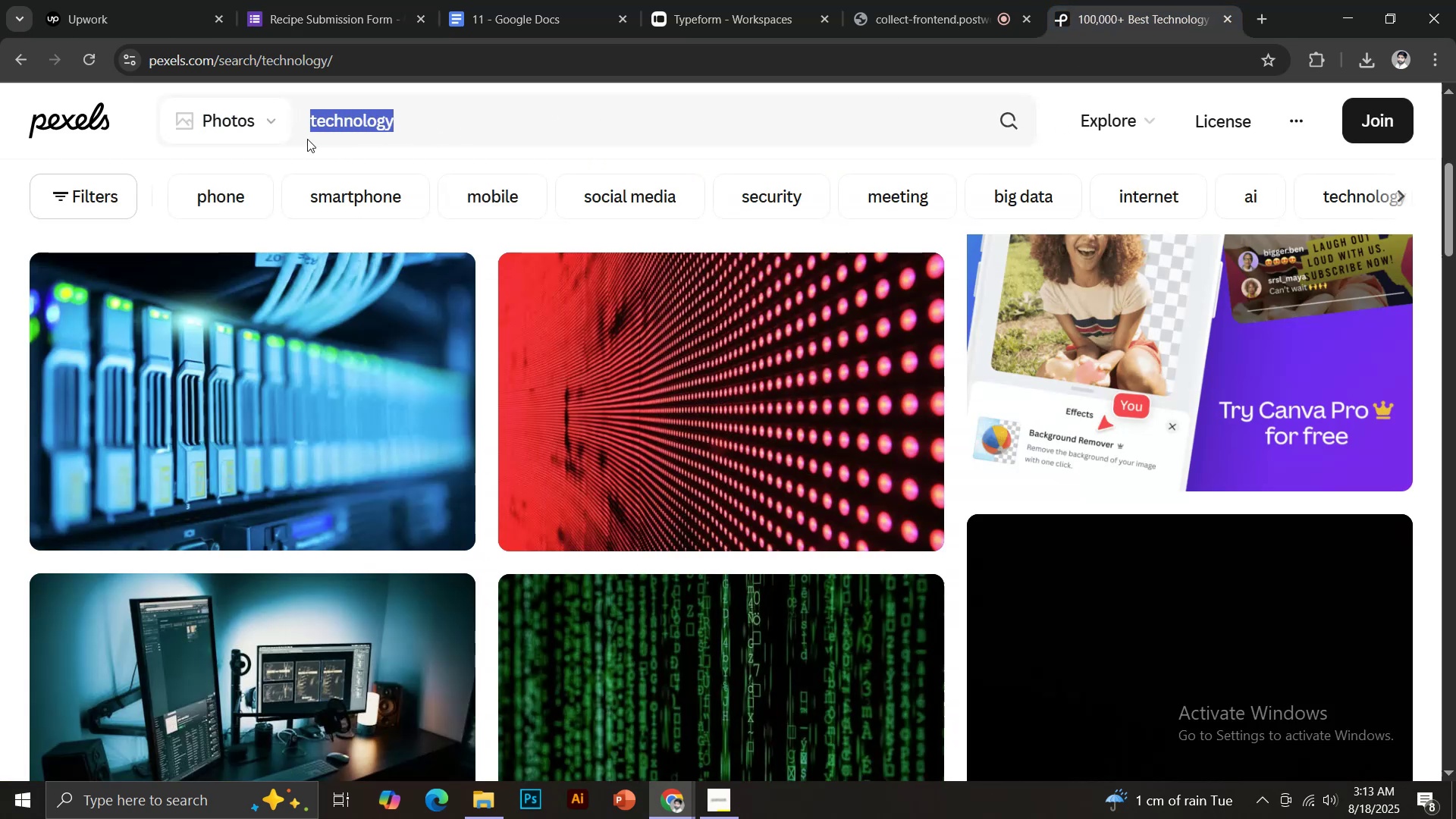 
type(cooking)
 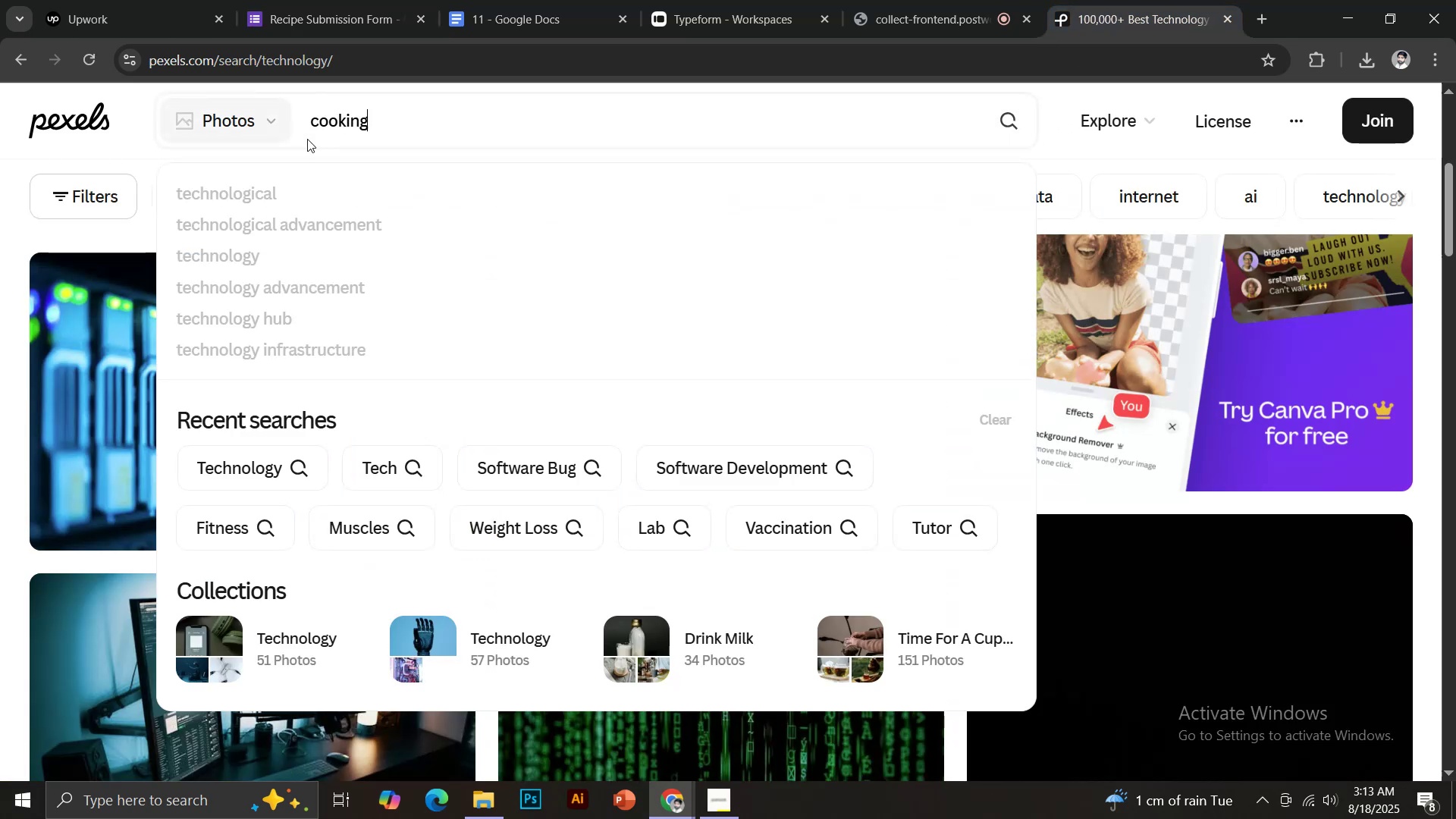 
key(Enter)
 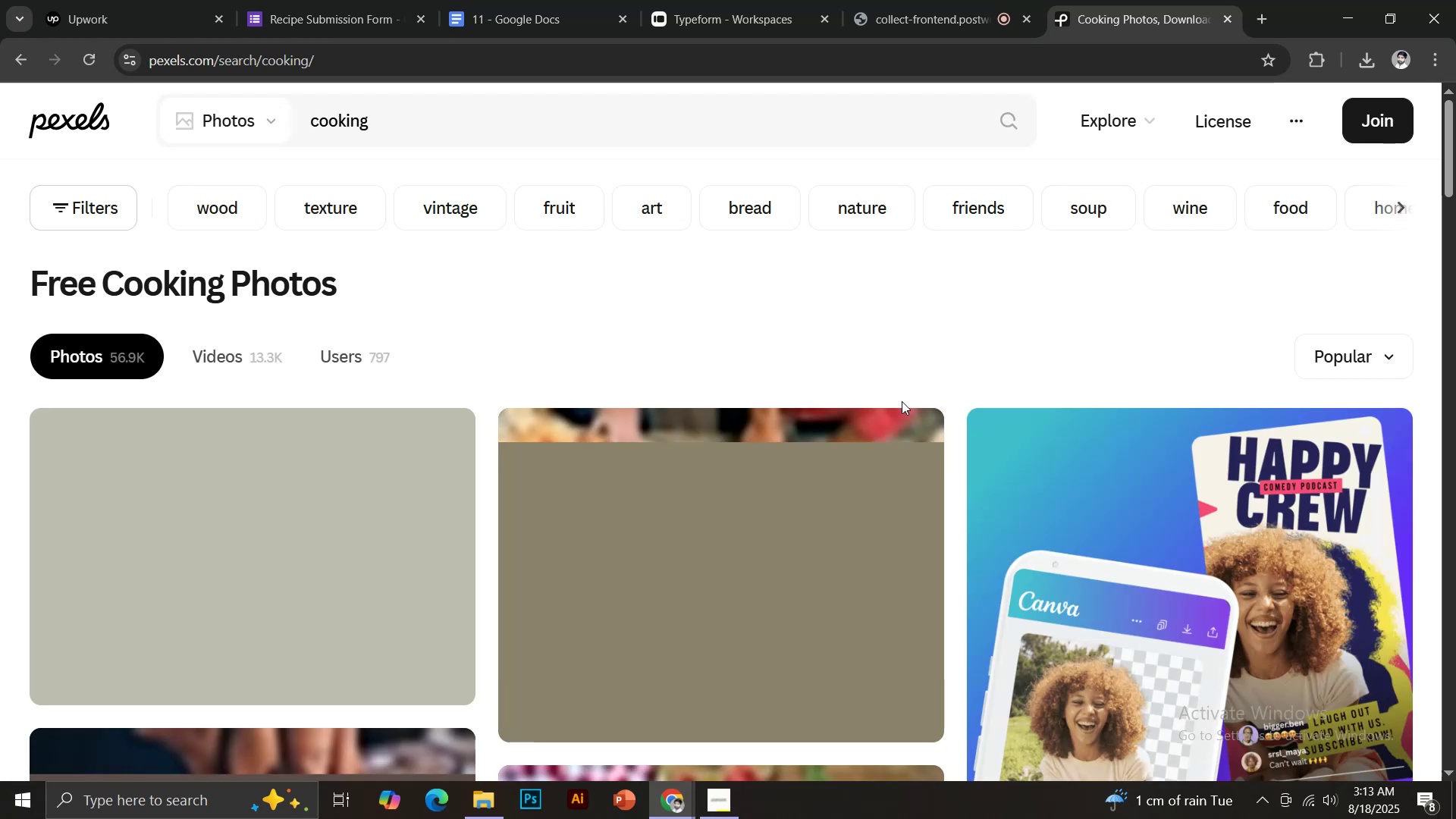 
wait(6.78)
 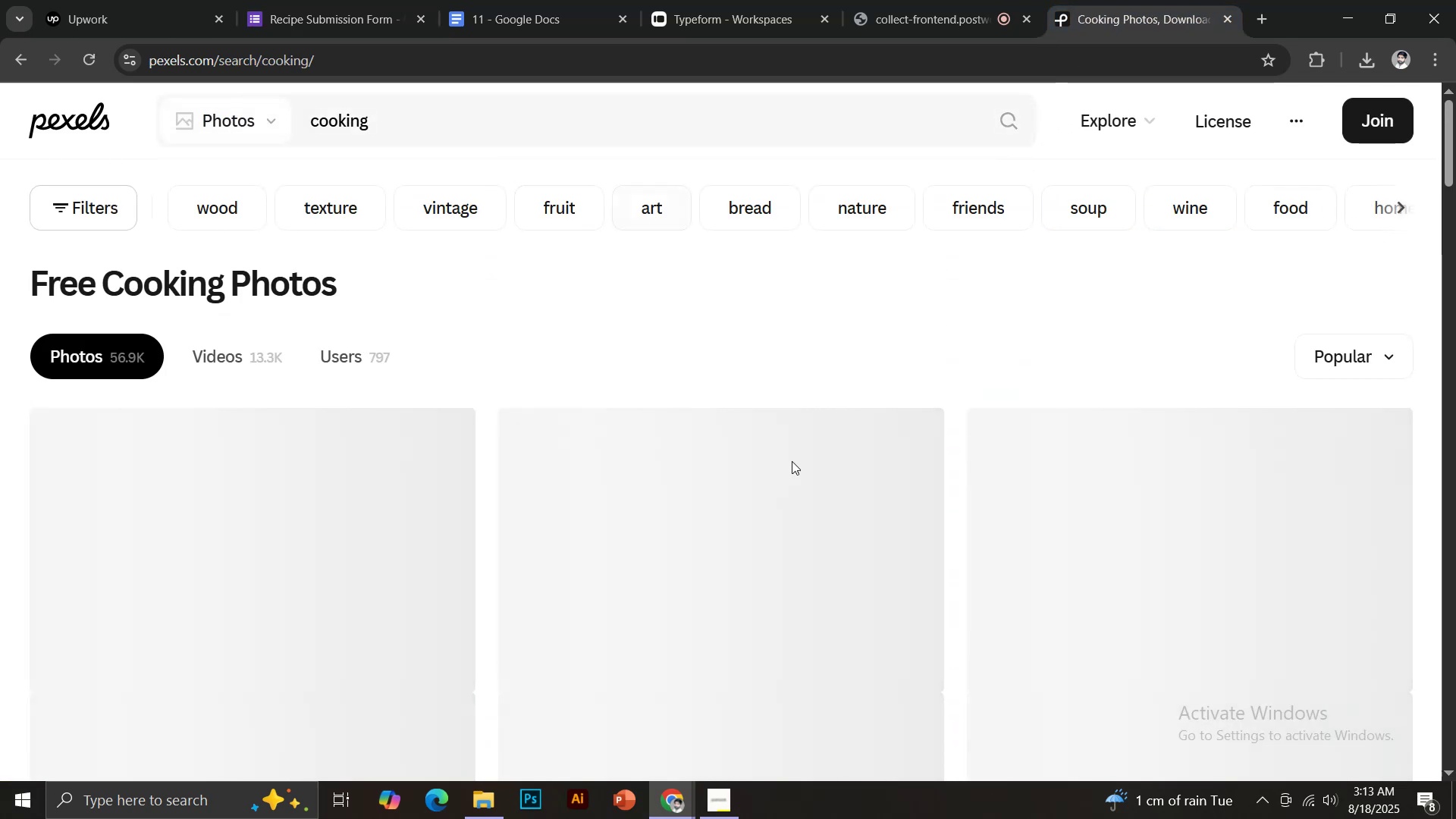 
scroll: coordinate [911, 386], scroll_direction: down, amount: 6.0
 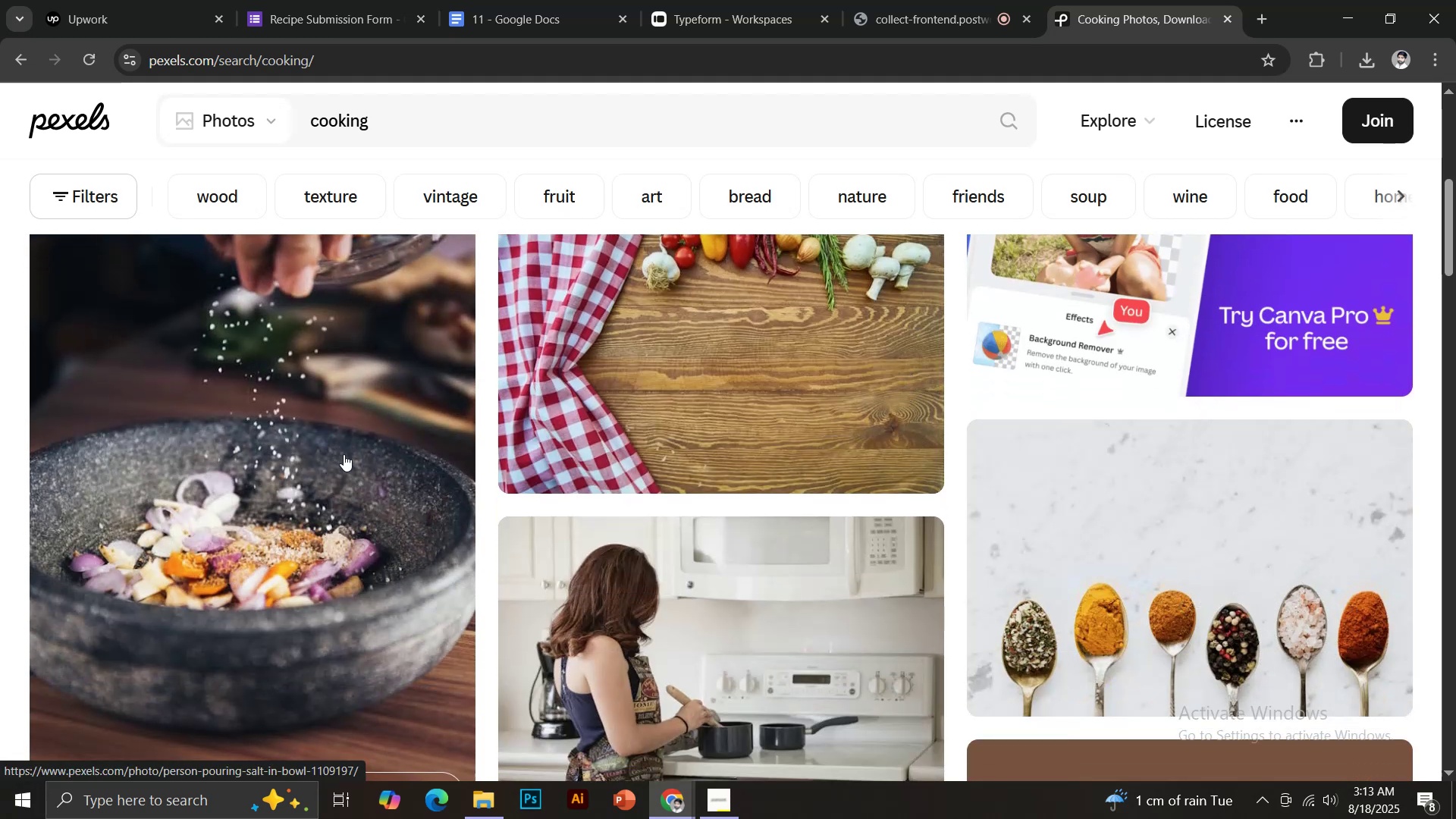 
scroll: coordinate [737, 483], scroll_direction: up, amount: 2.0
 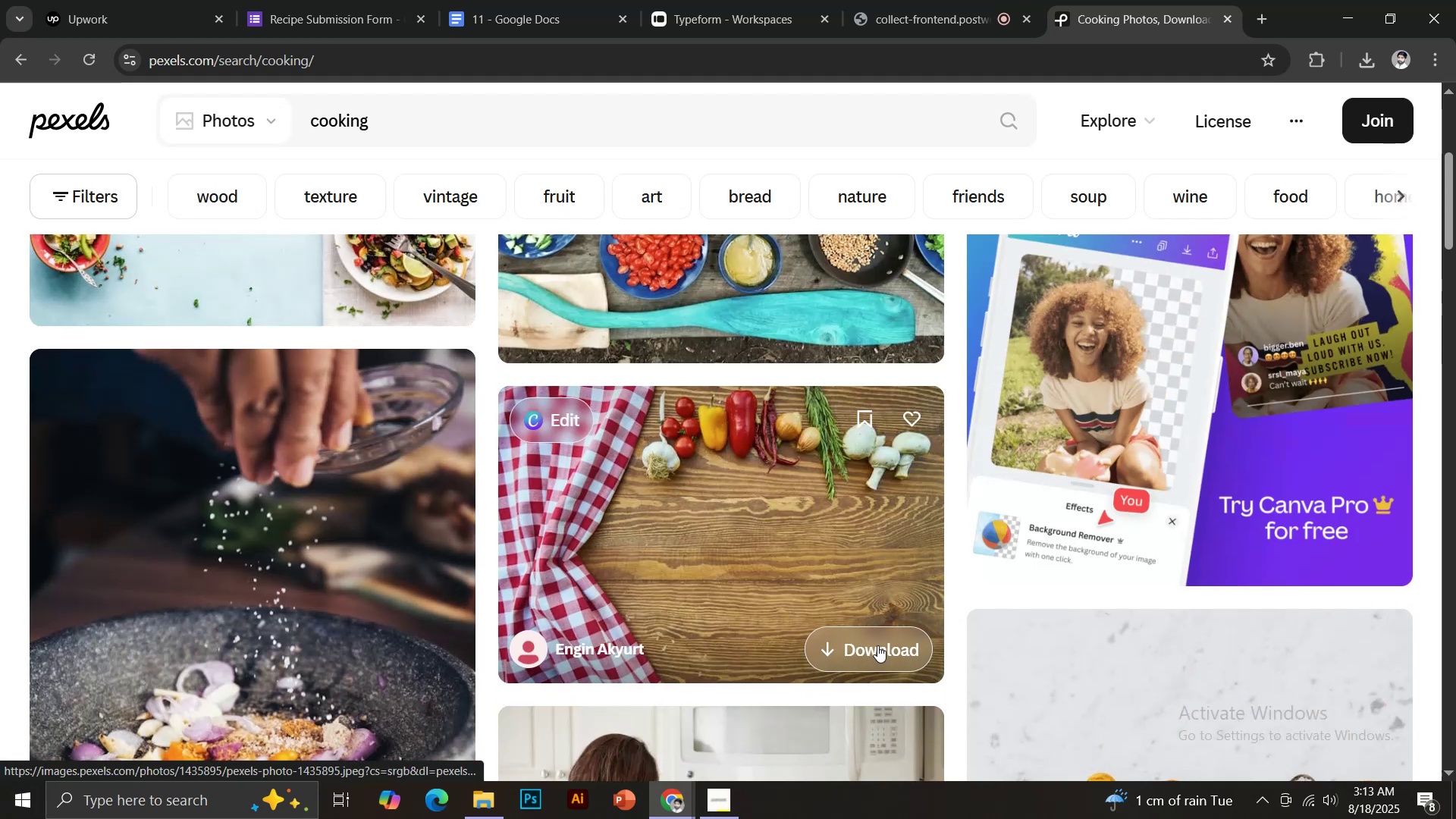 
left_click([877, 645])
 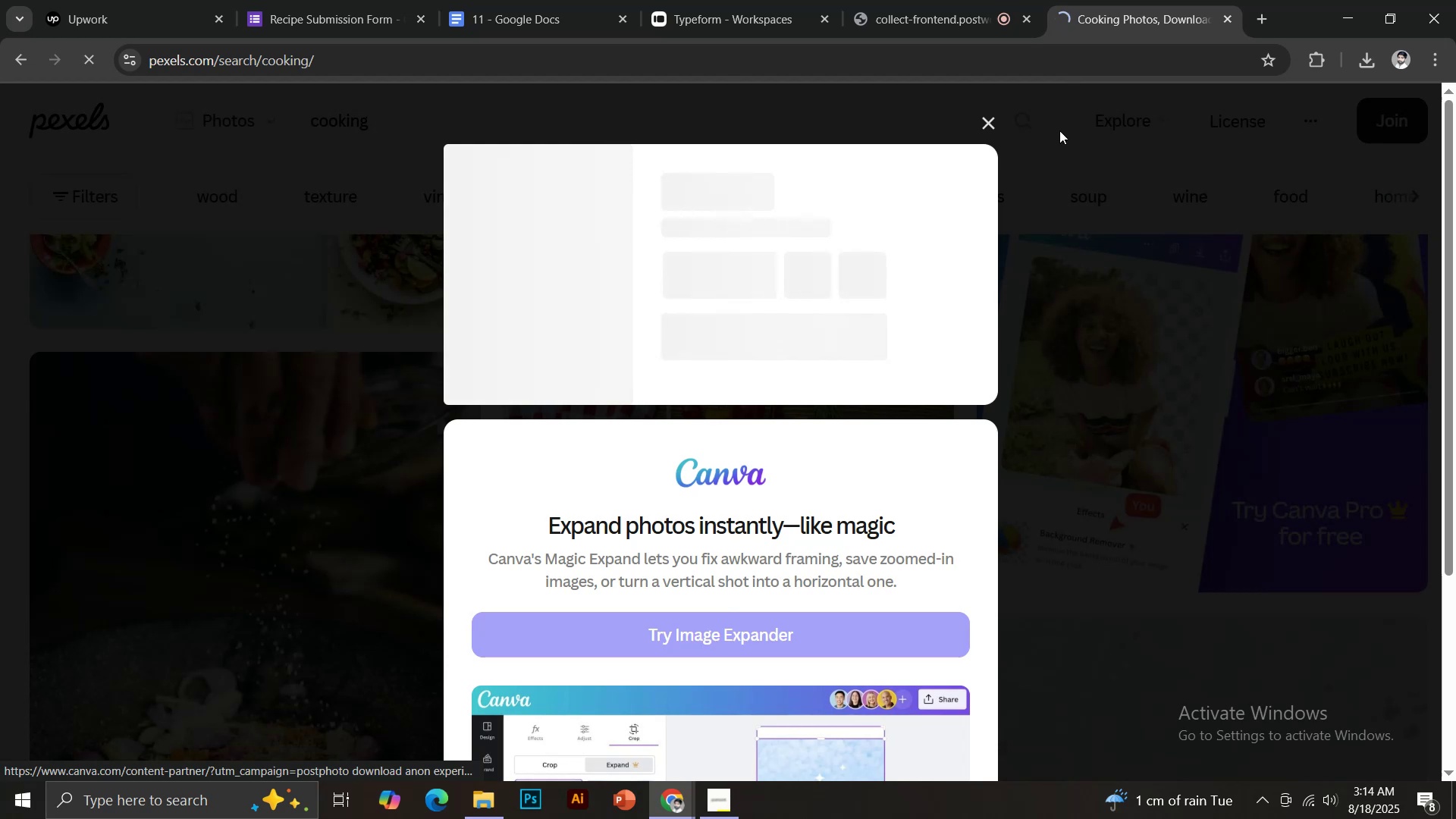 
left_click([988, 123])
 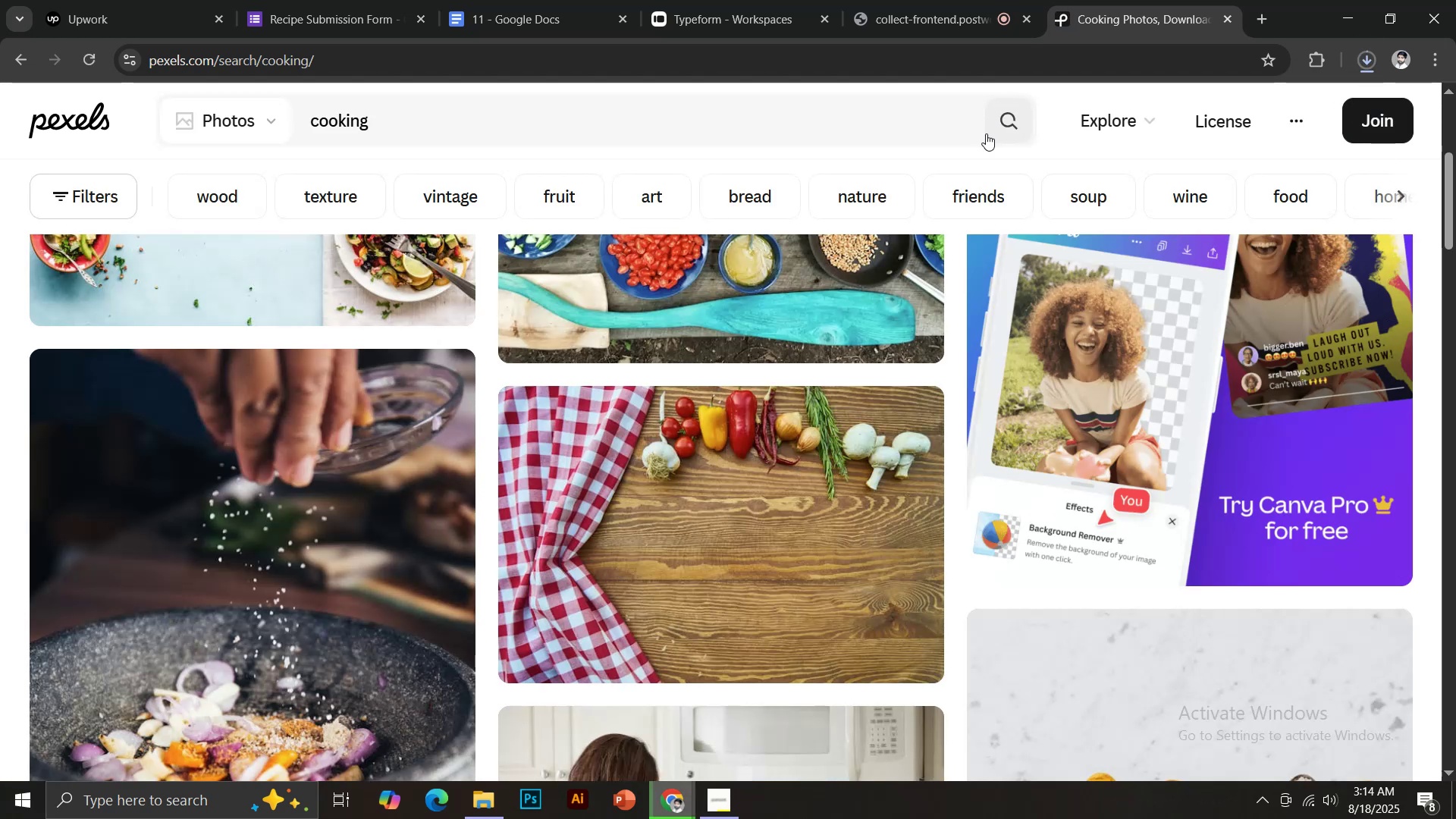 
wait(7.1)
 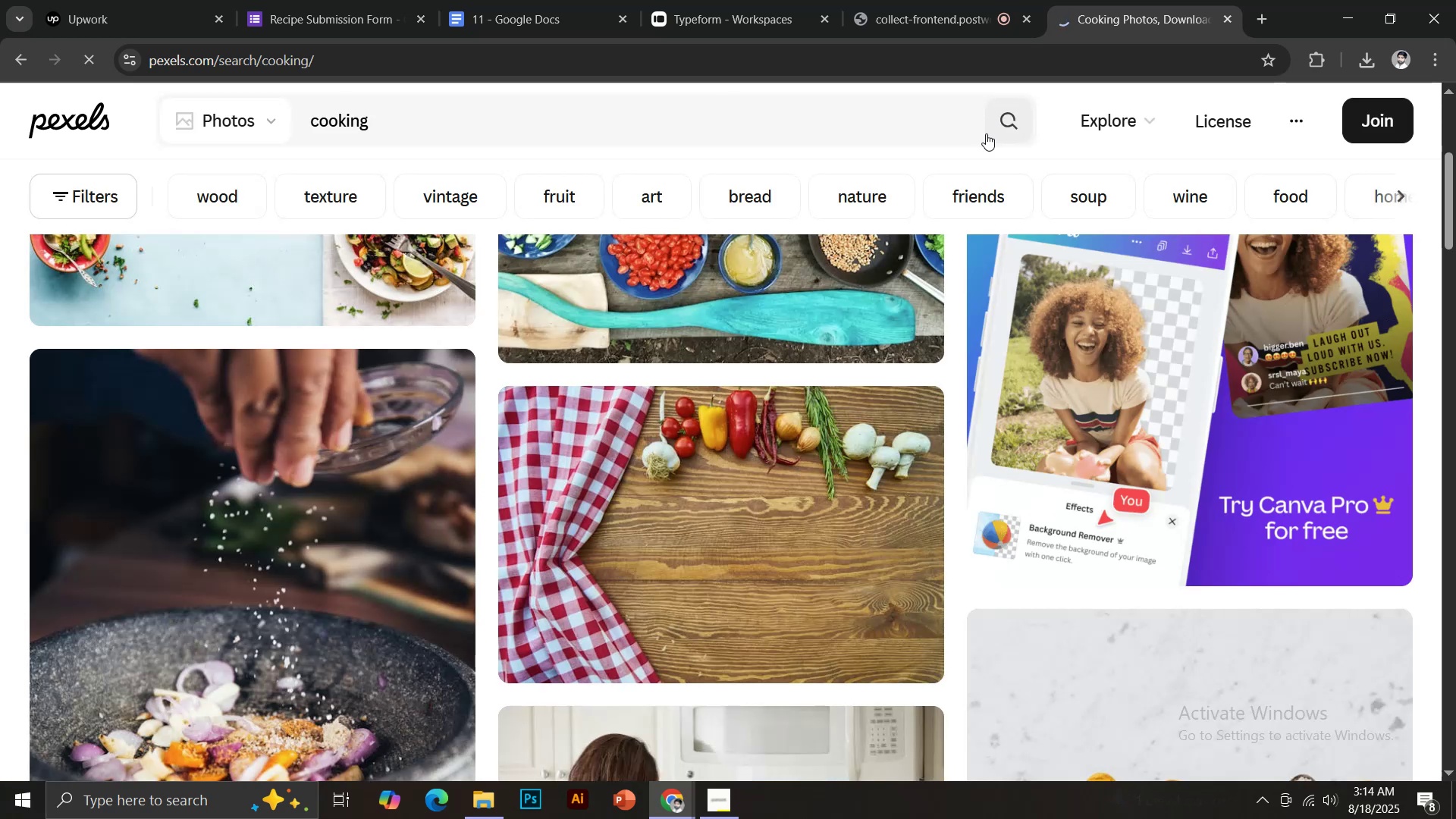 
left_click([1363, 56])
 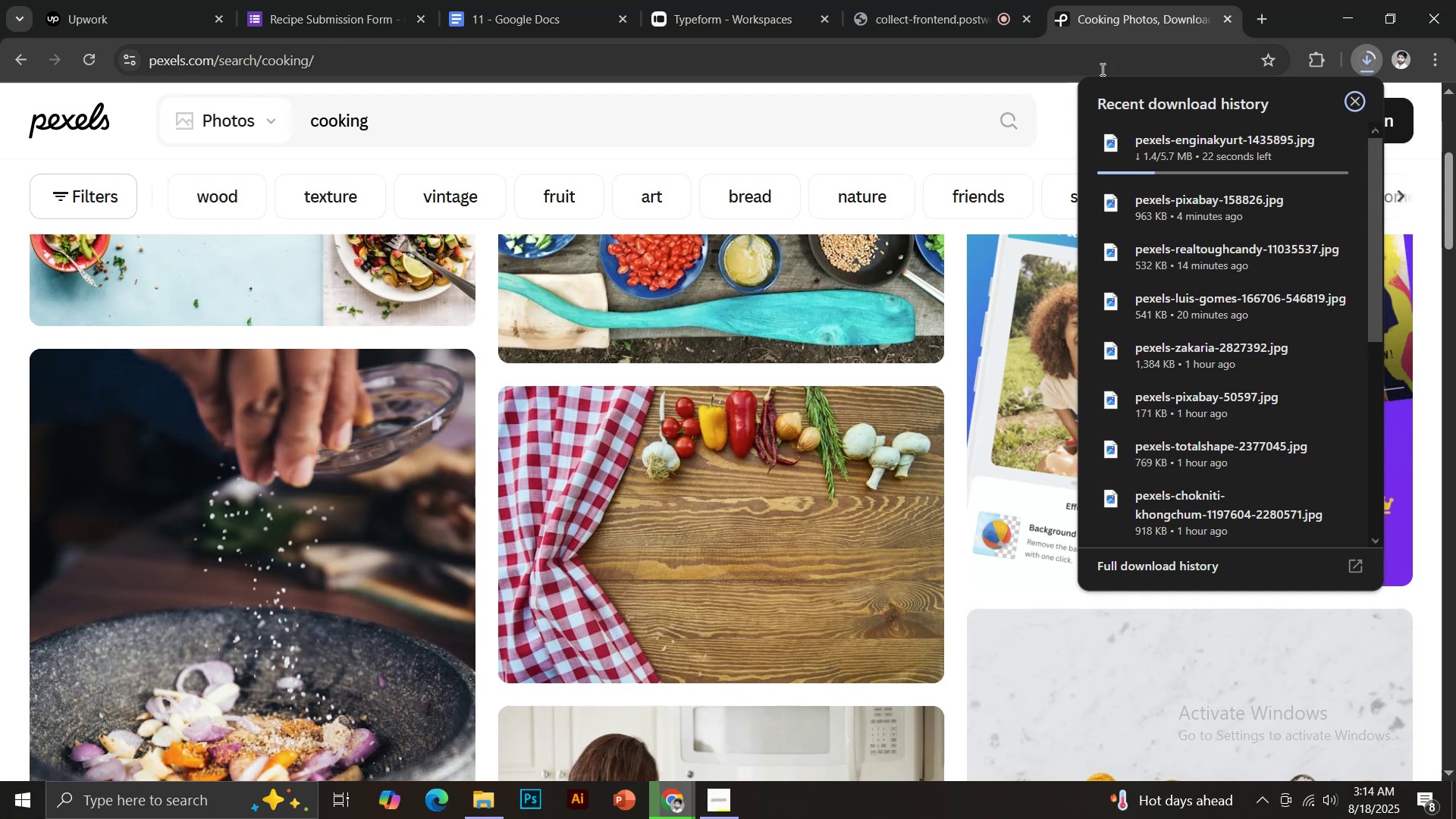 
left_click([379, 0])
 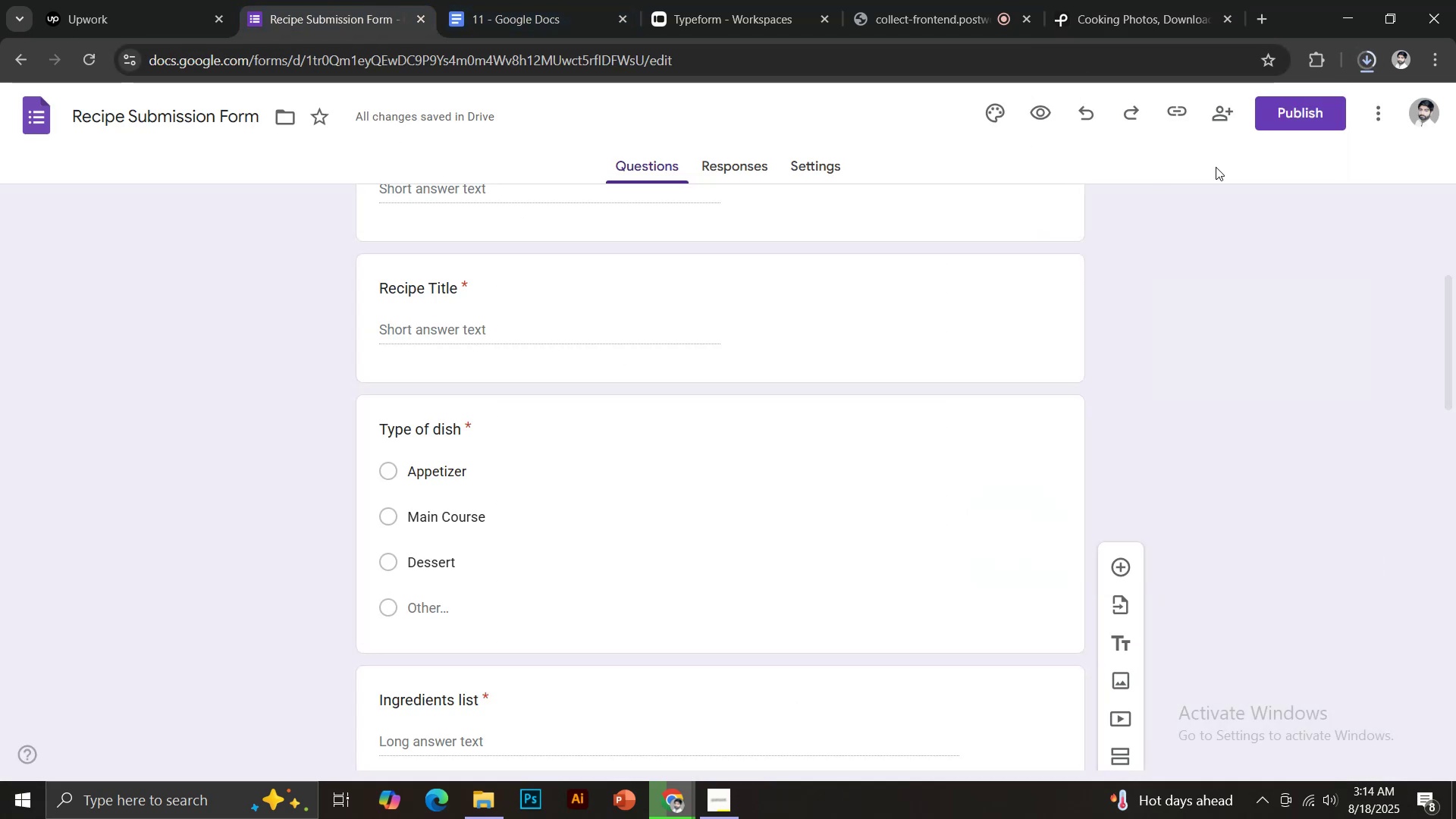 
left_click([1266, 111])
 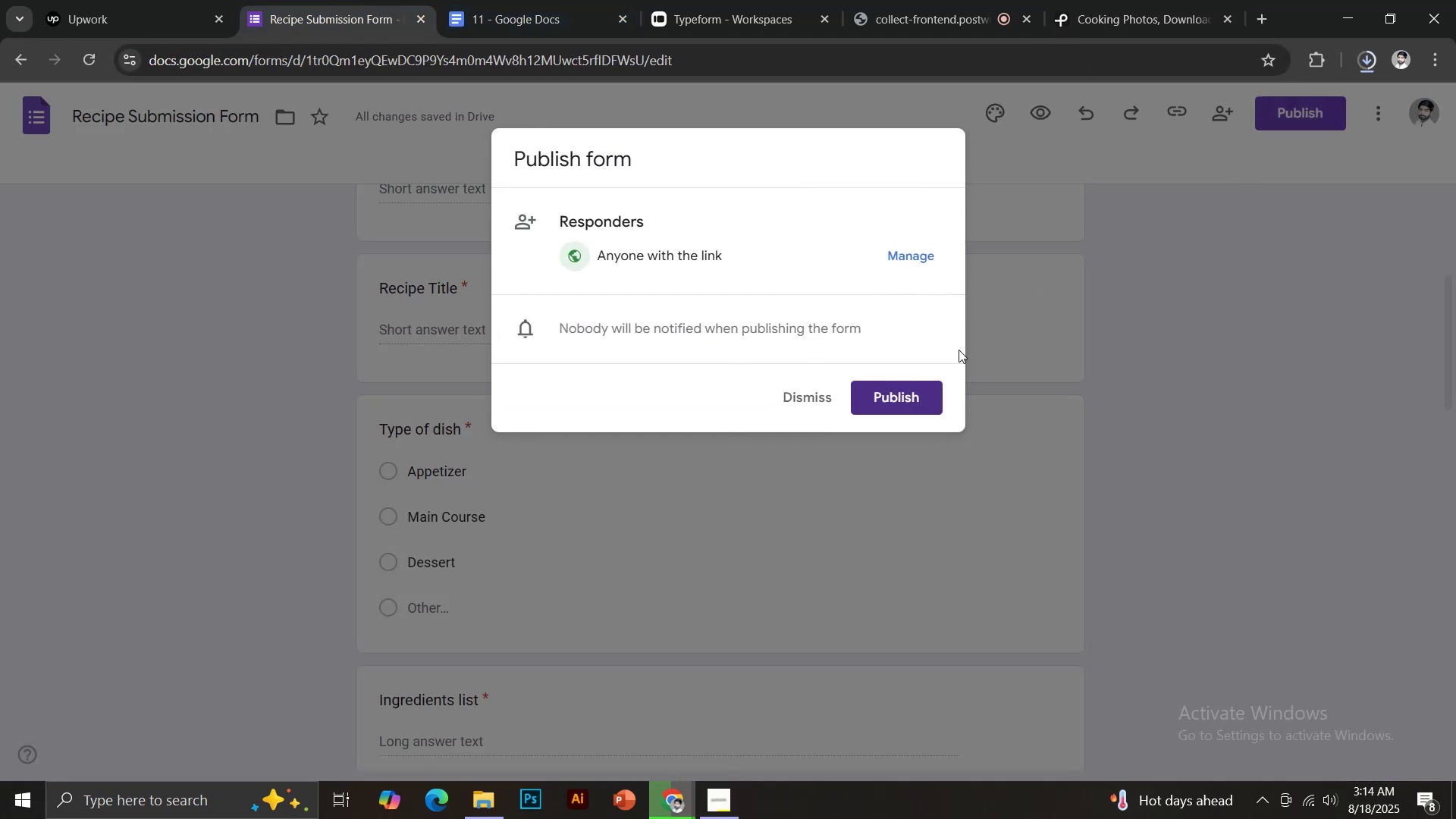 
left_click_drag(start_coordinate=[915, 397], to_coordinate=[911, 397])
 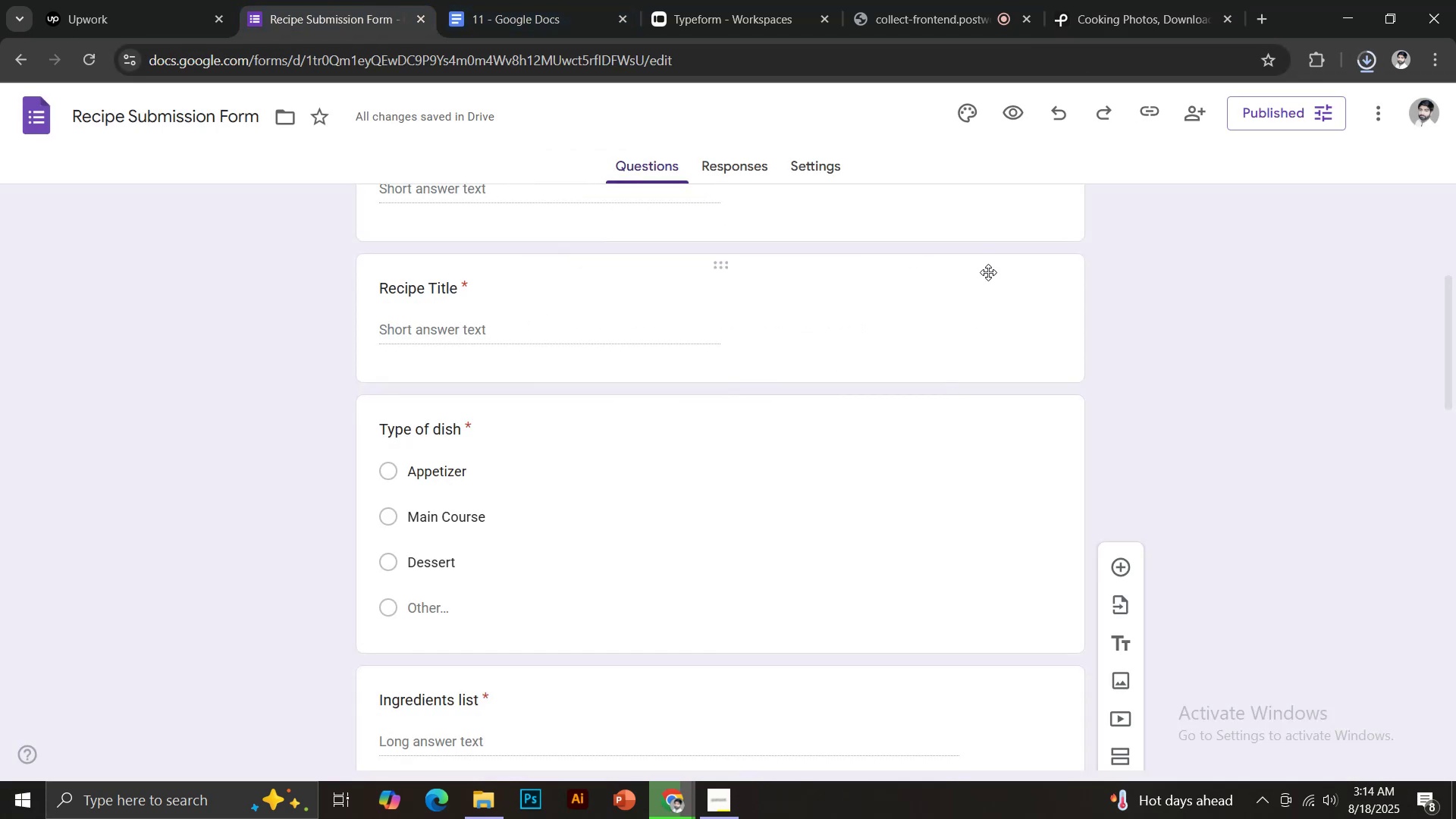 
scroll: coordinate [416, 460], scroll_direction: down, amount: 3.0
 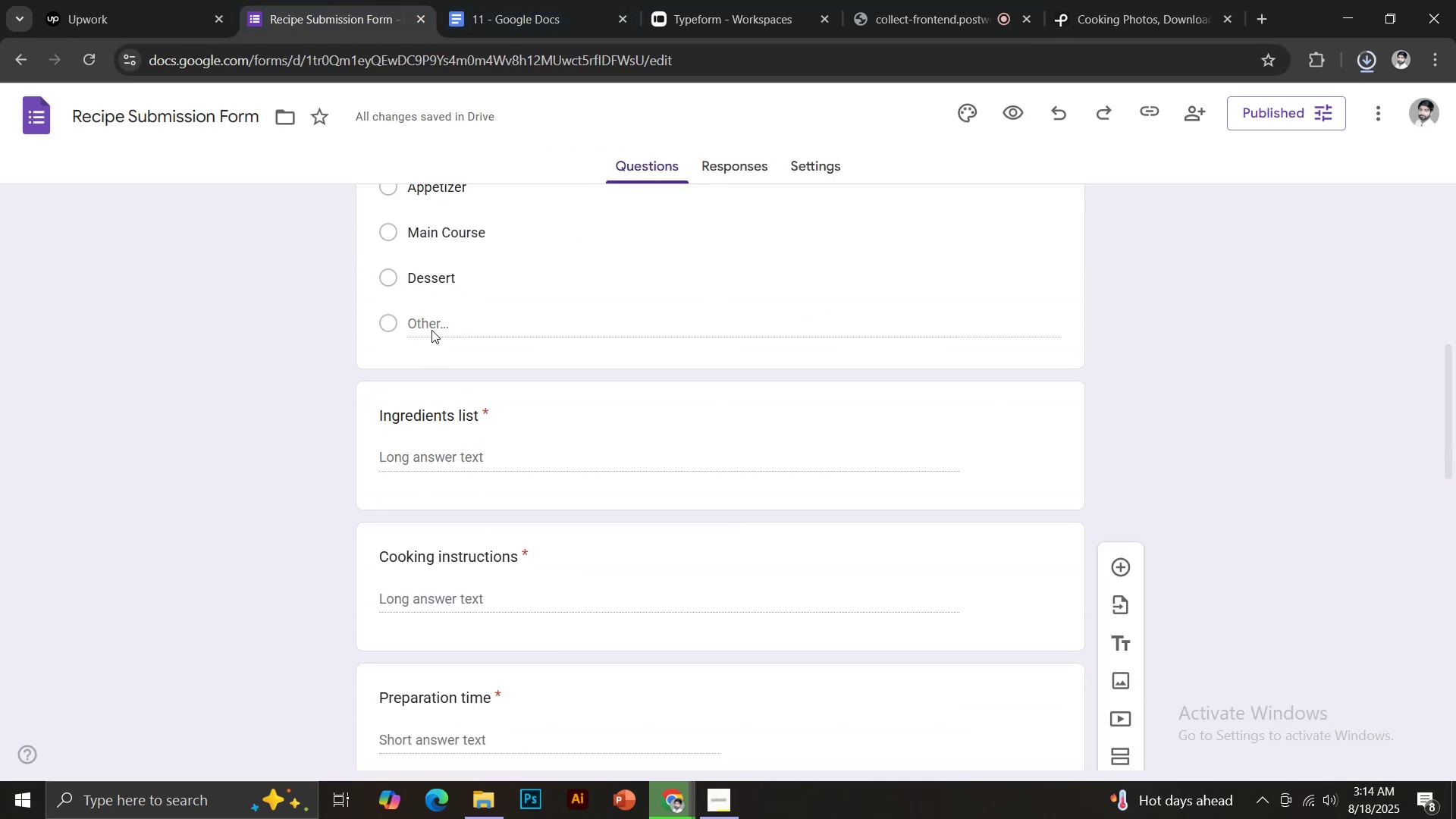 
scroll: coordinate [639, 384], scroll_direction: up, amount: 9.0
 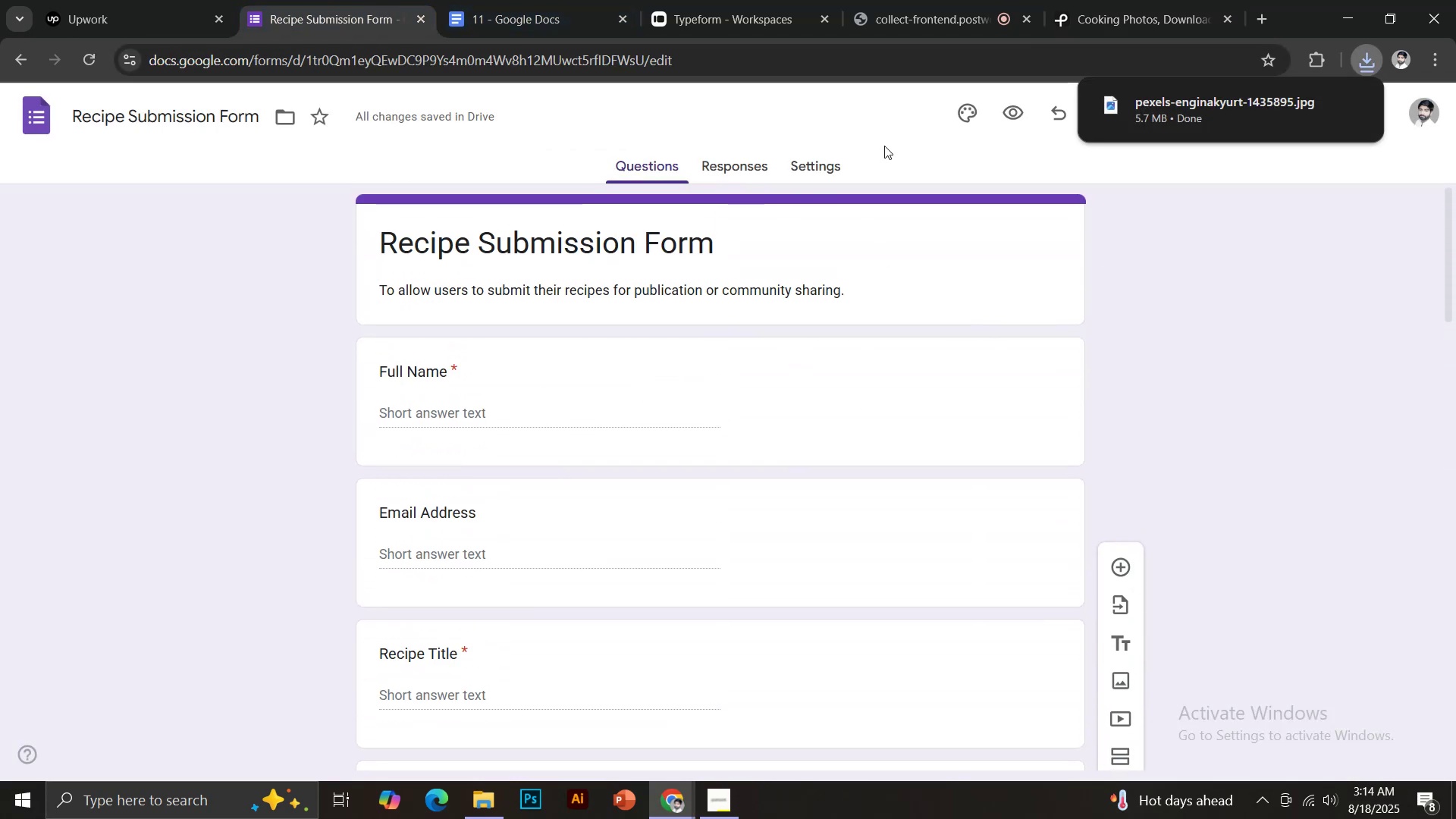 
left_click([964, 112])
 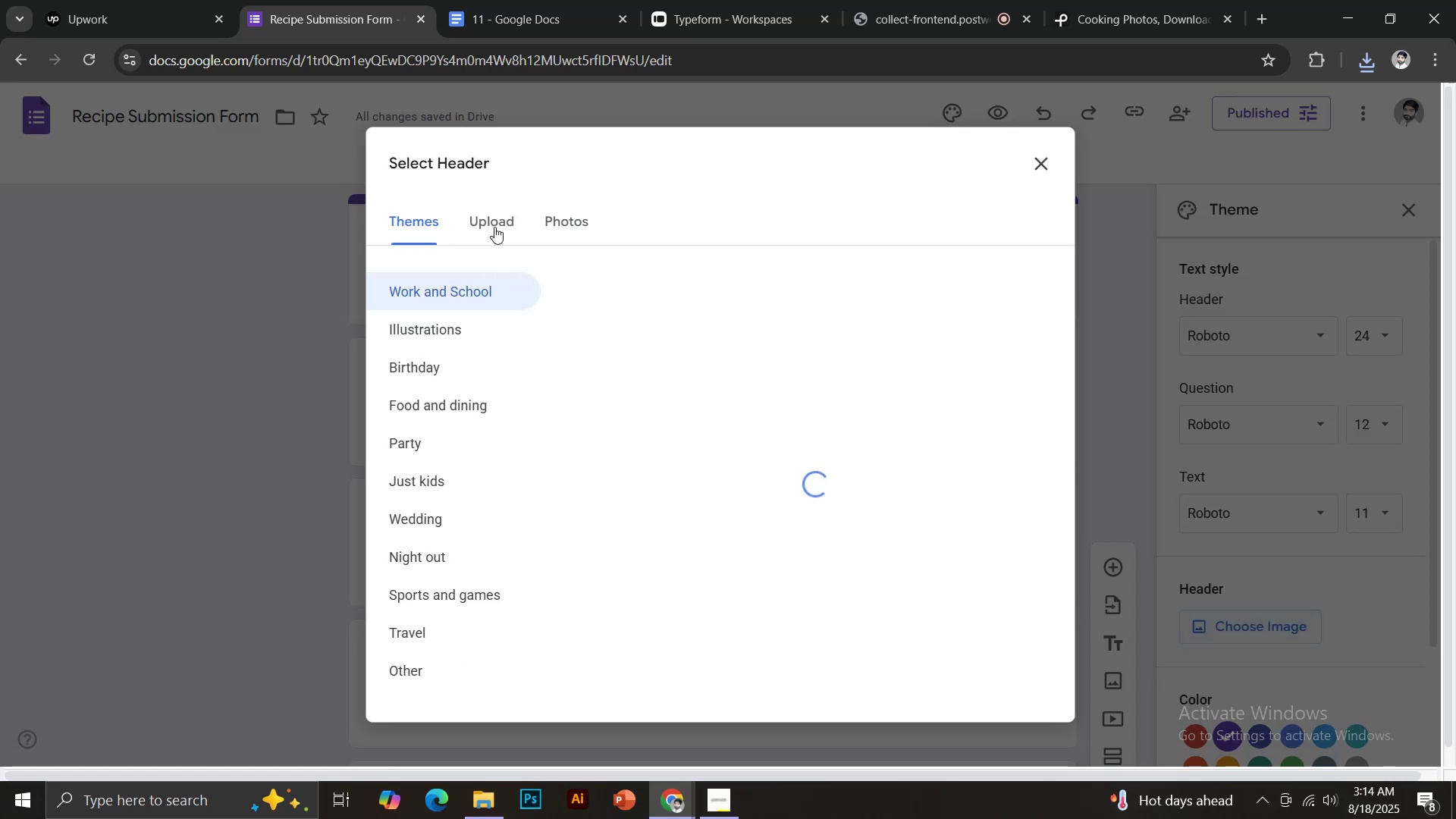 
left_click([722, 549])
 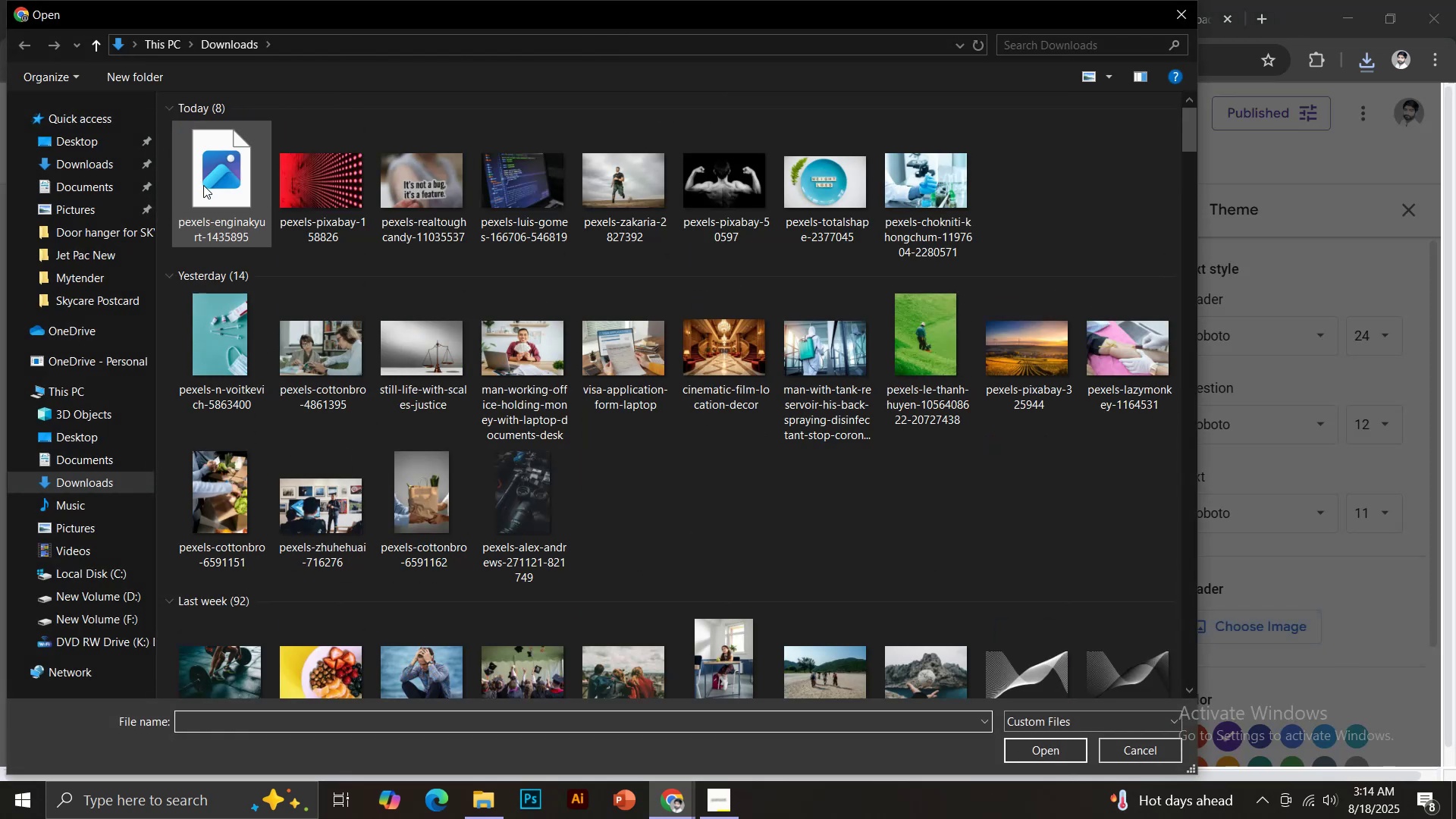 
double_click([206, 204])
 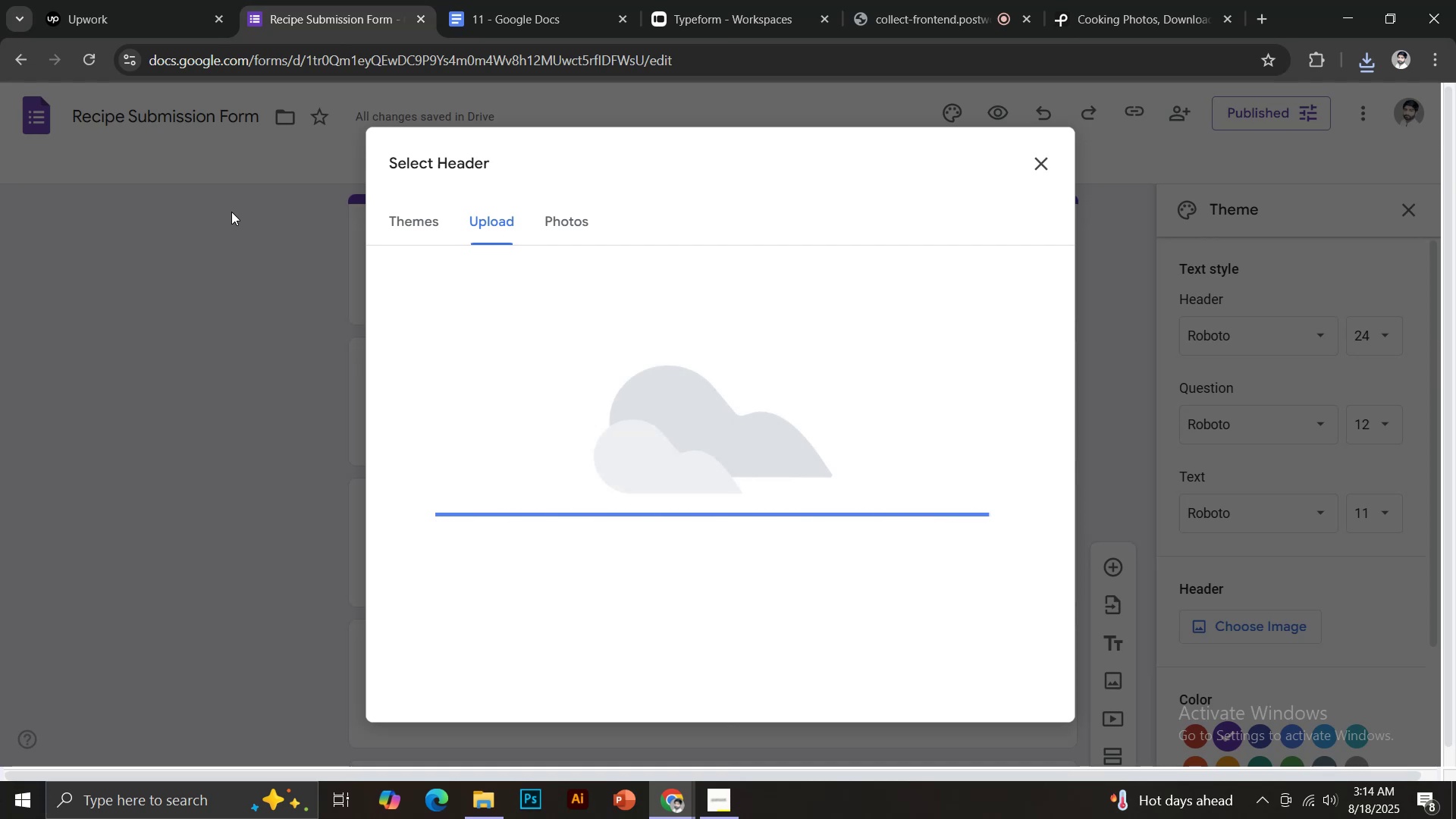 
wait(15.08)
 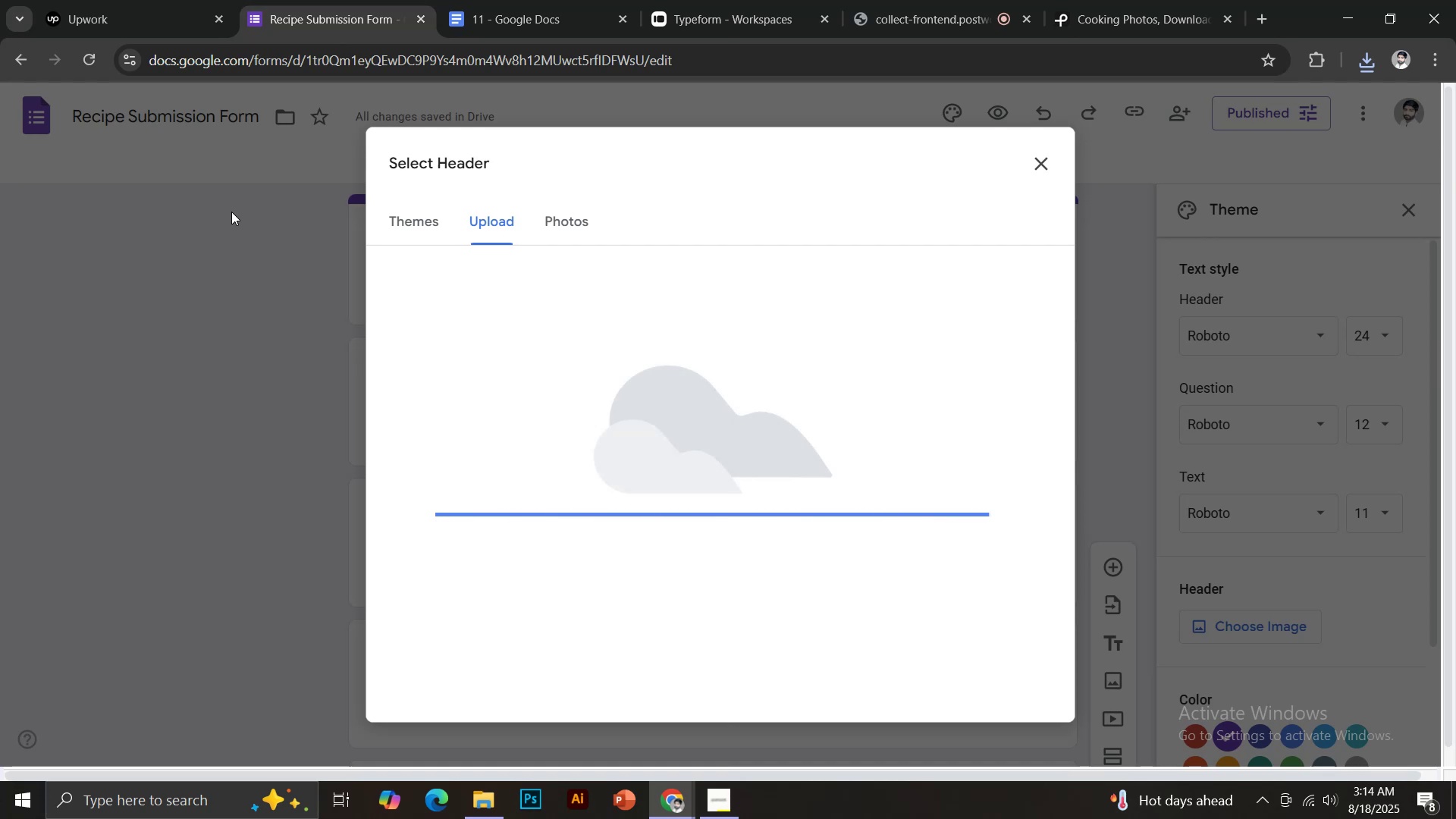 
left_click_drag(start_coordinate=[668, 400], to_coordinate=[682, 271])
 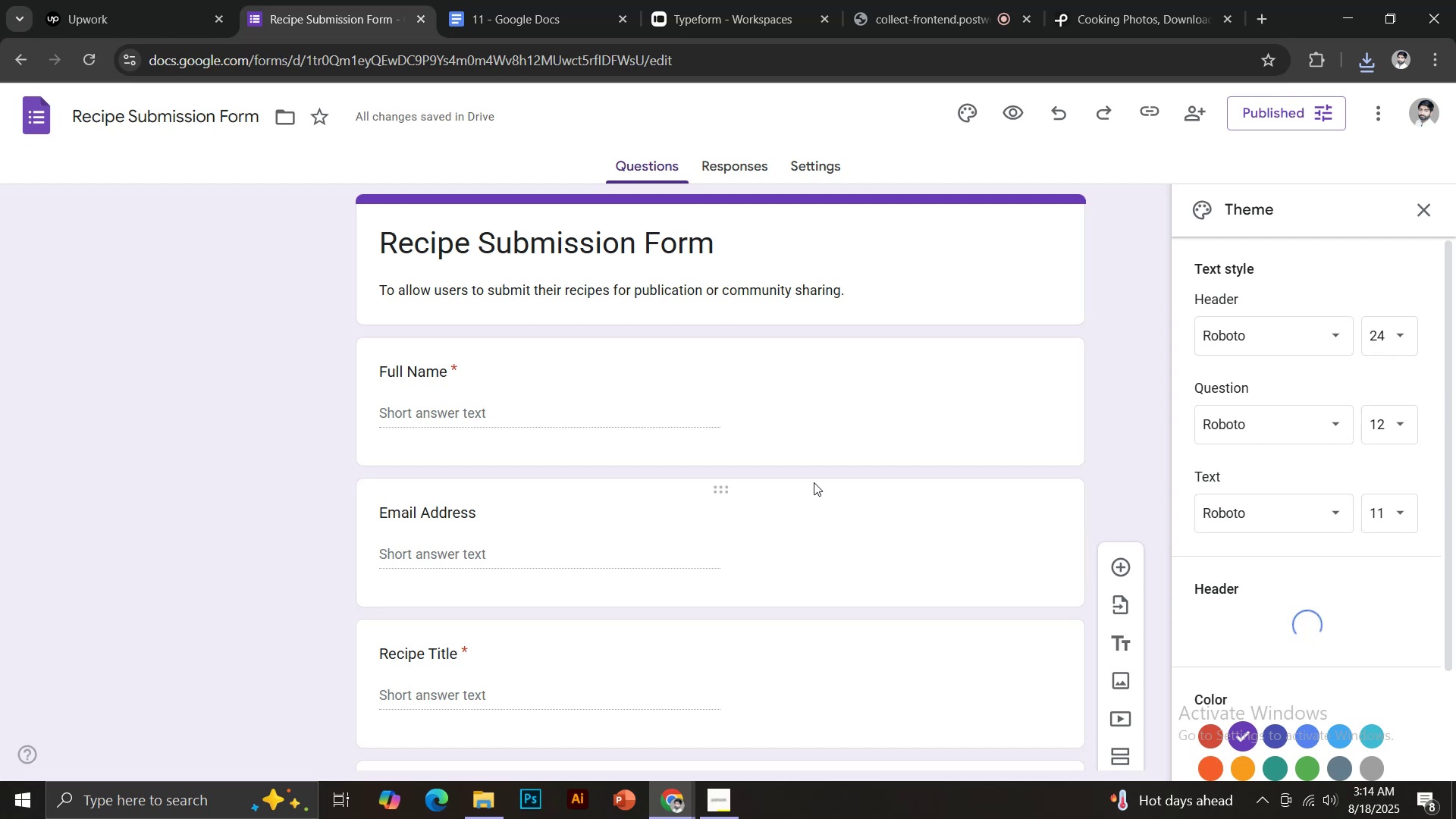 
wait(16.22)
 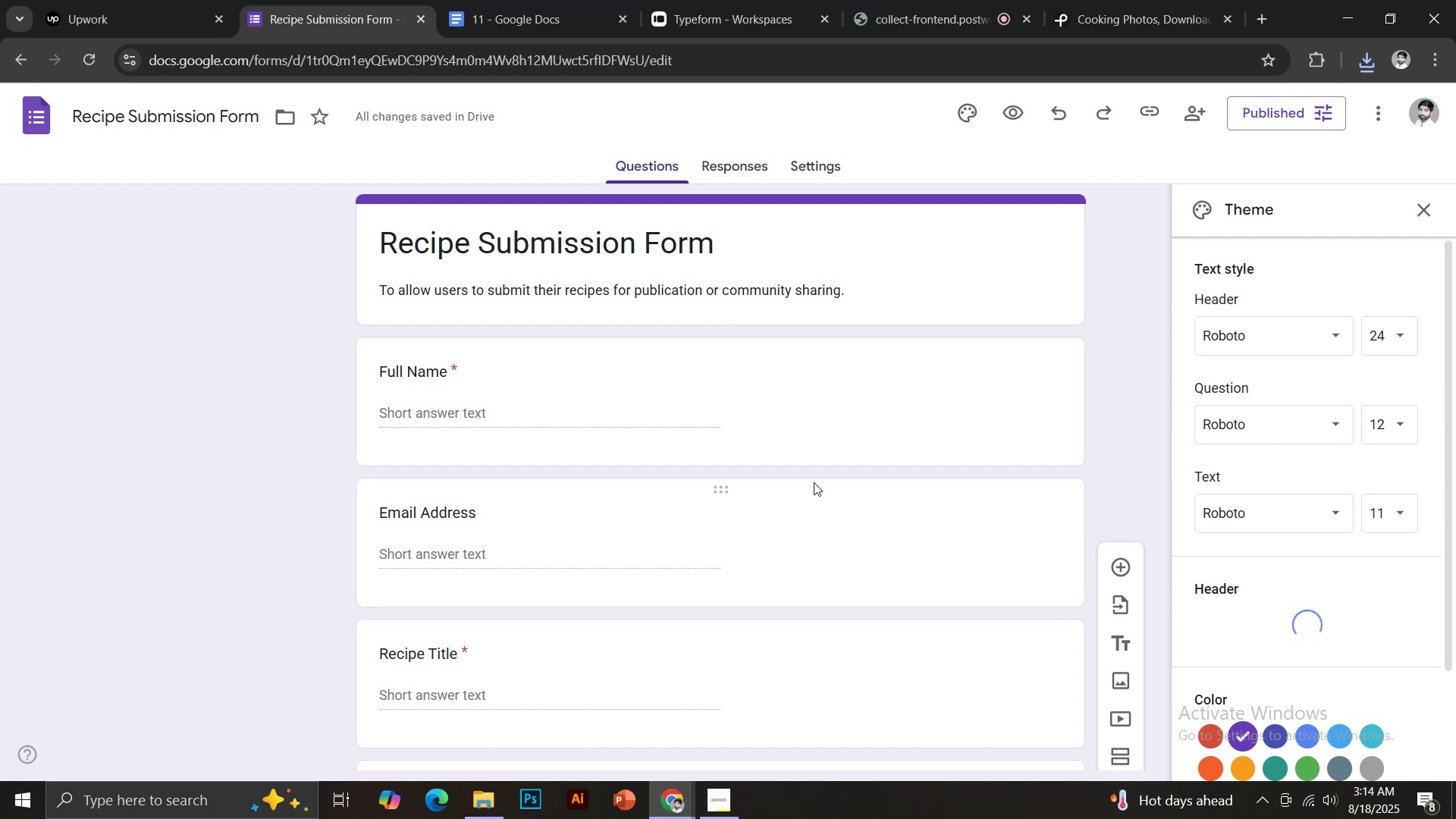 
scroll: coordinate [1332, 687], scroll_direction: down, amount: 1.0
 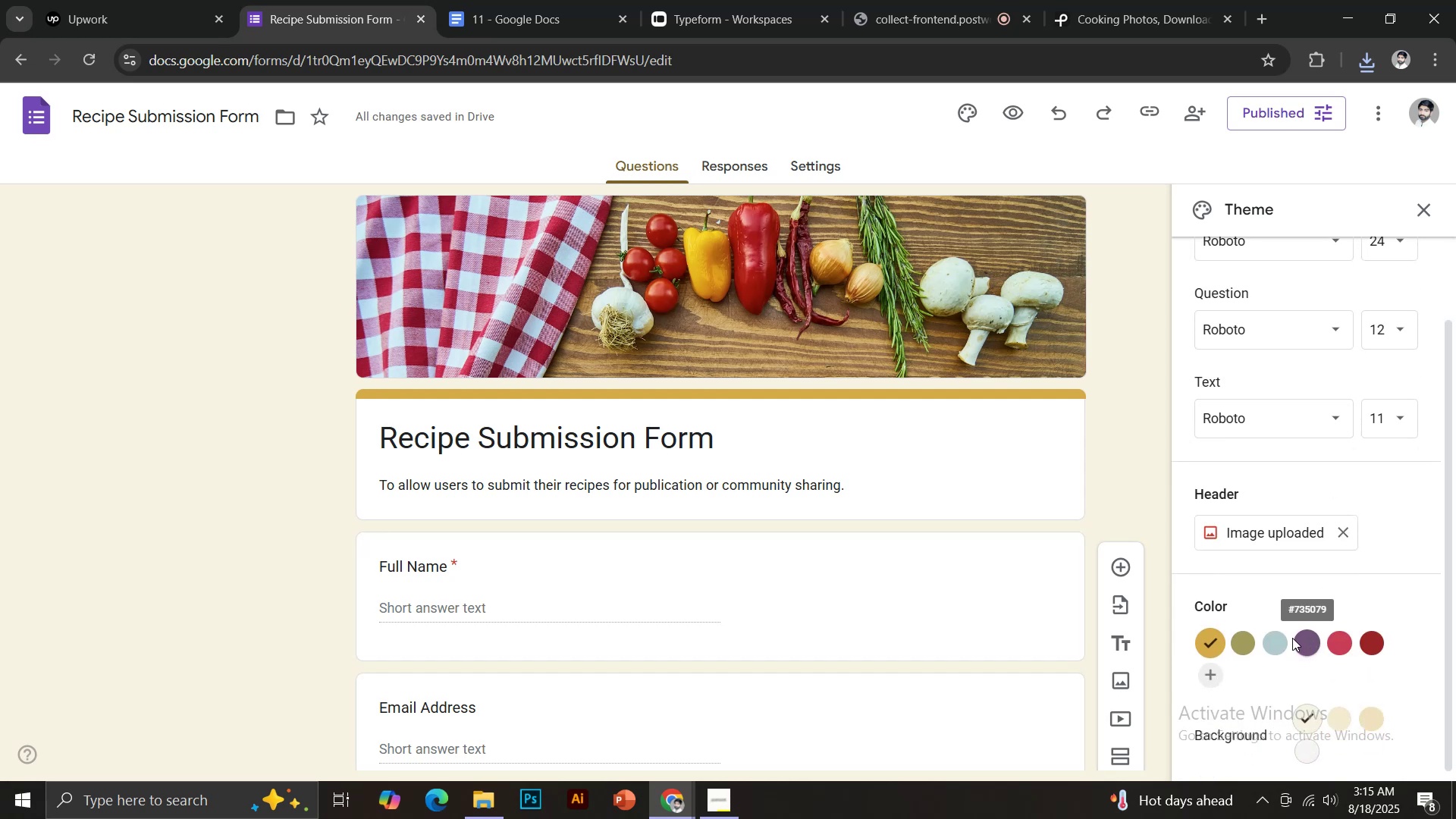 
left_click([1304, 642])
 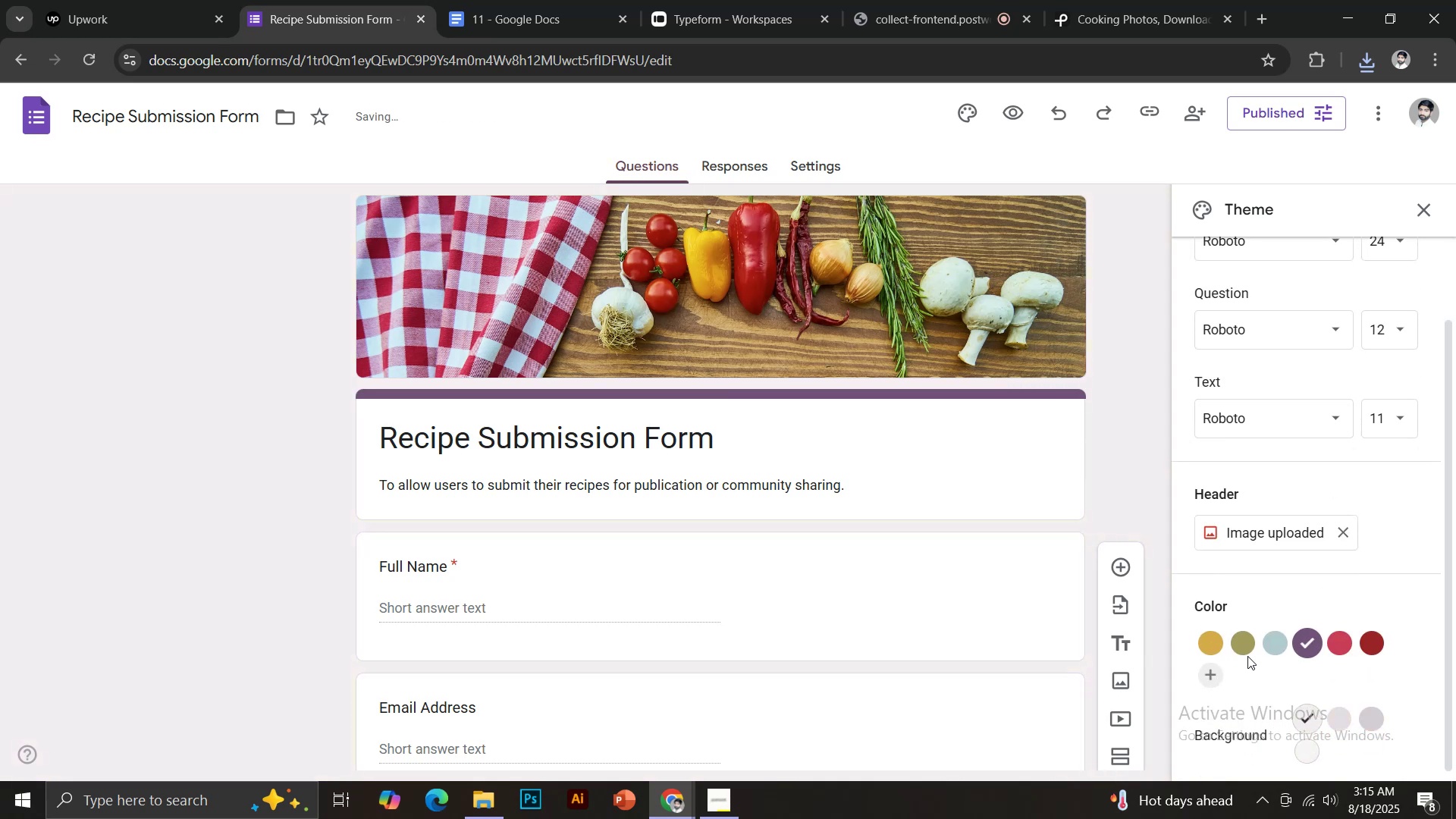 
left_click([1241, 647])
 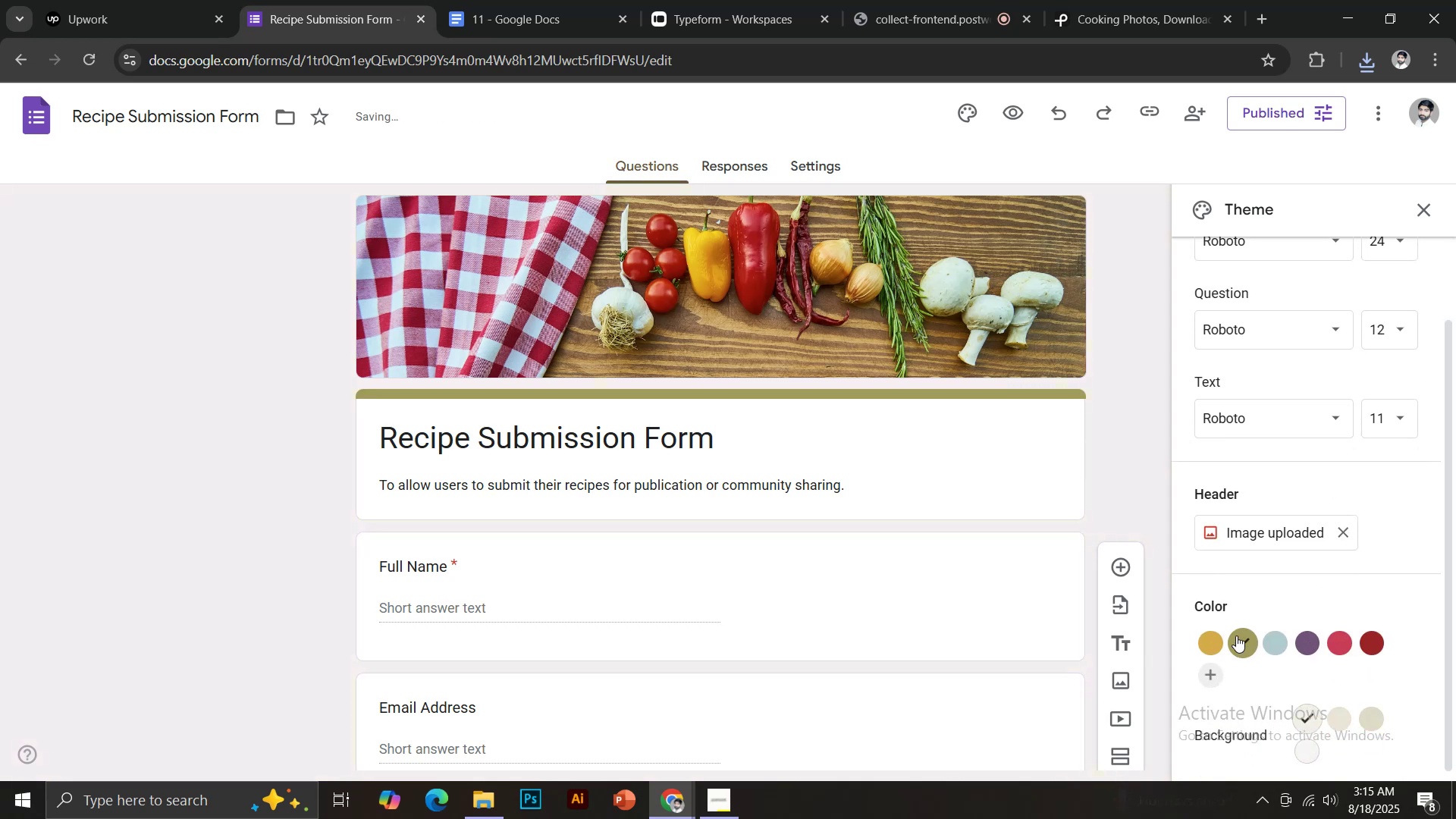 
scroll: coordinate [828, 384], scroll_direction: up, amount: 9.0
 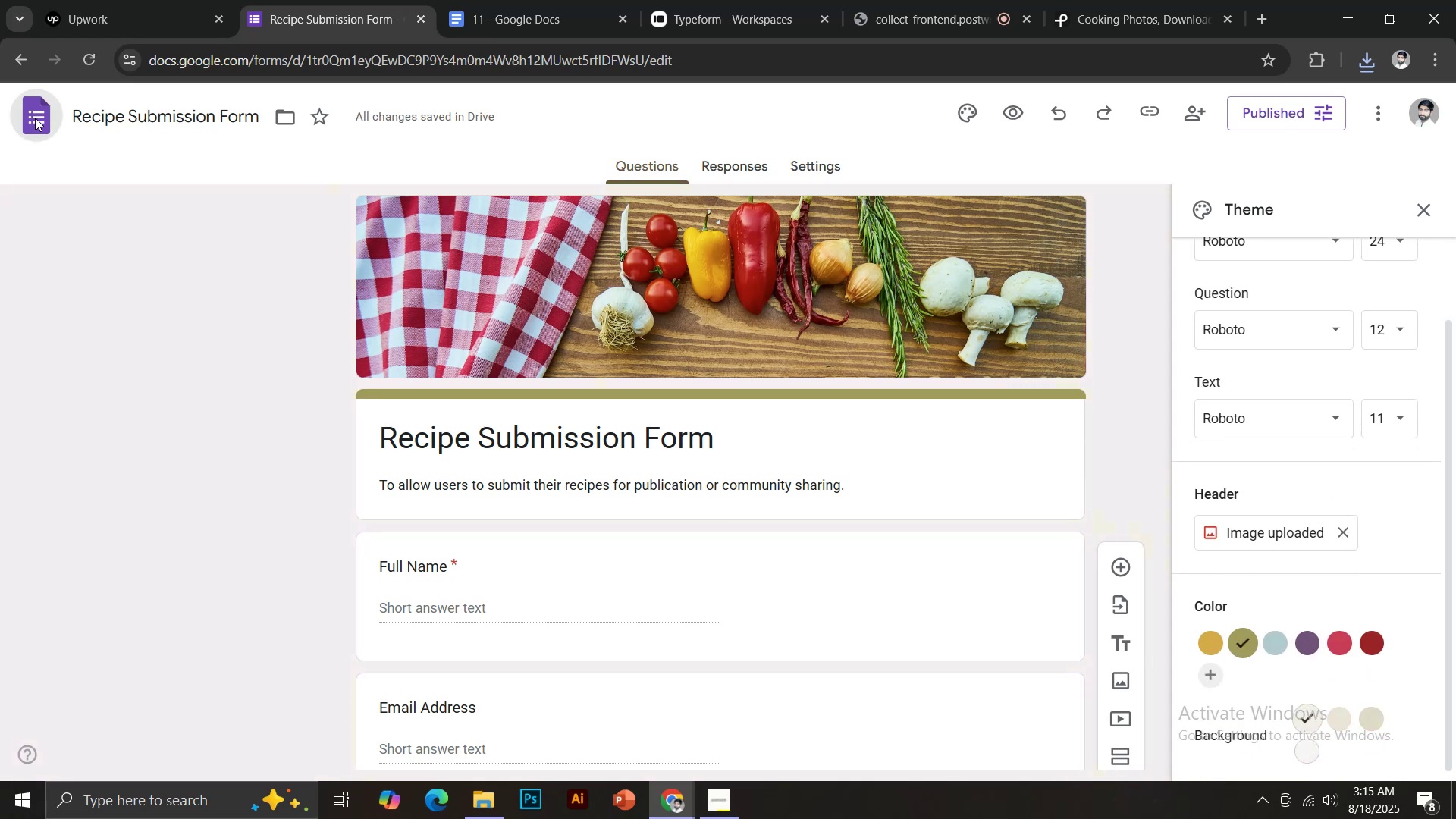 
left_click([534, 0])
 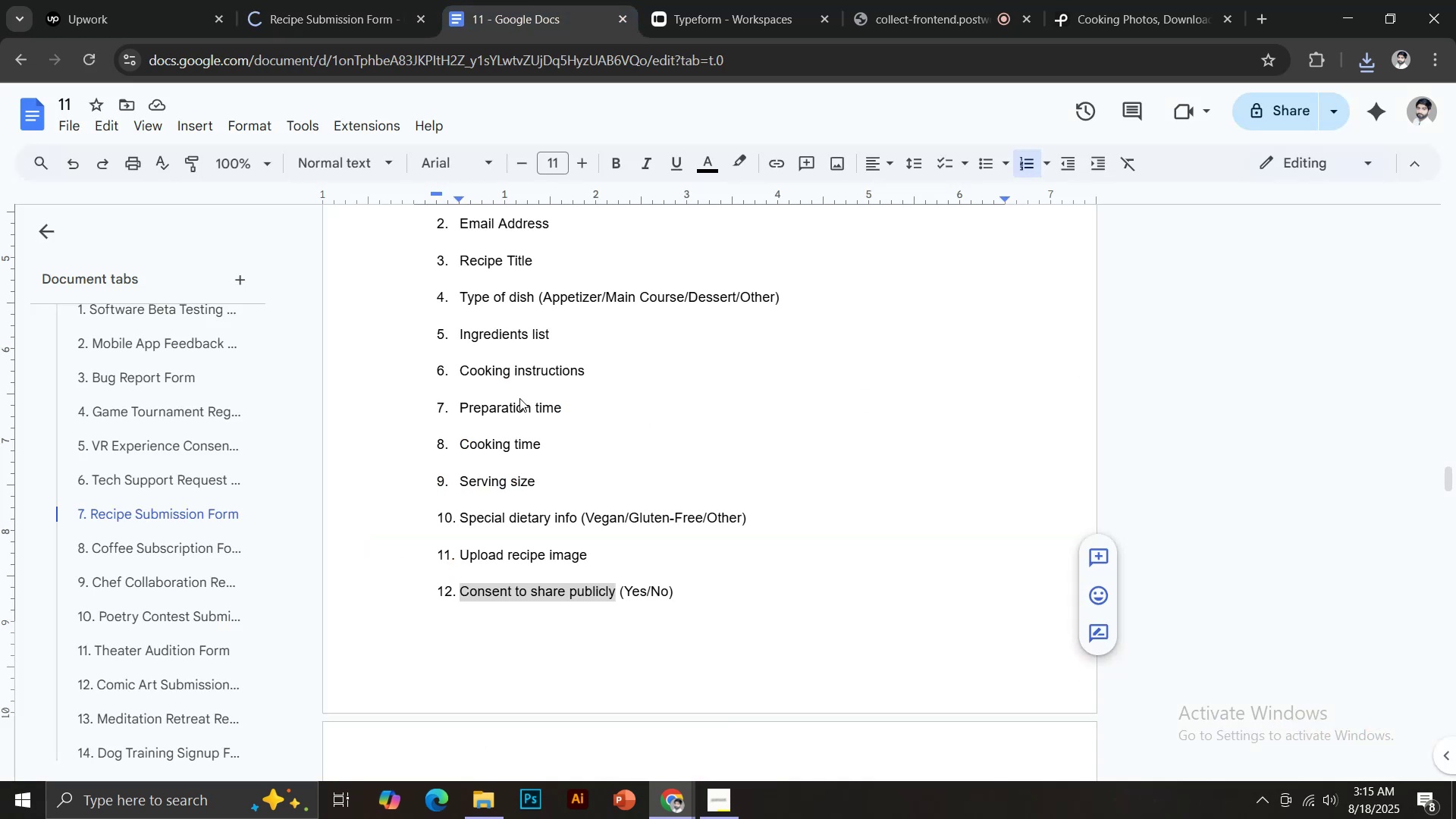 
scroll: coordinate [563, 444], scroll_direction: down, amount: 6.0
 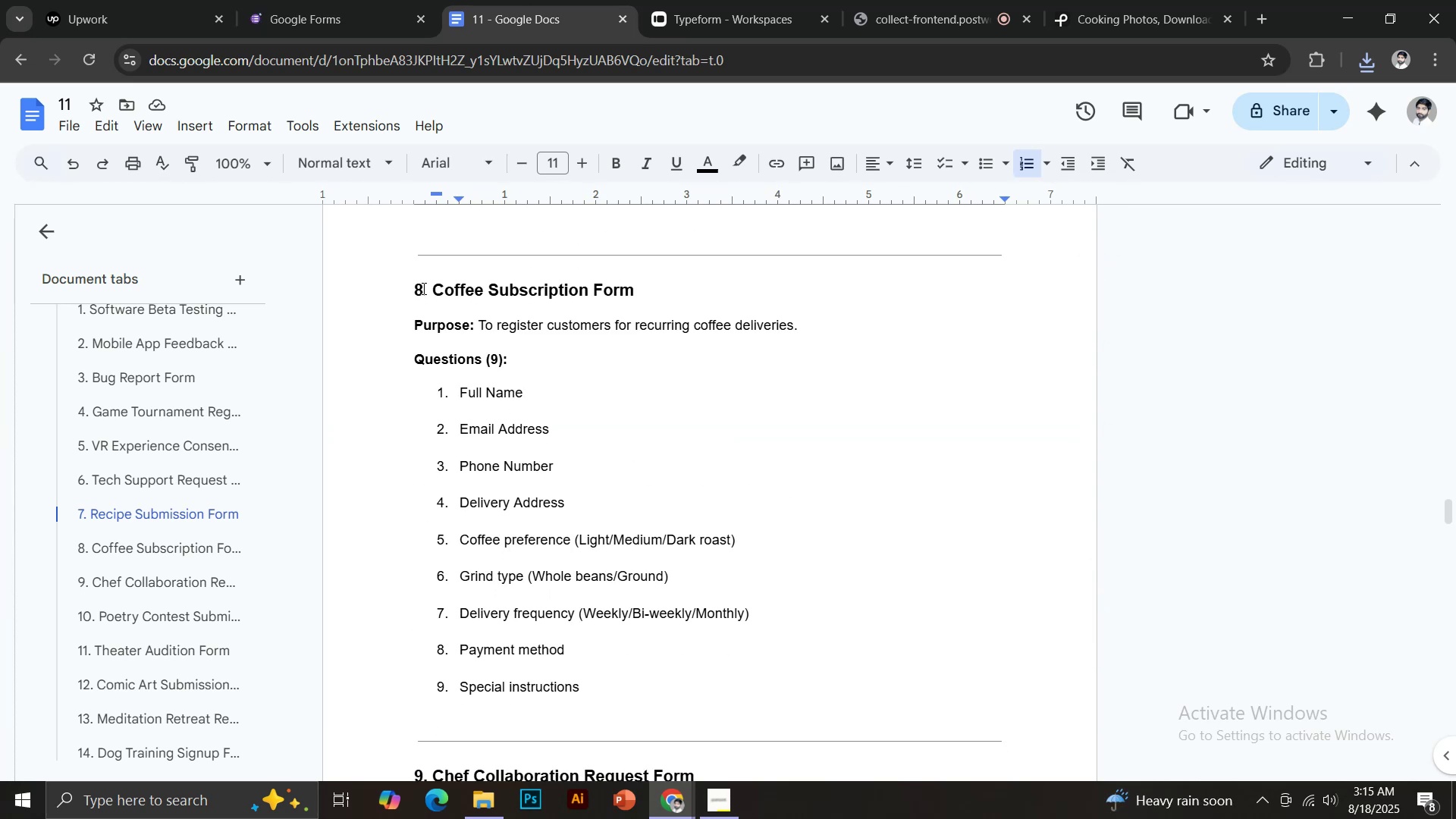 
left_click_drag(start_coordinate=[434, 289], to_coordinate=[635, 294])
 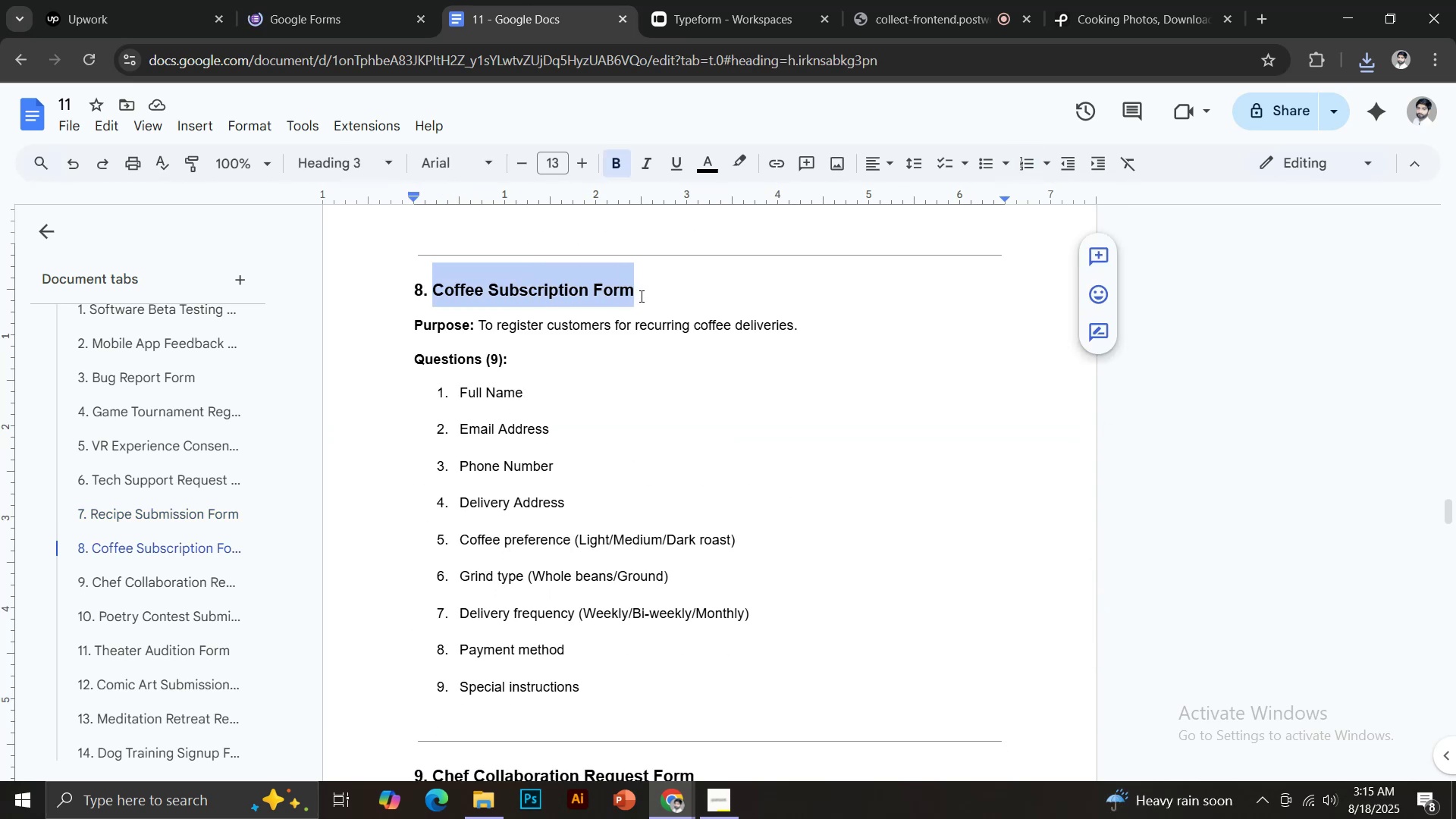 
key(Control+C)
 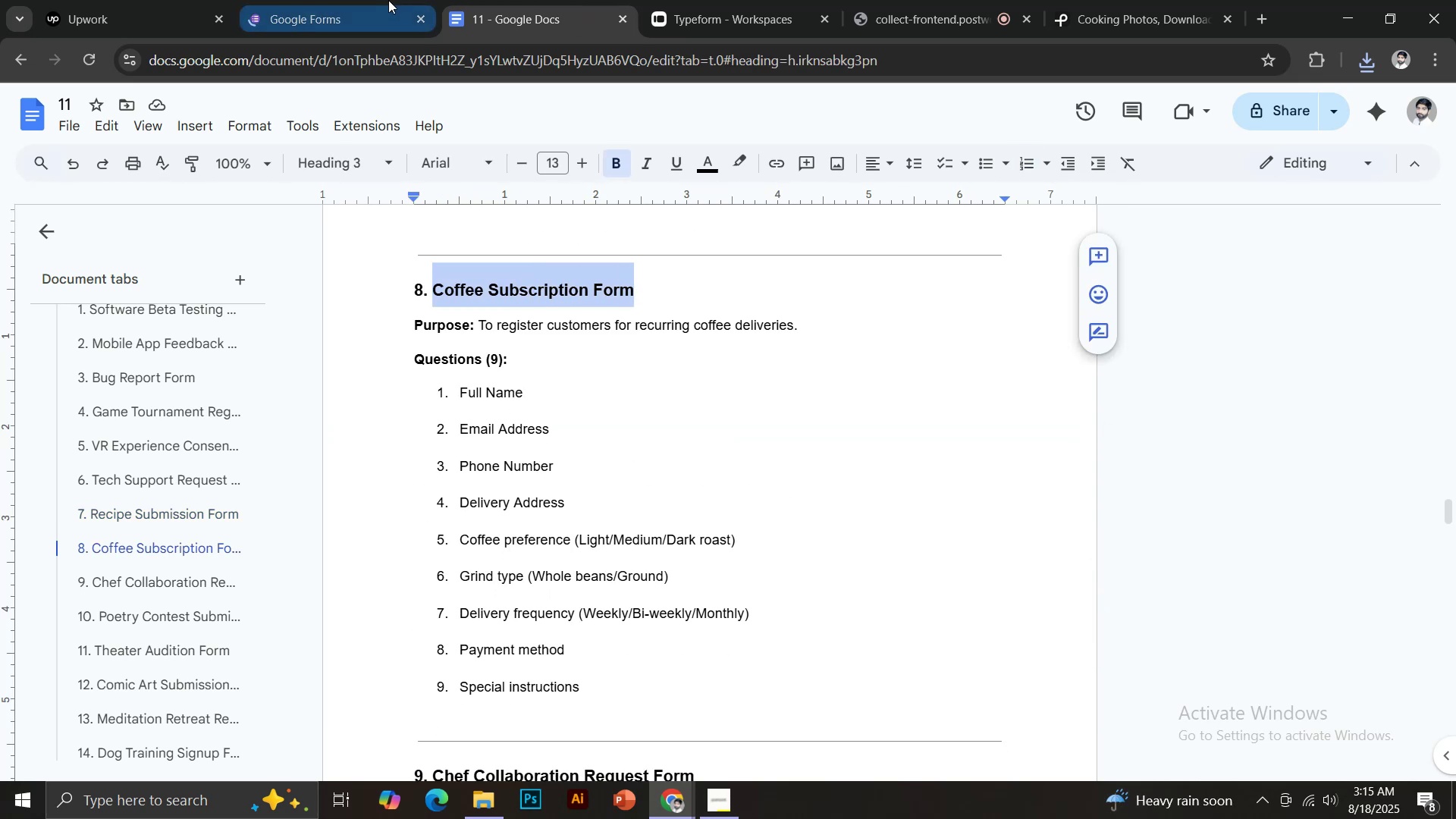 
left_click([388, 0])
 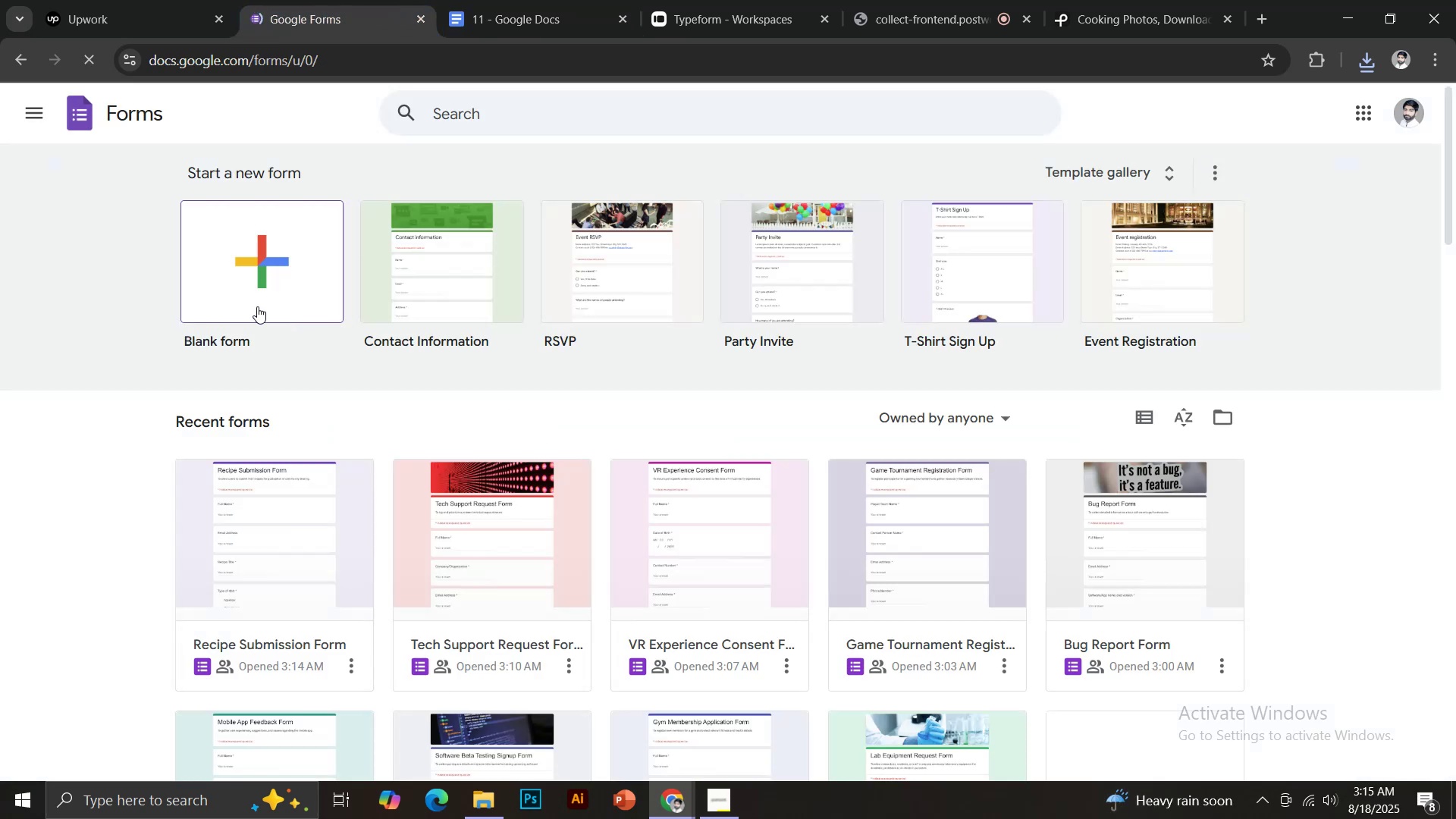 
left_click([249, 268])
 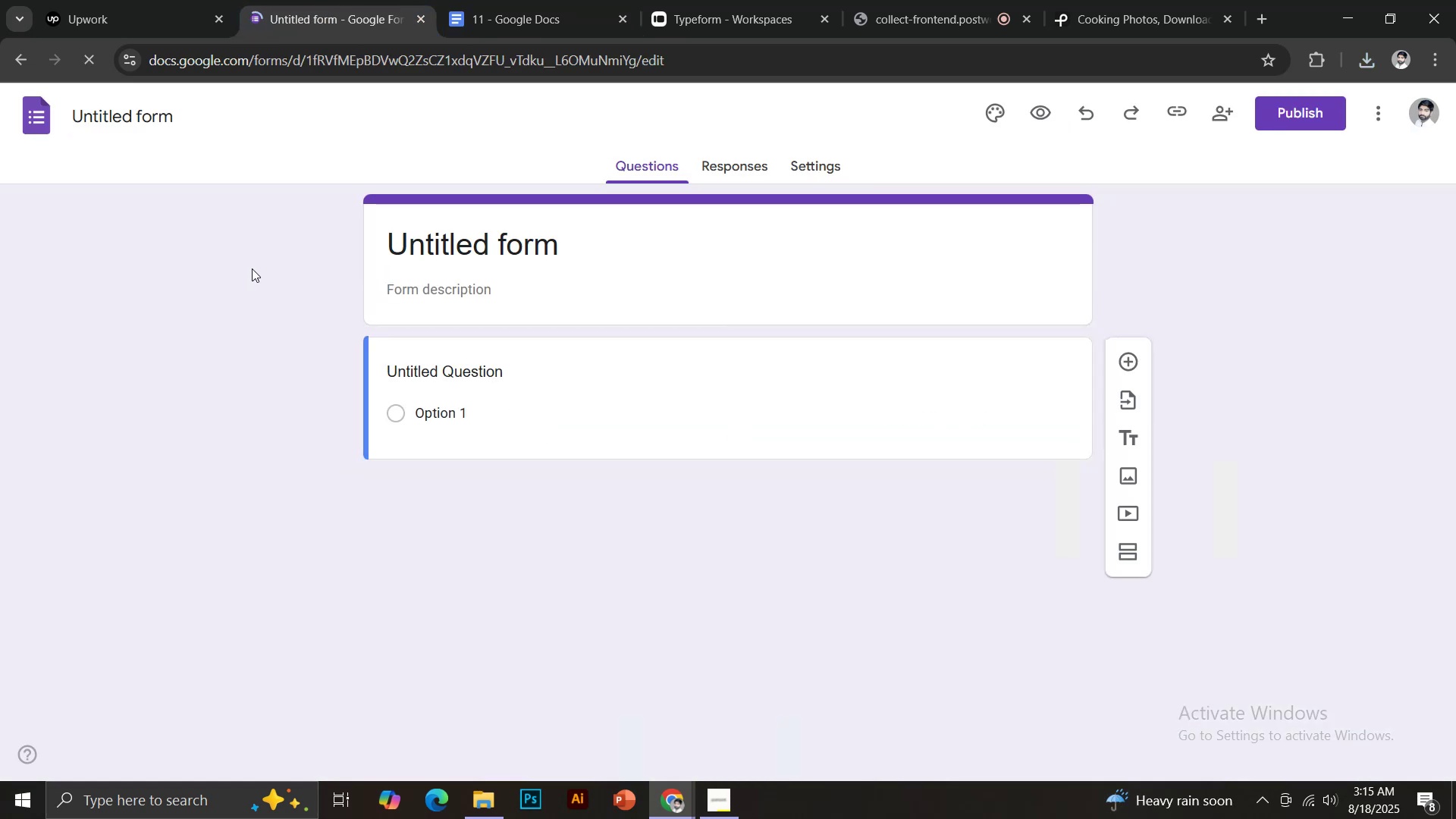 
left_click([456, 230])
 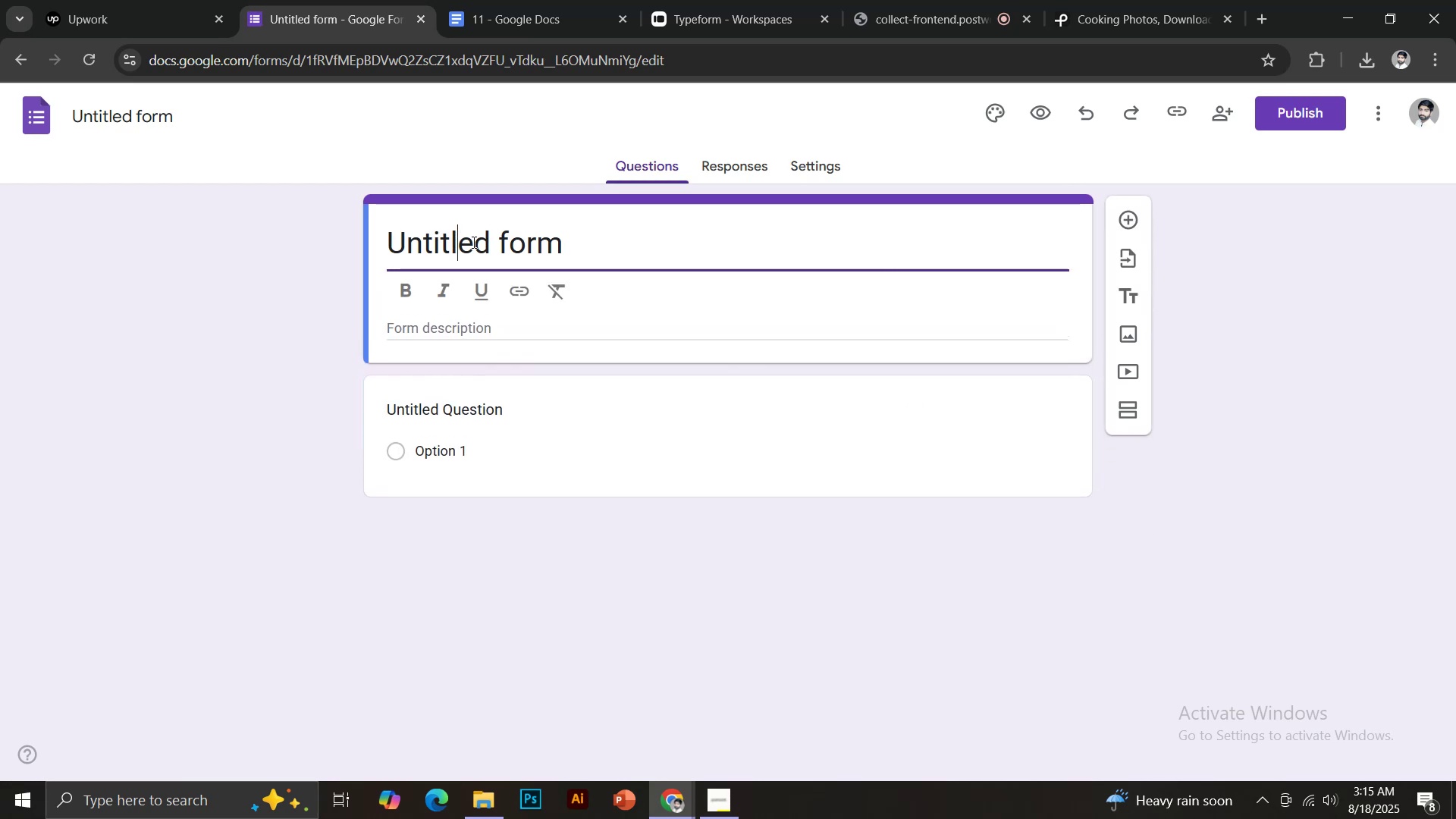 
key(Control+A)
 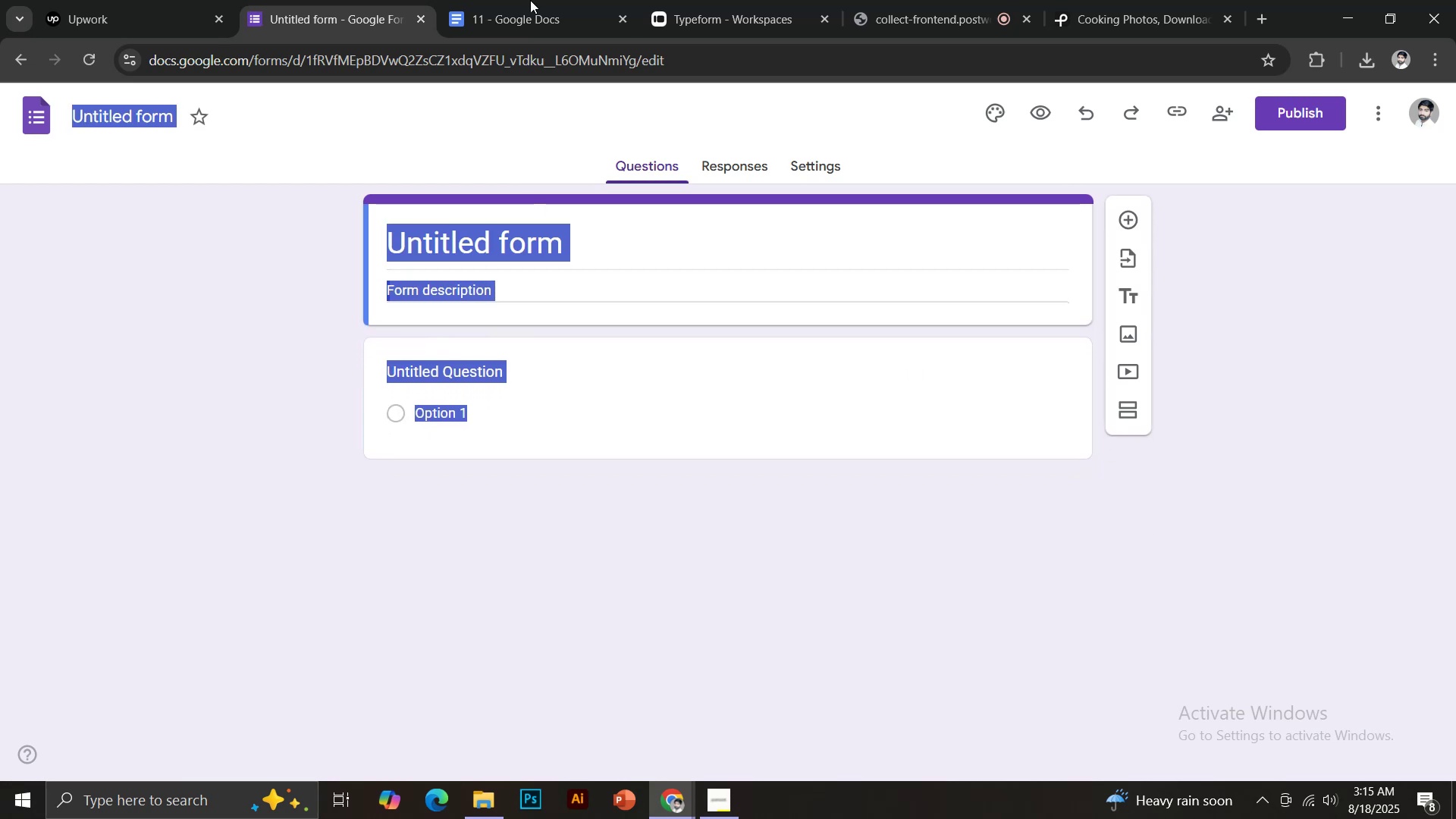 
left_click([530, 0])
 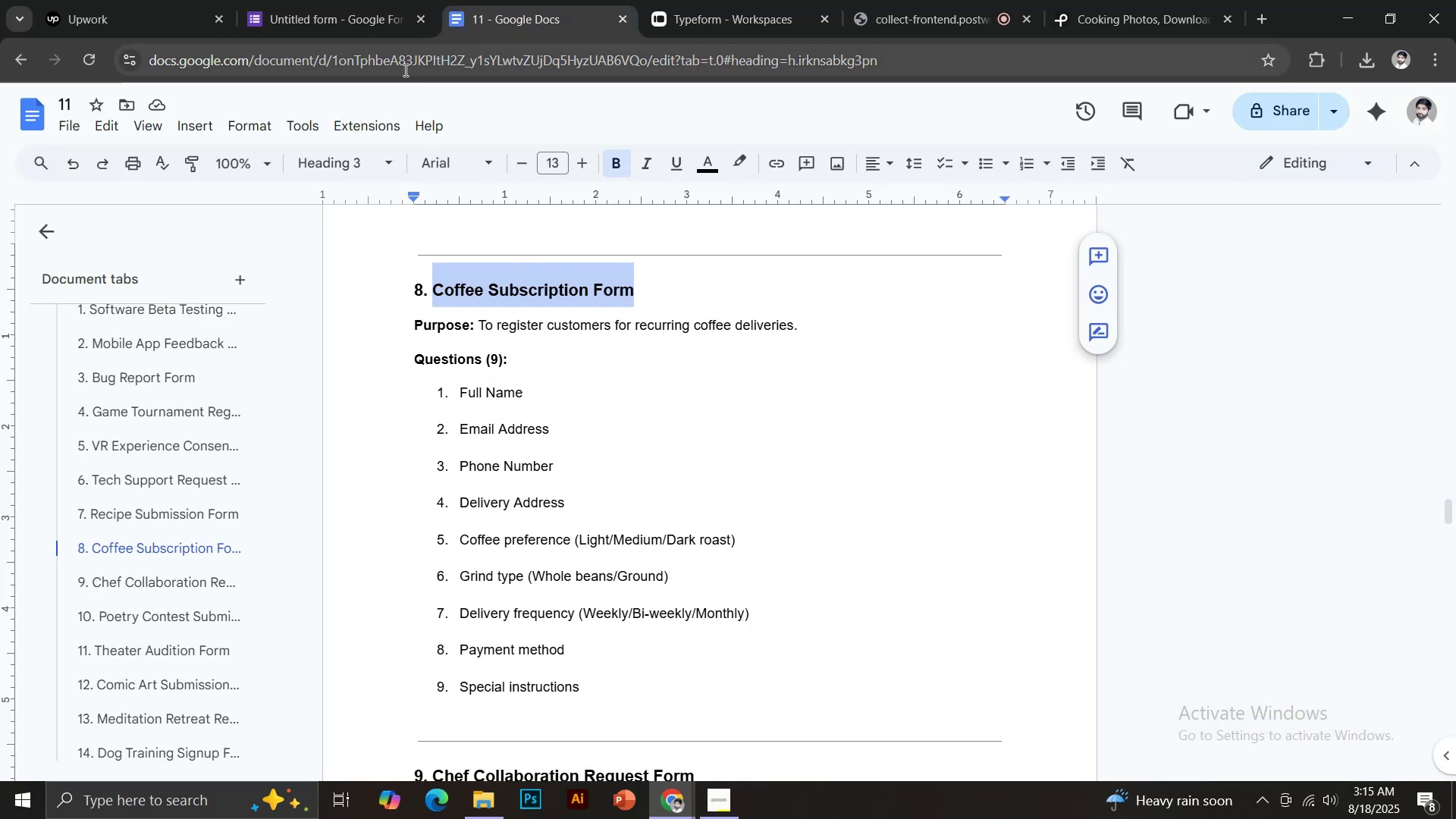 
wait(5.99)
 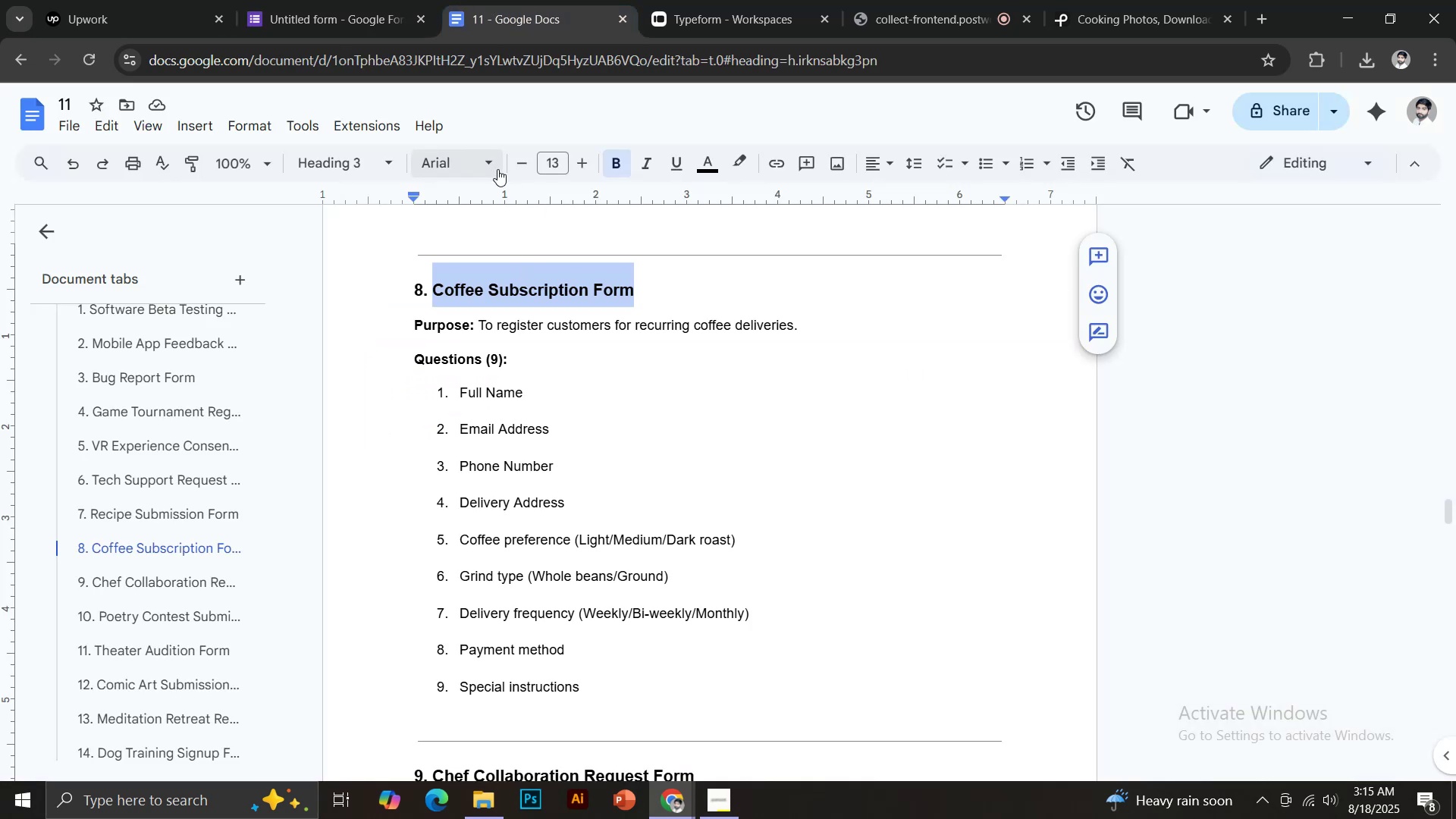 
left_click([357, 0])
 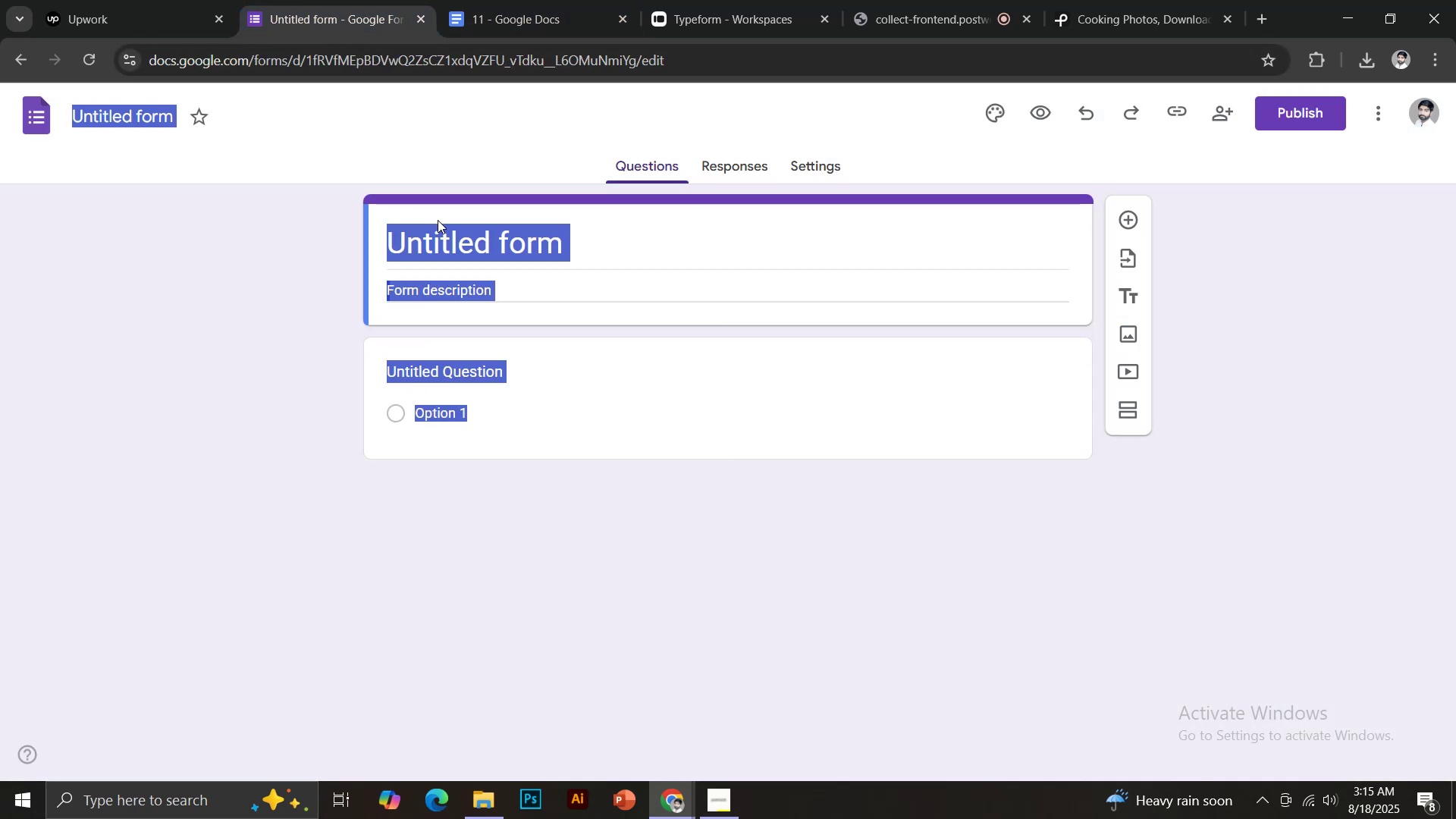 
left_click([444, 231])
 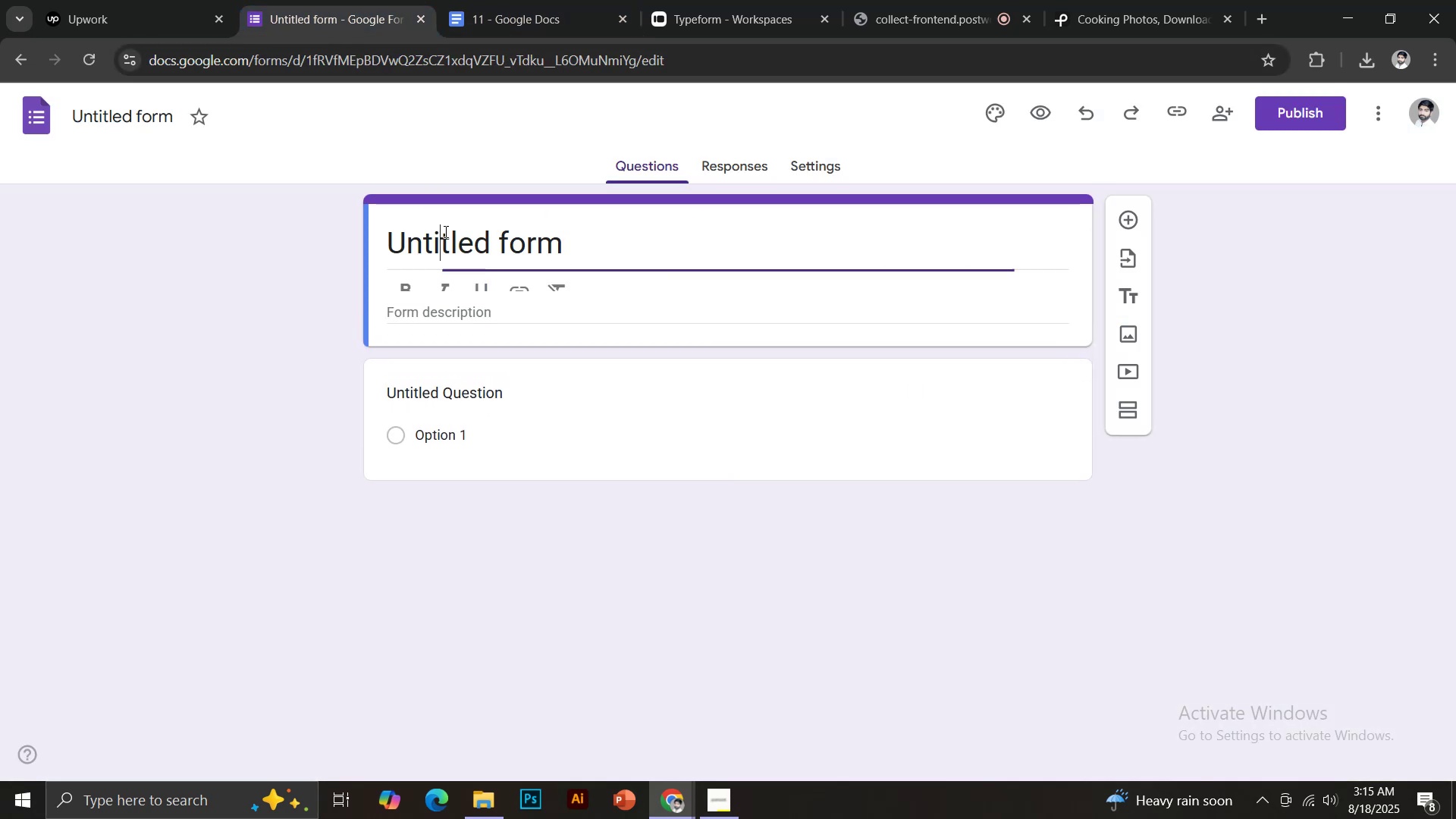 
key(Control+ControlLeft)
 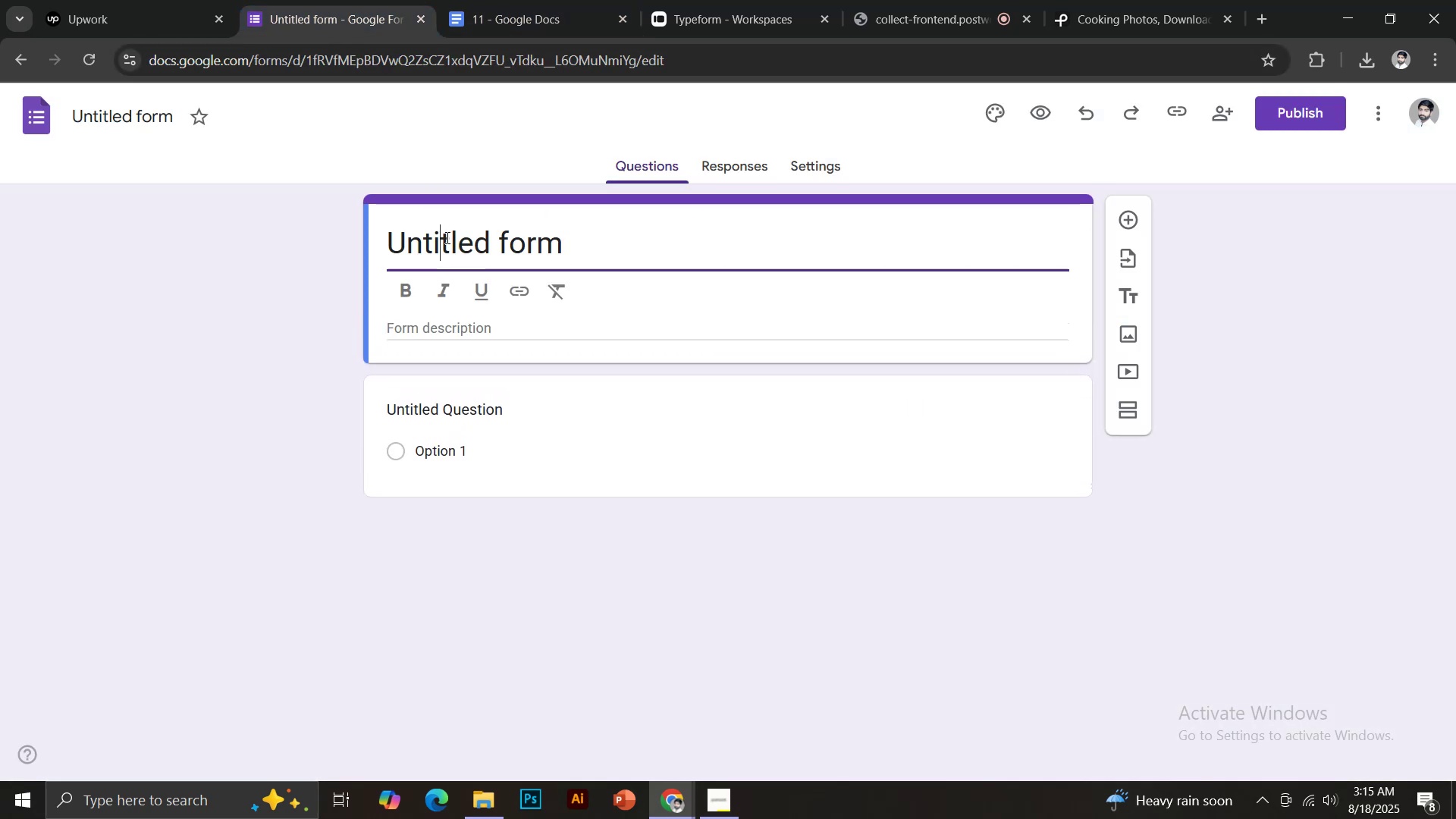 
key(Control+A)
 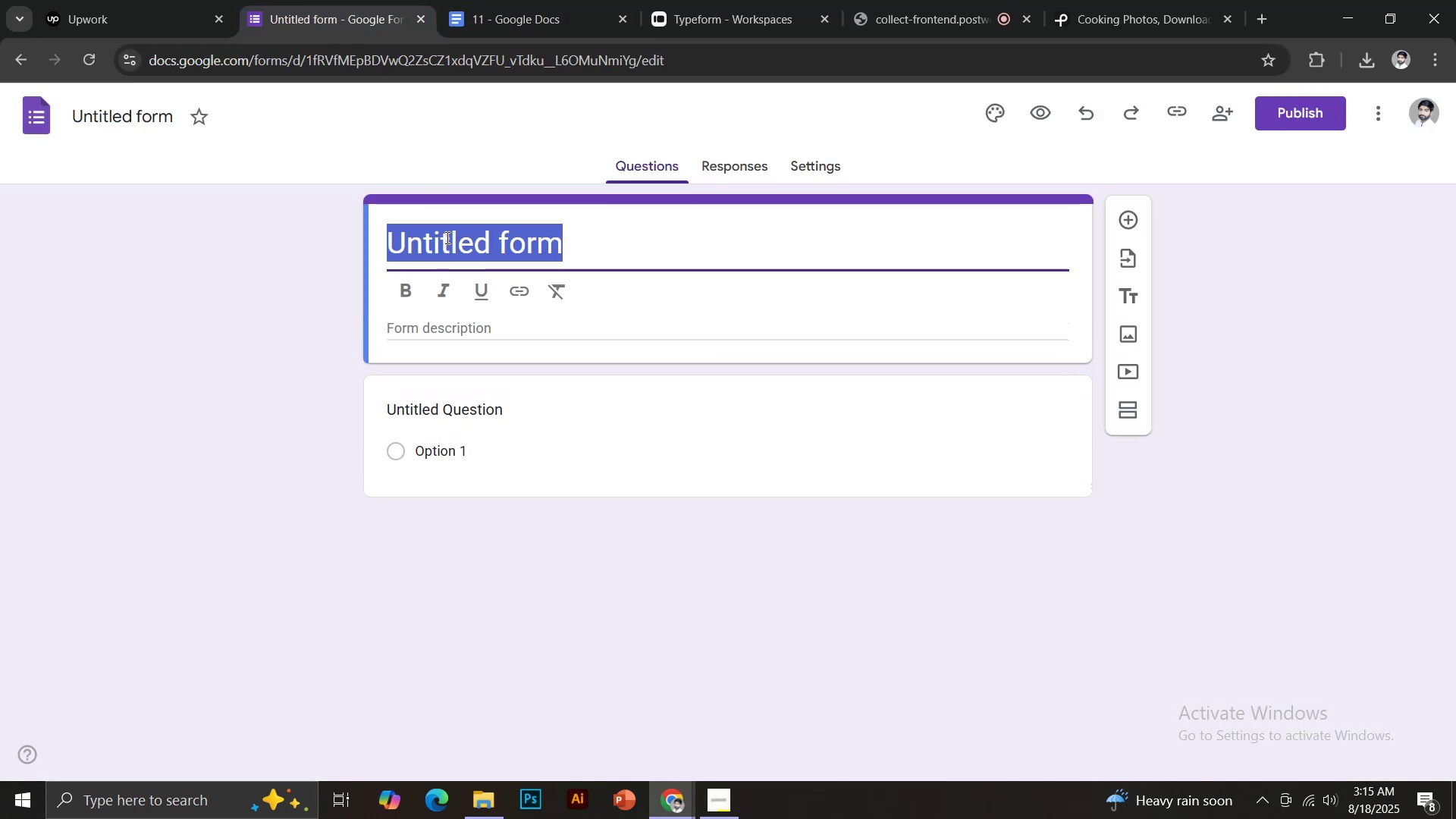 
key(Control+Shift+V)
 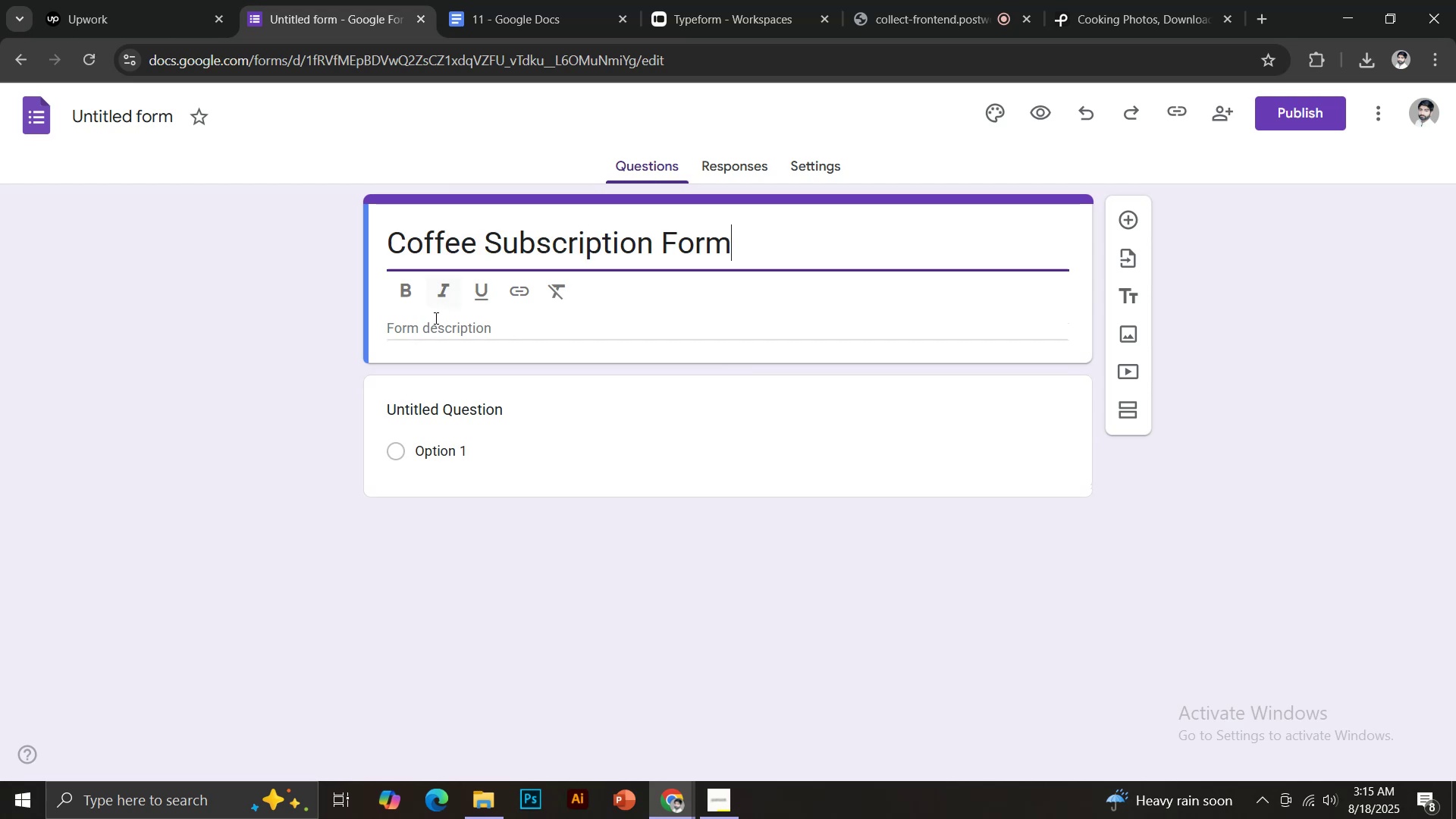 
left_click([433, 326])
 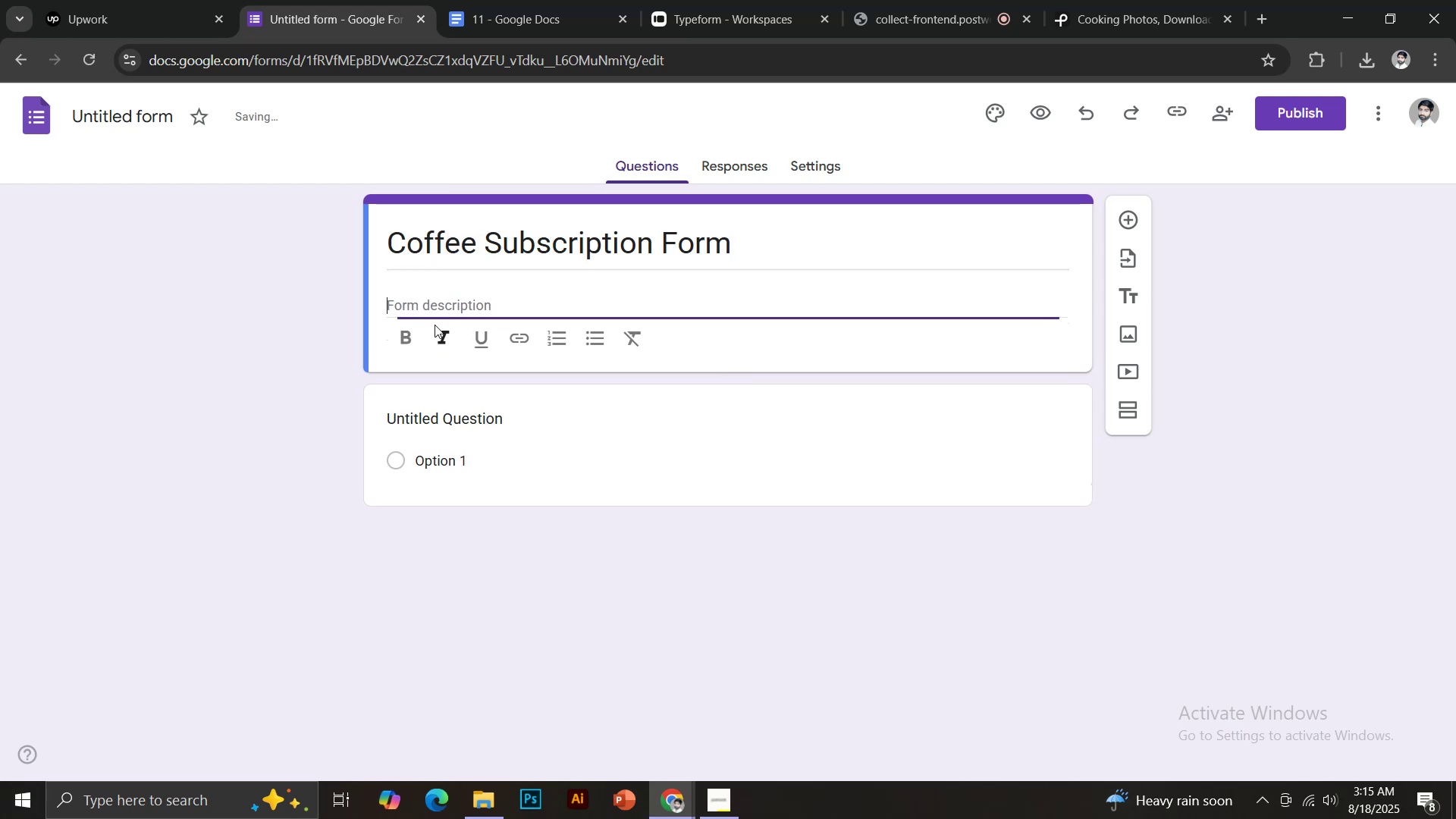 
mouse_move([485, 303])
 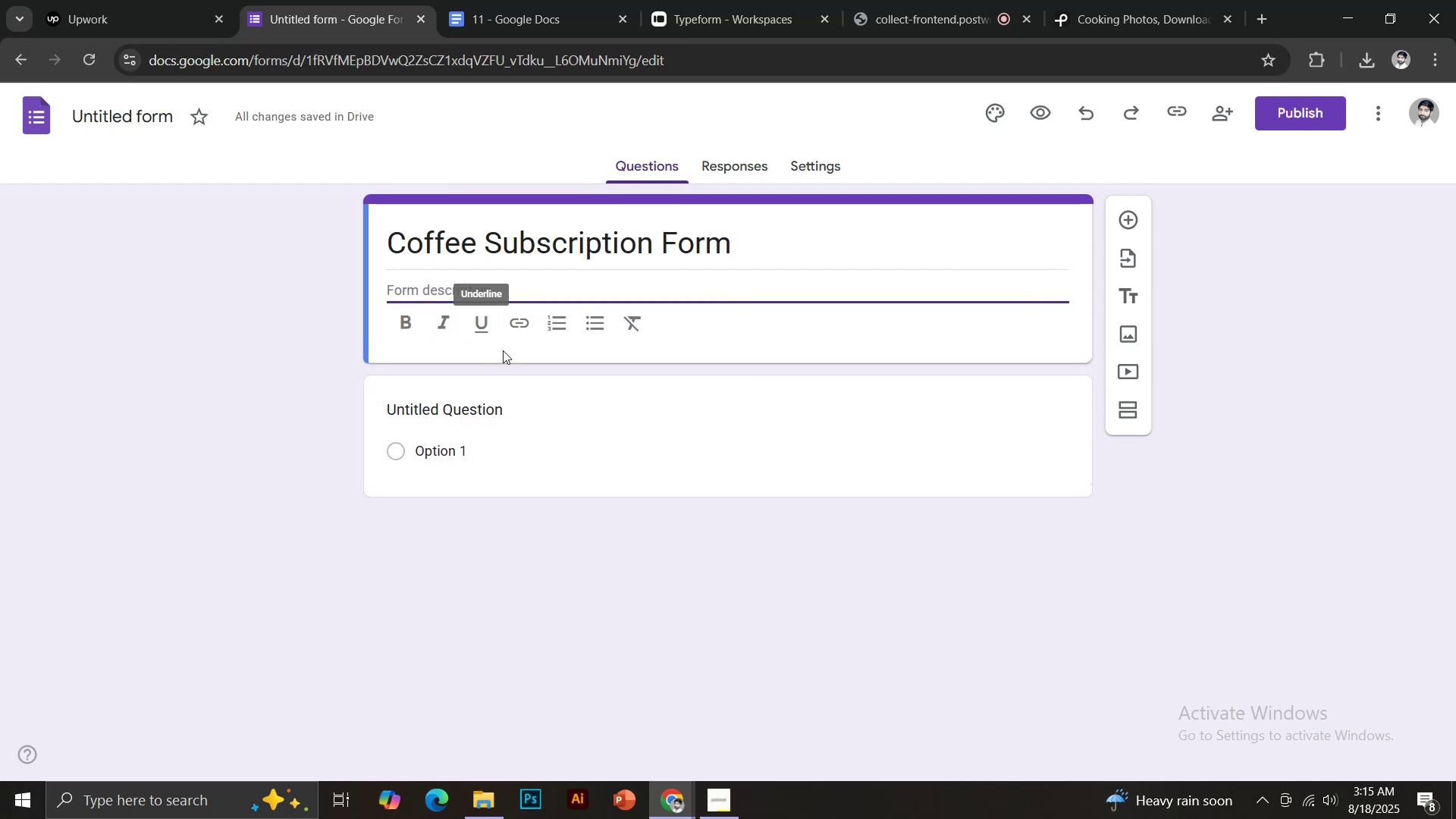 
mouse_move([510, 309])
 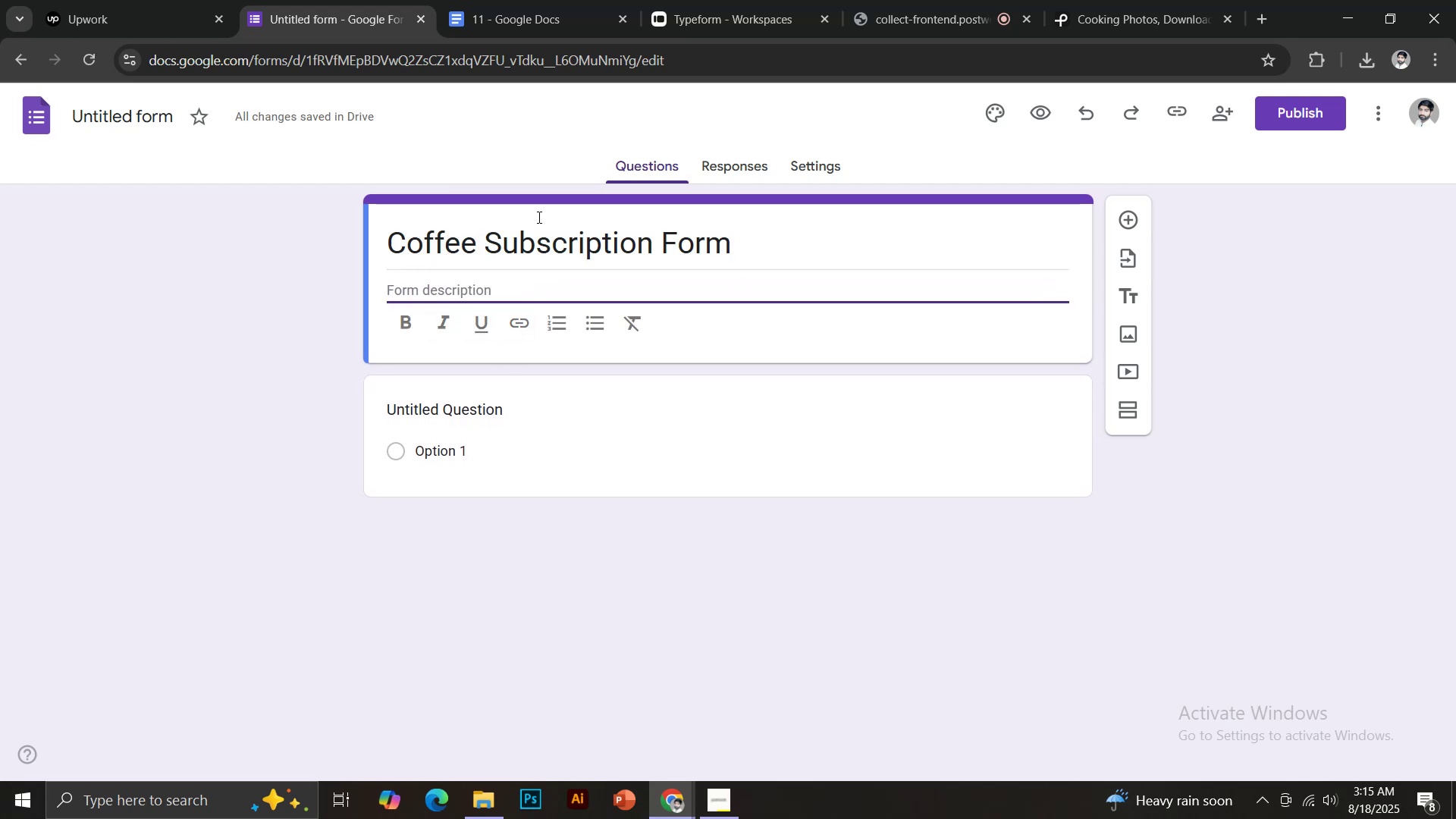 
left_click([531, 0])
 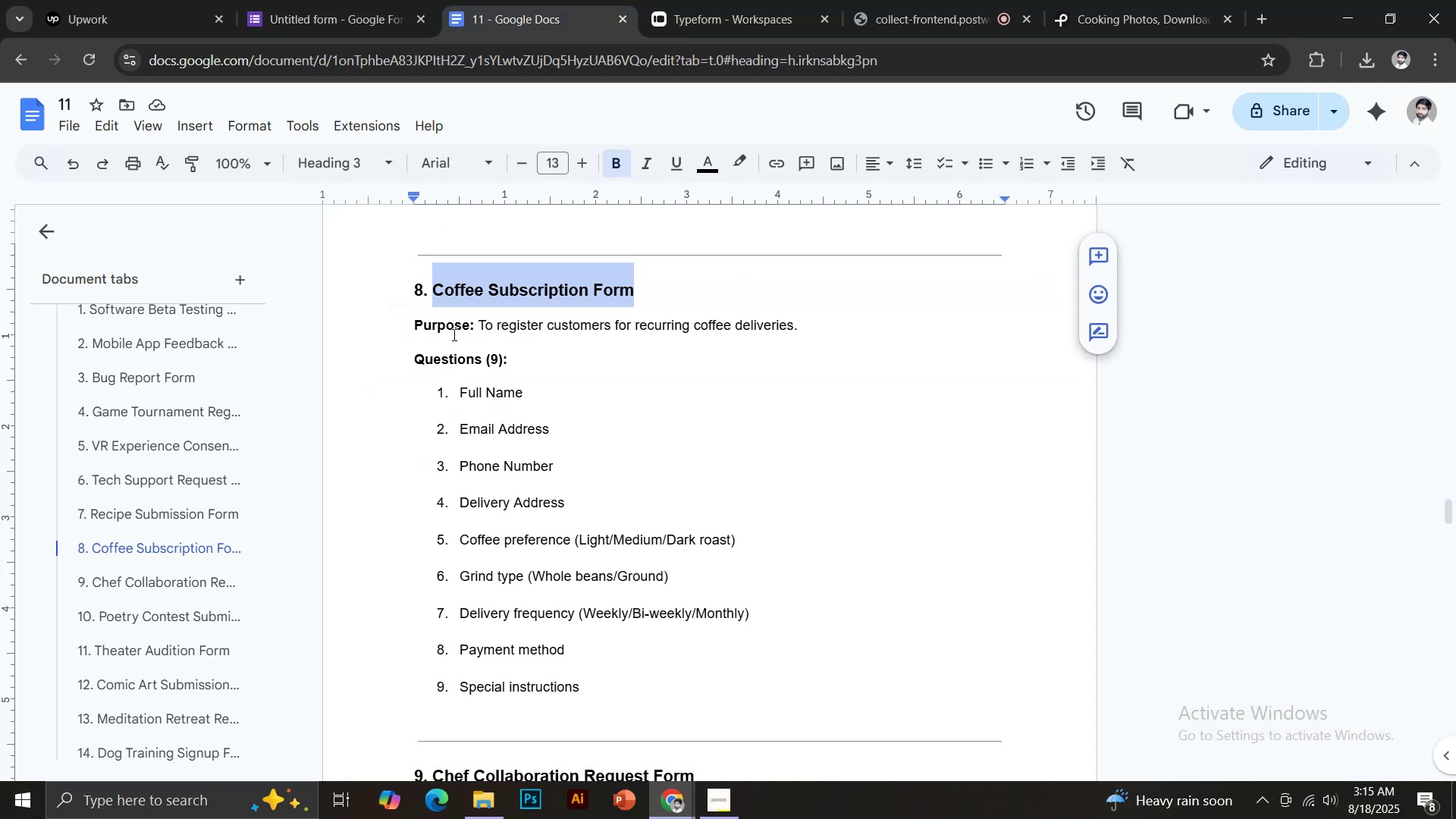 
left_click_drag(start_coordinate=[479, 323], to_coordinate=[808, 329])
 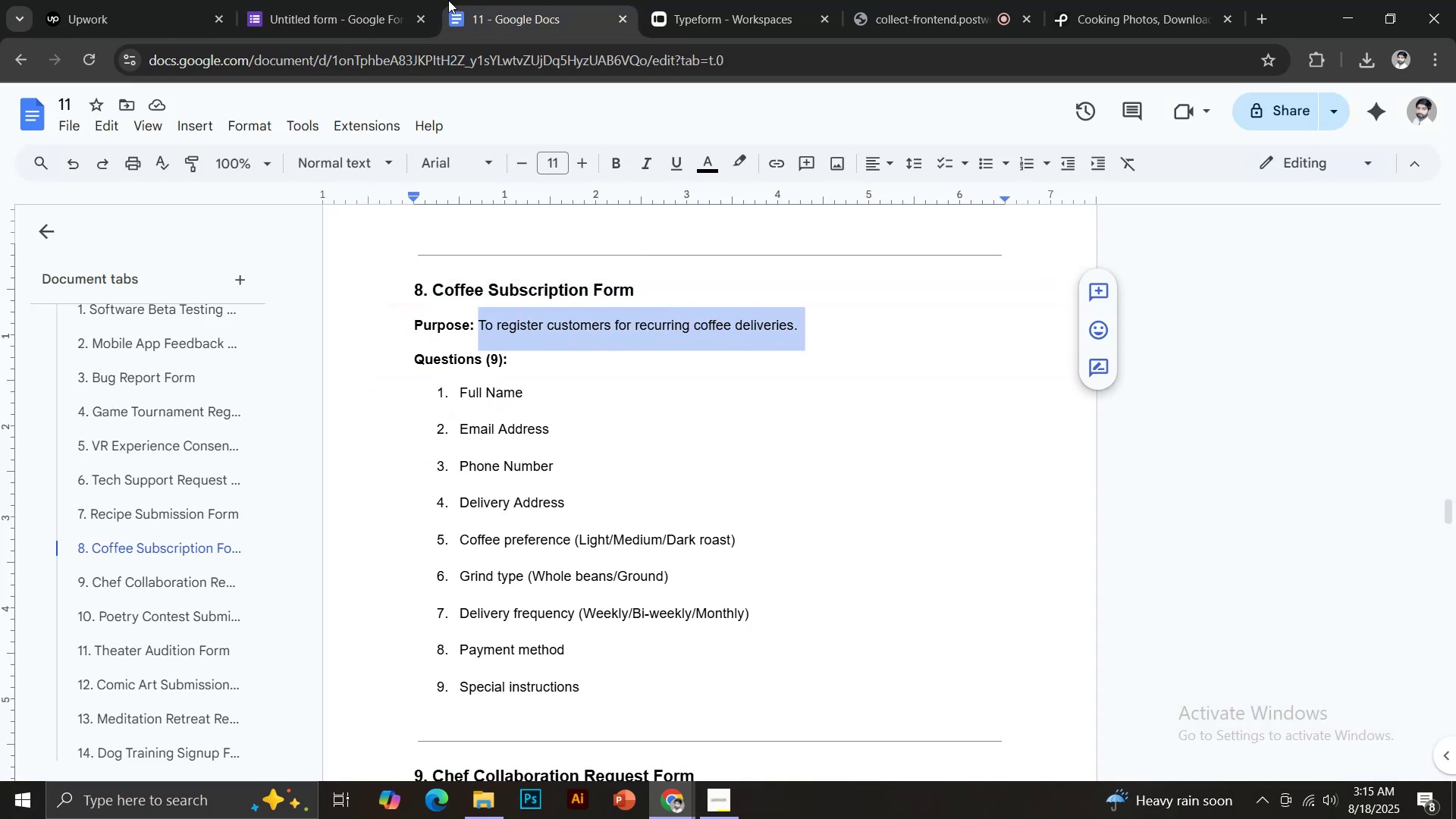 
key(Control+C)
 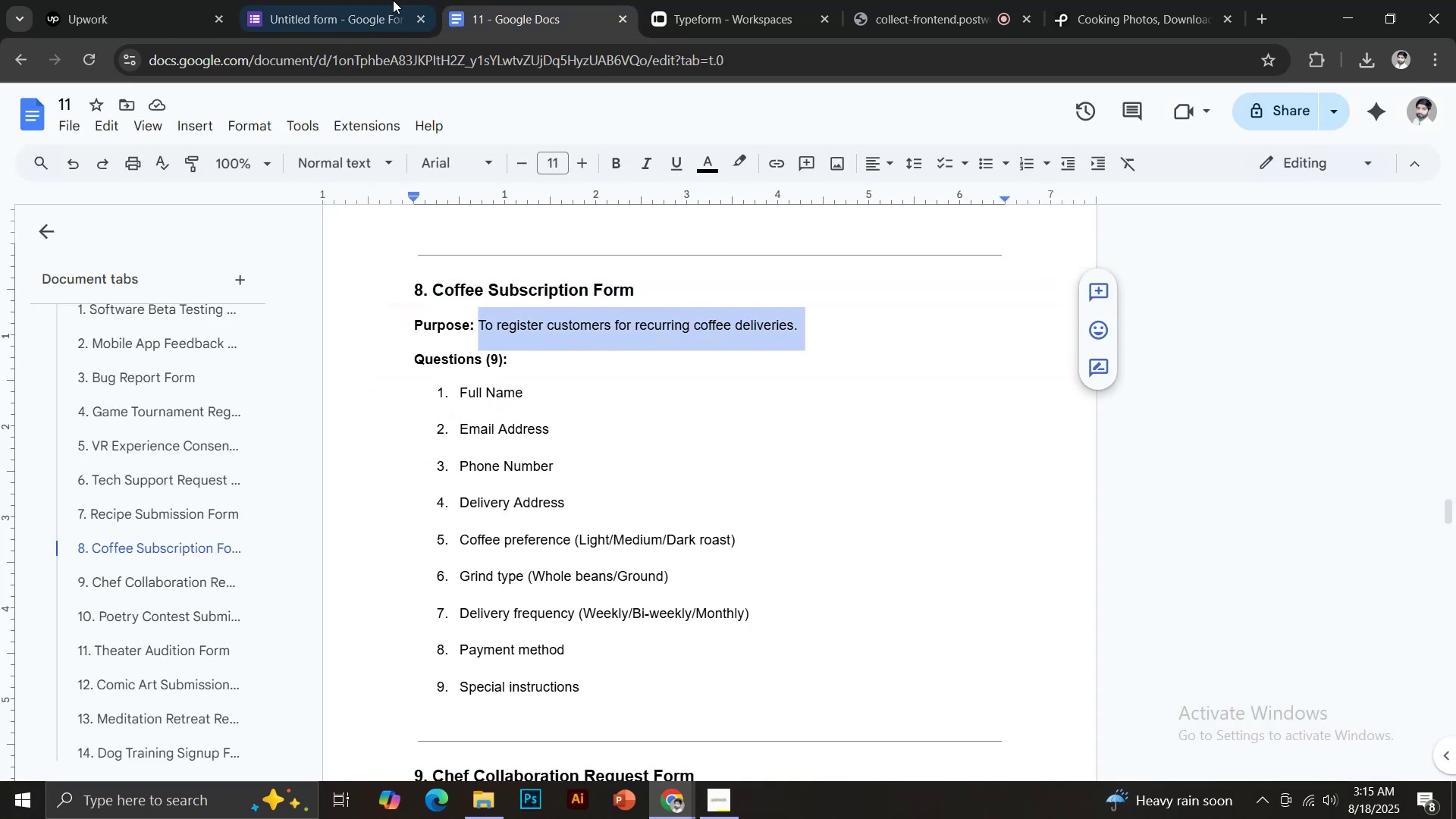 
left_click([352, 0])
 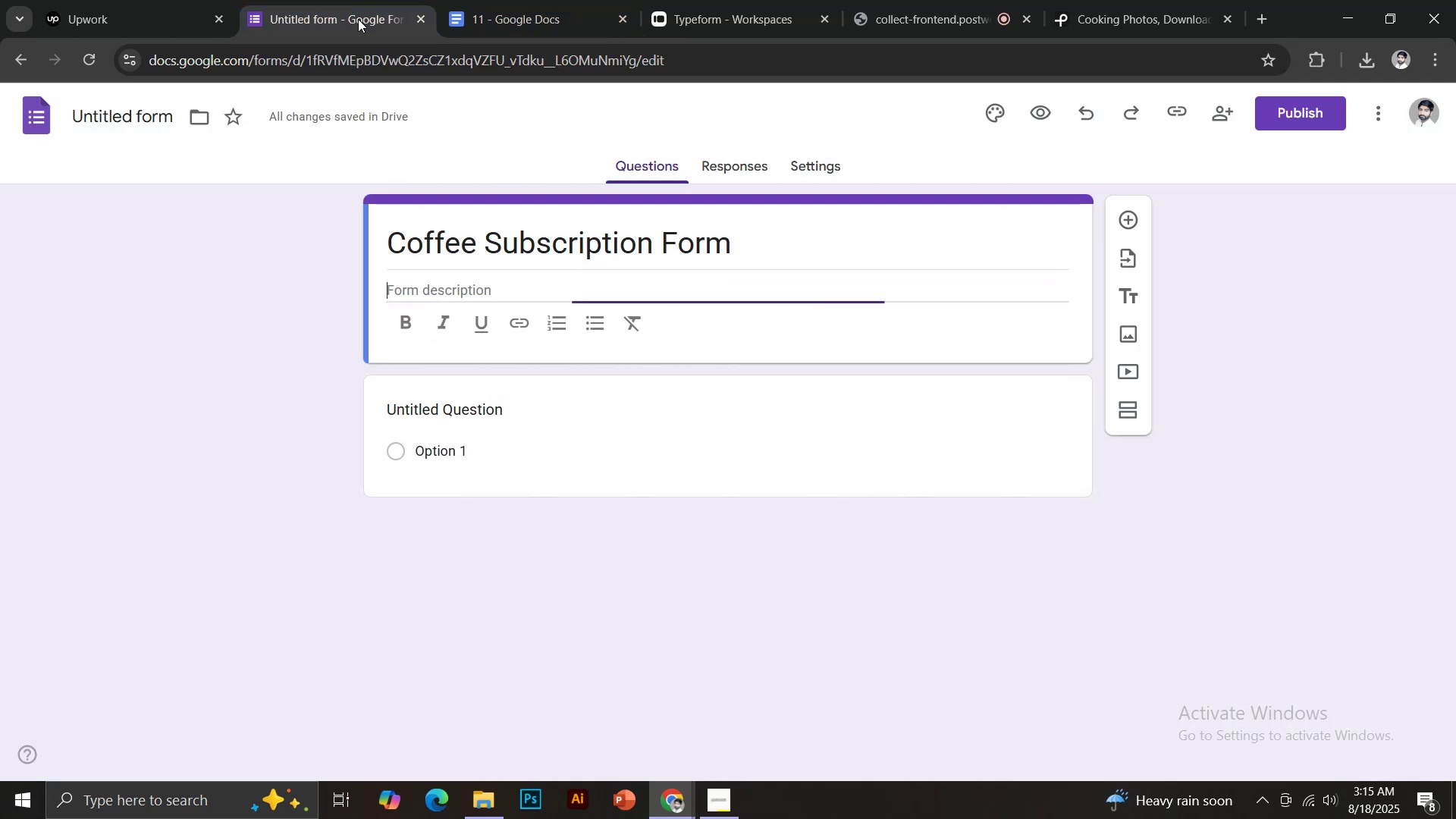 
key(Control+Shift+V)
 